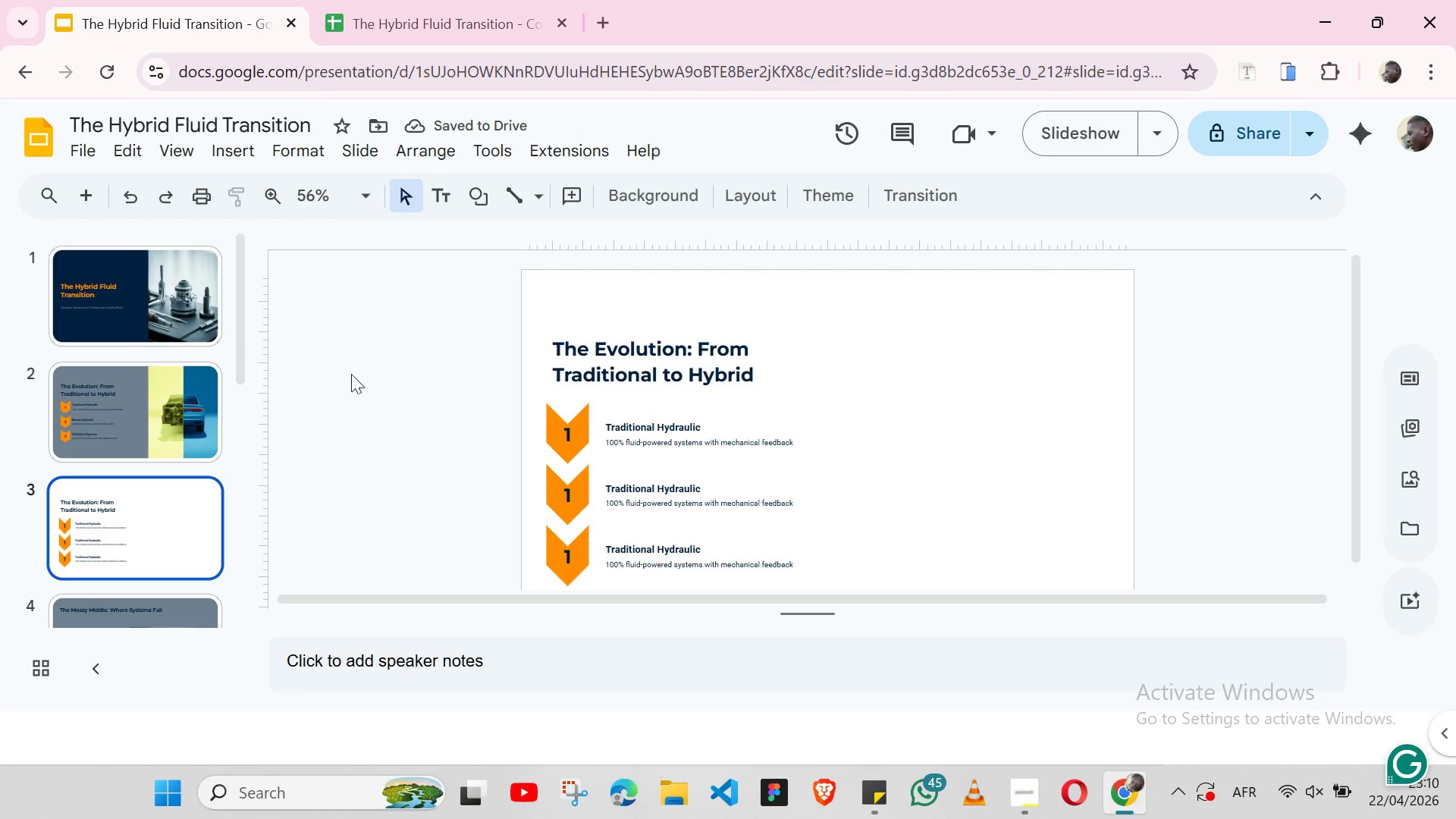 
left_click([118, 429])
 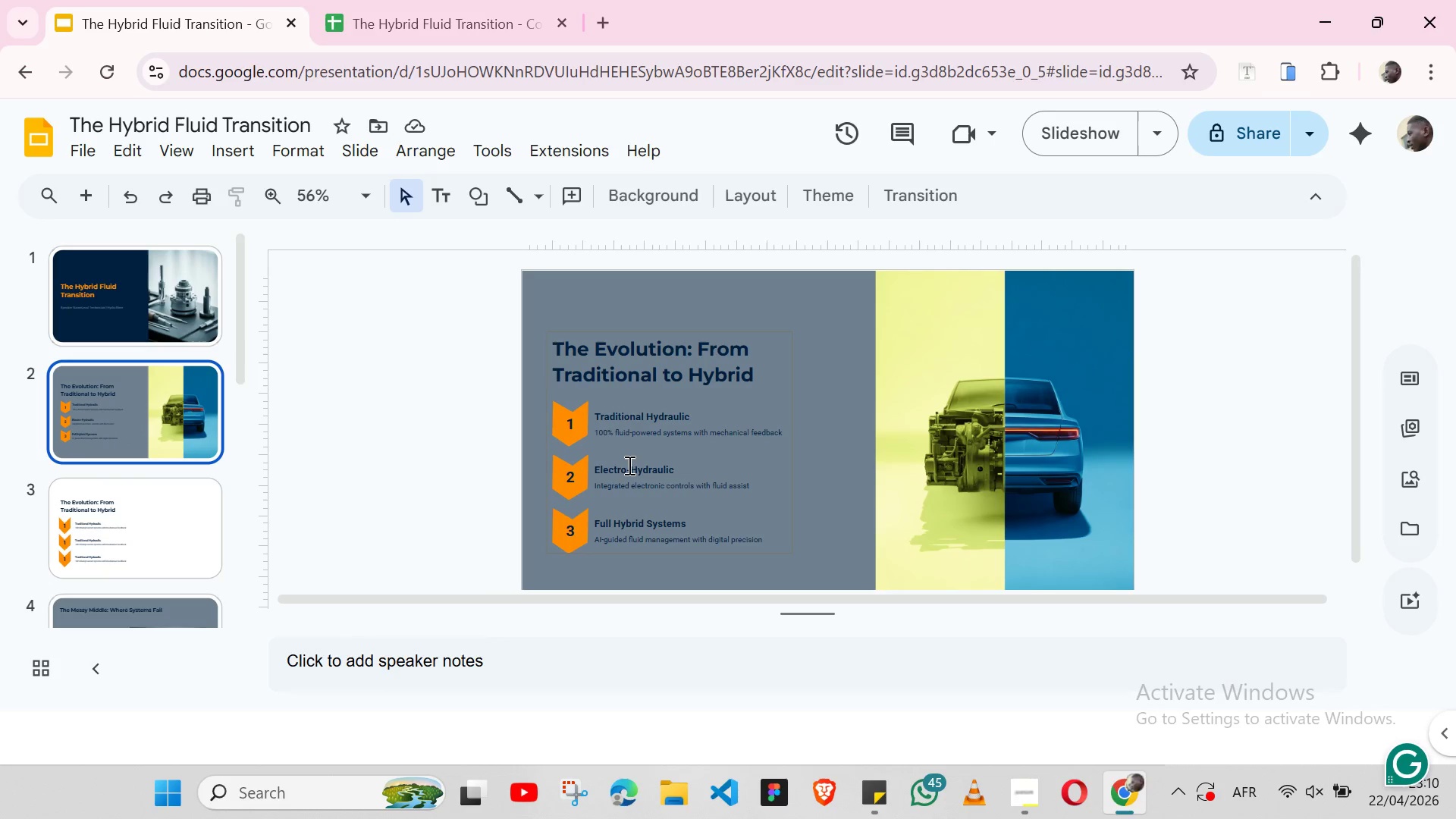 
double_click([626, 465])
 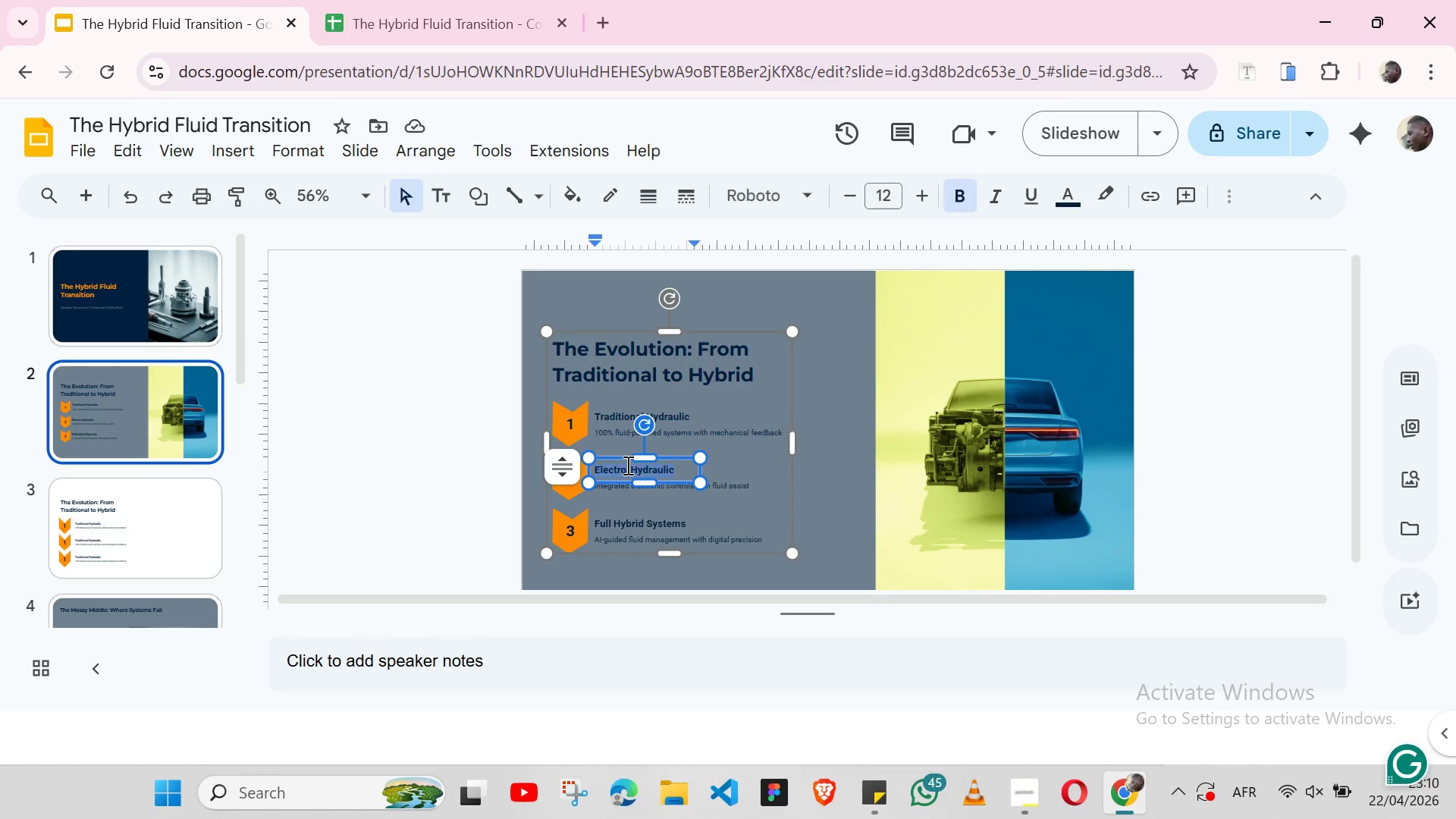 
triple_click([626, 465])
 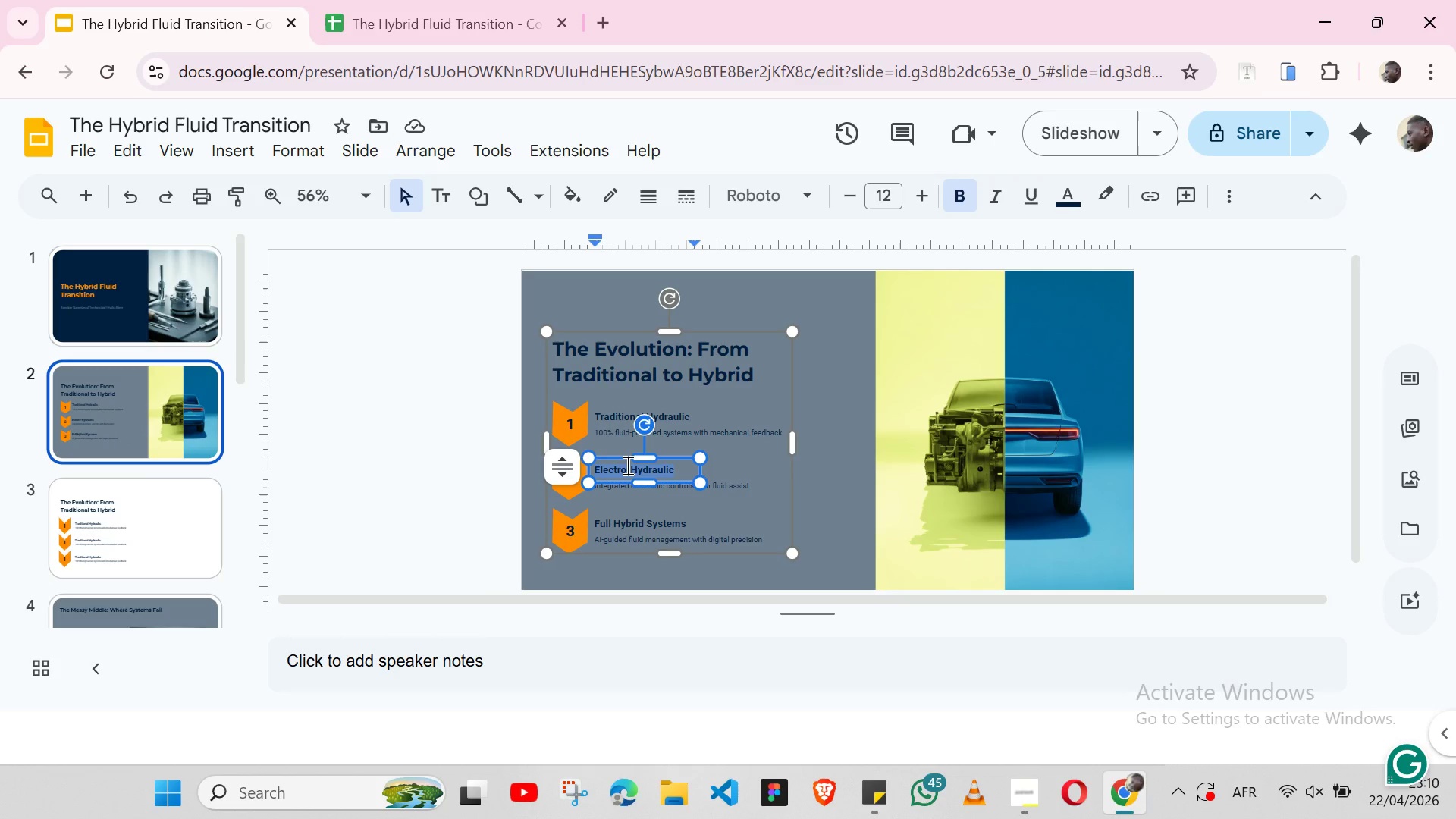 
key(Control+C)
 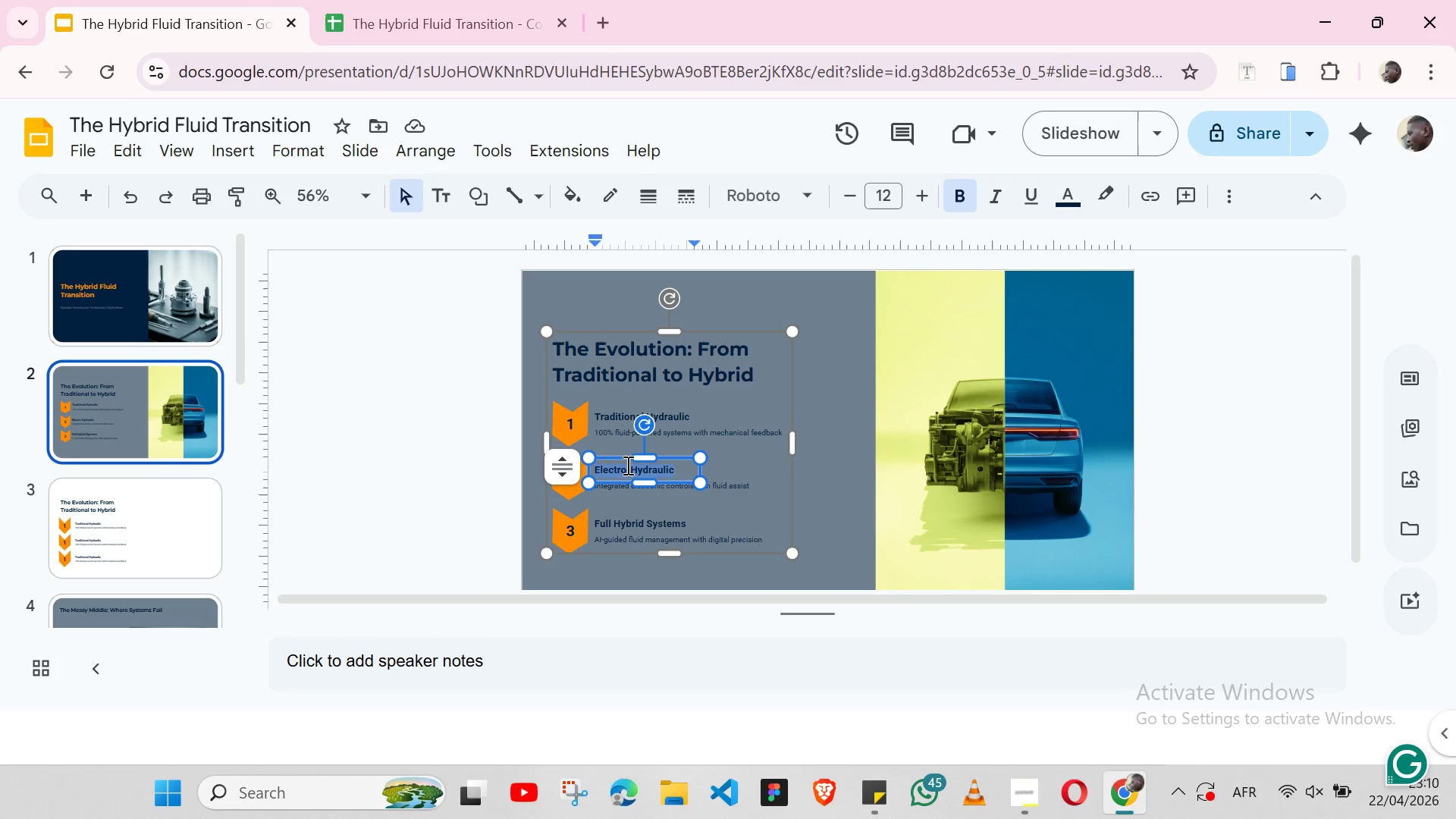 
key(Control+C)
 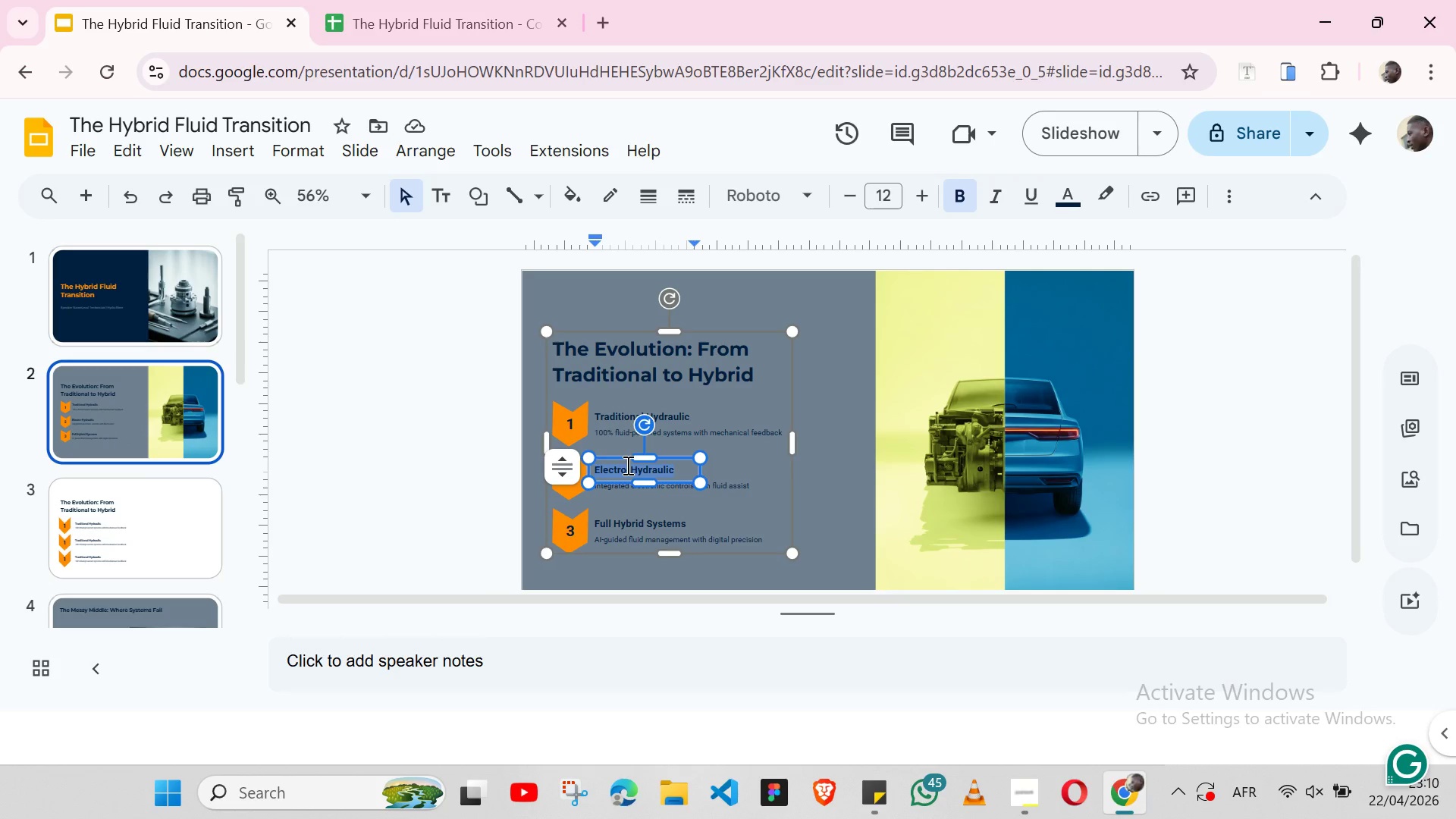 
key(Control+C)
 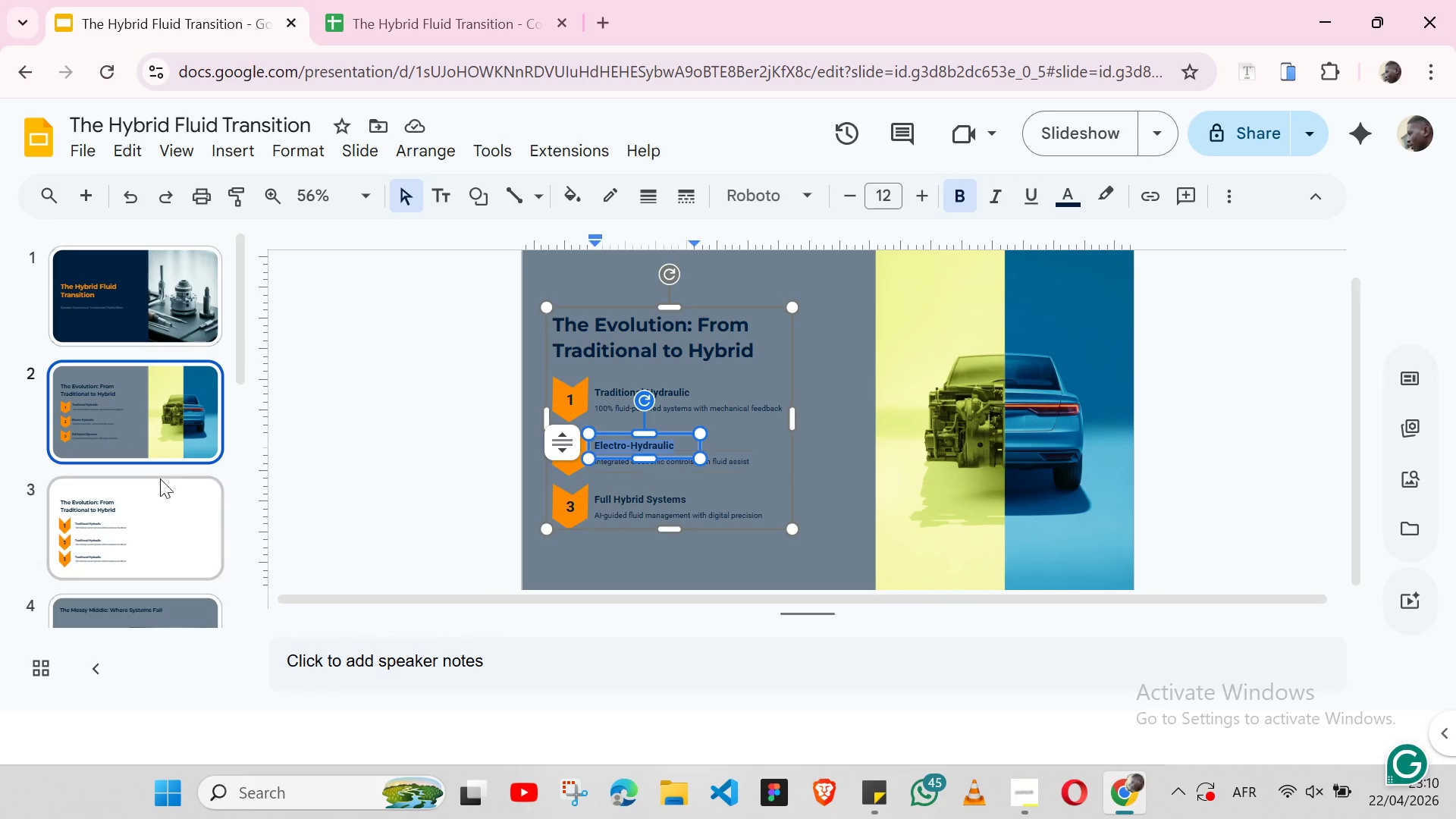 
left_click([130, 482])
 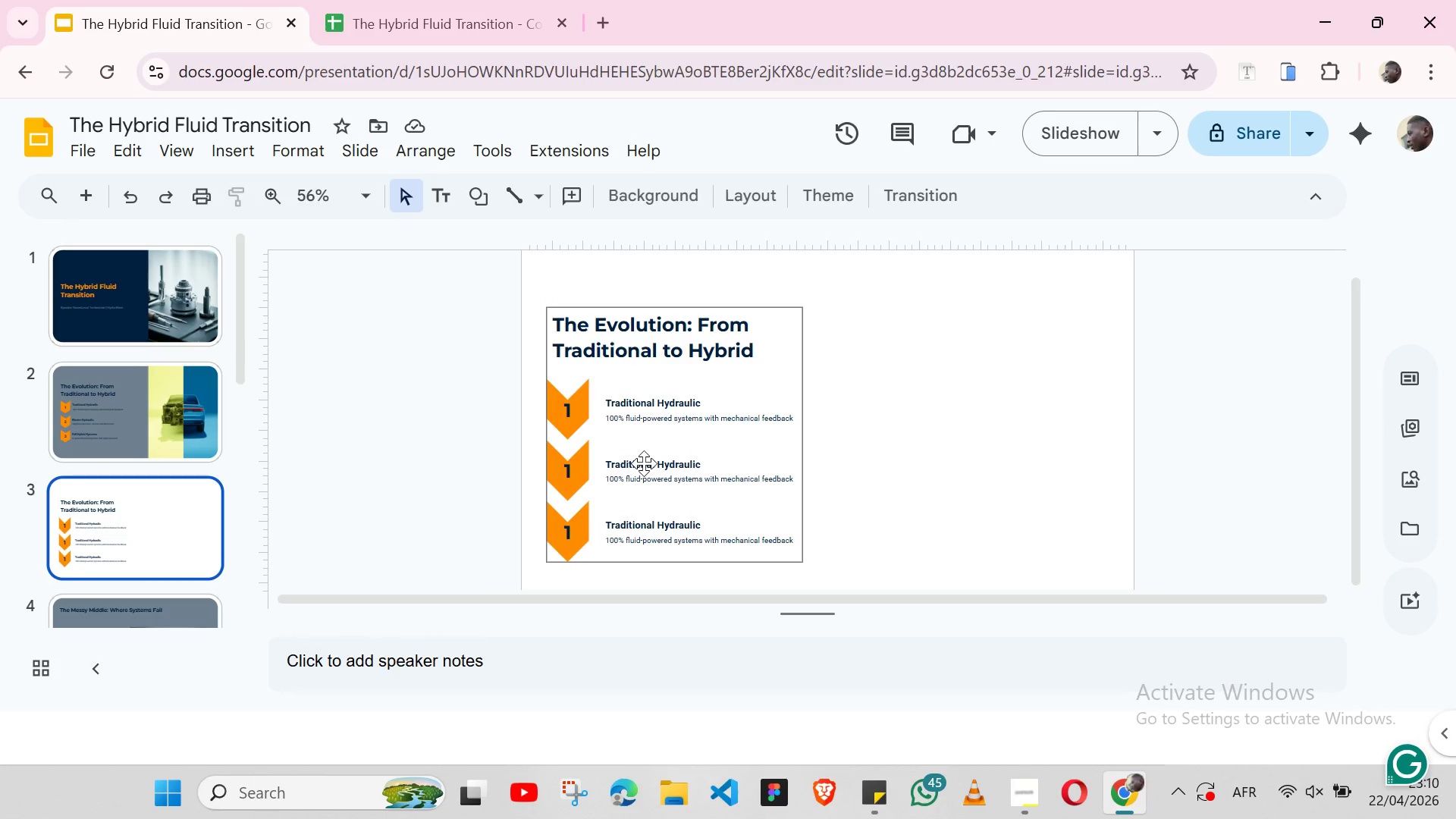 
double_click([644, 463])
 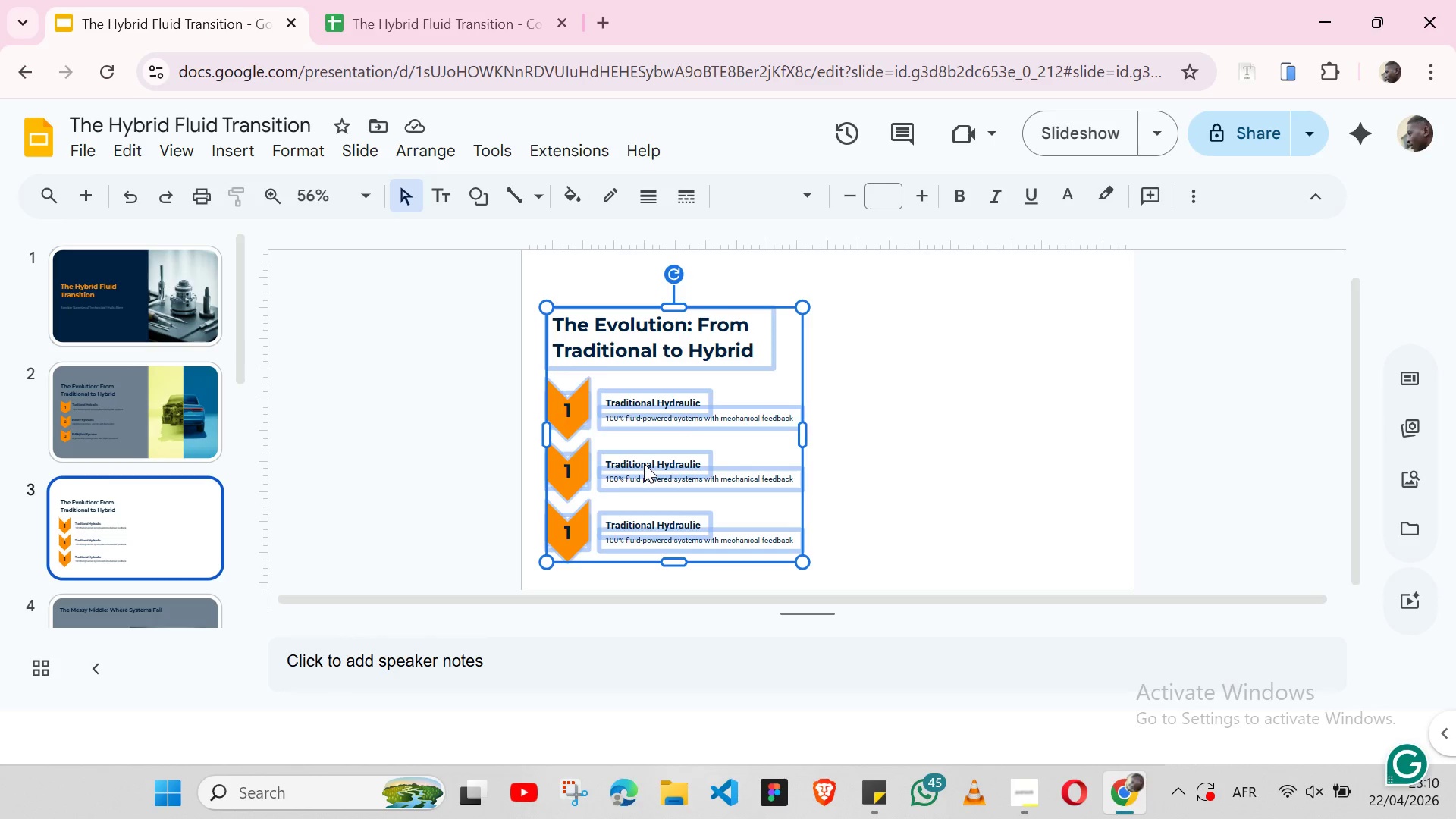 
triple_click([644, 463])
 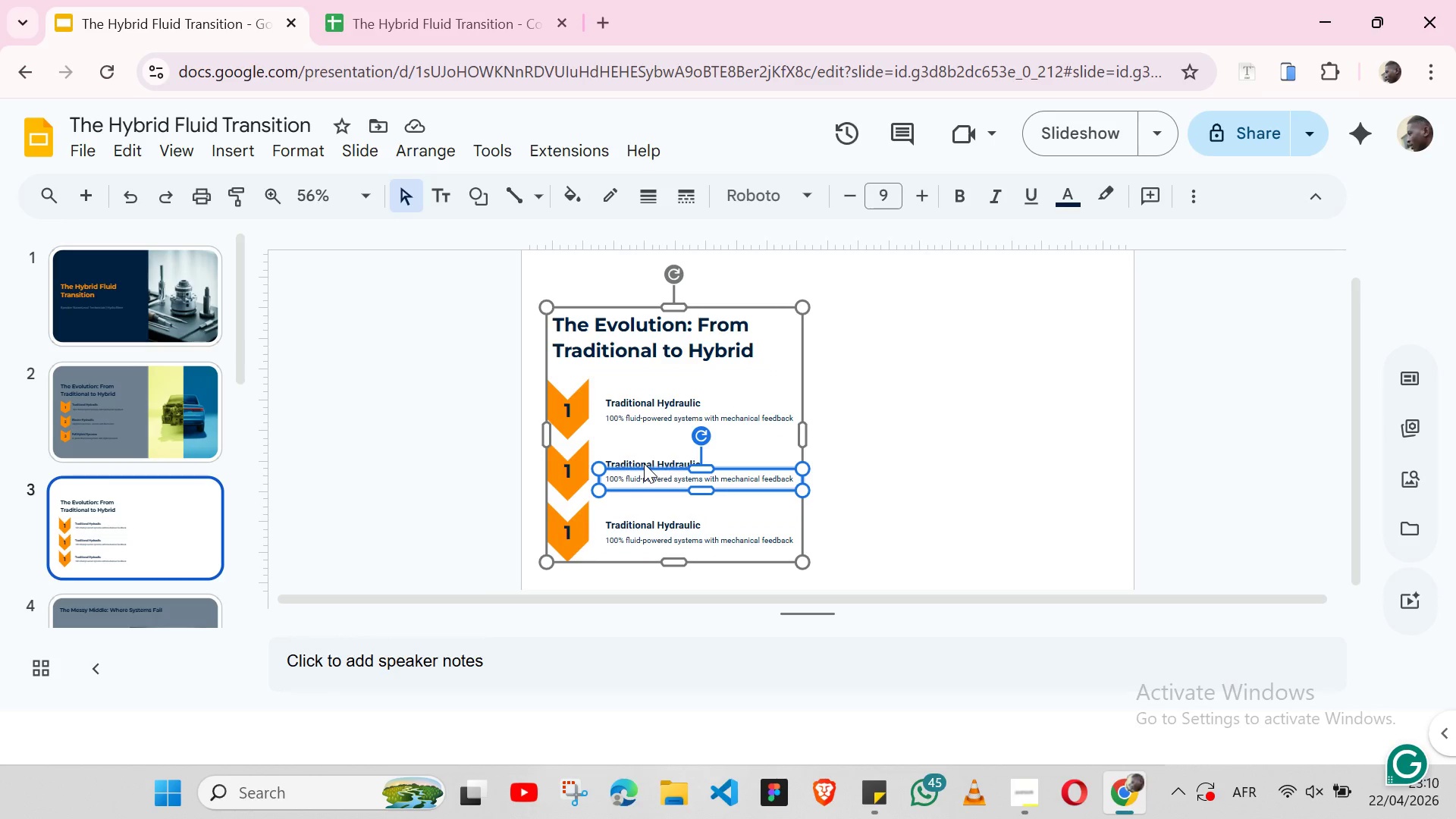 
triple_click([644, 463])
 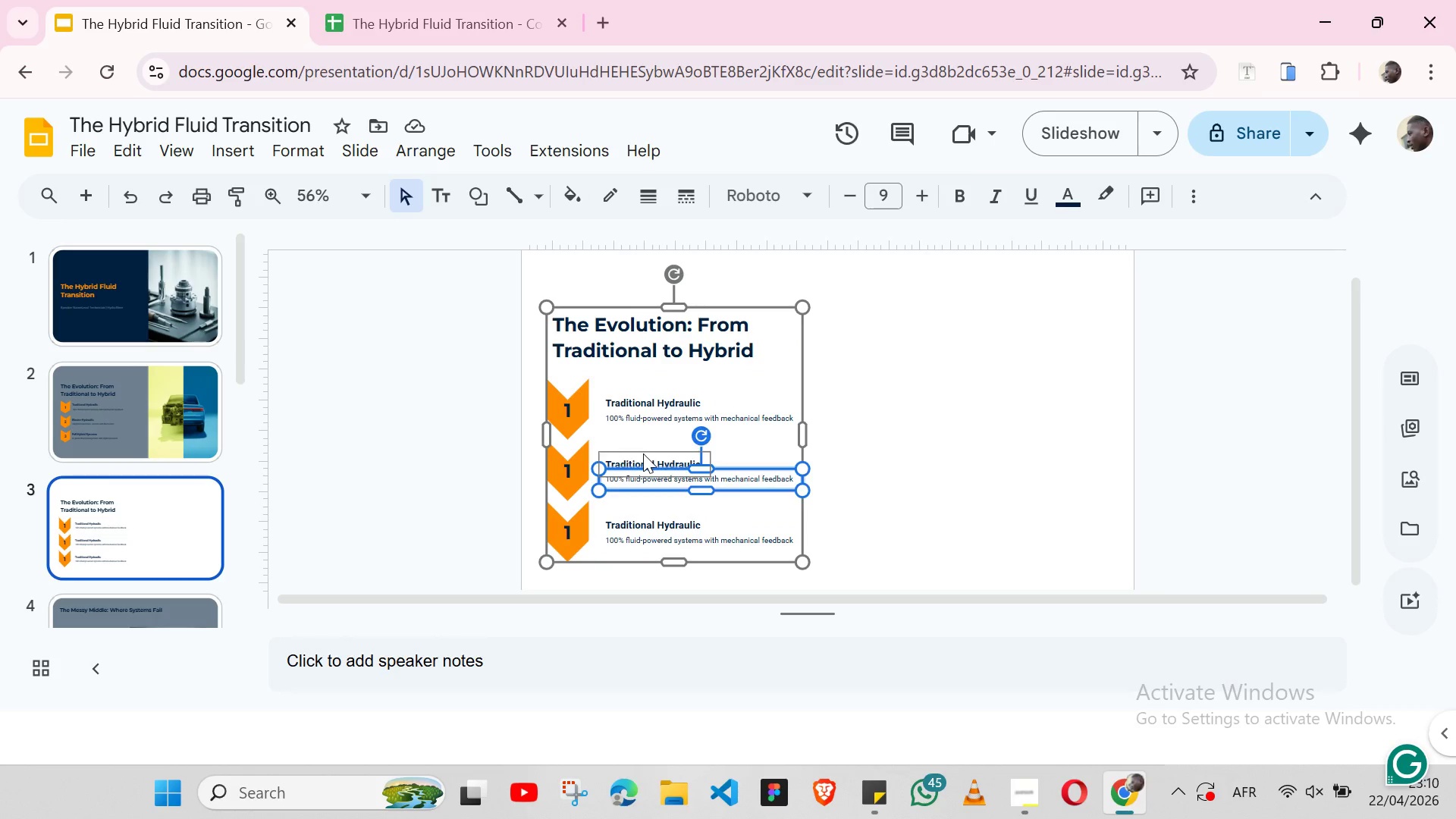 
double_click([643, 453])
 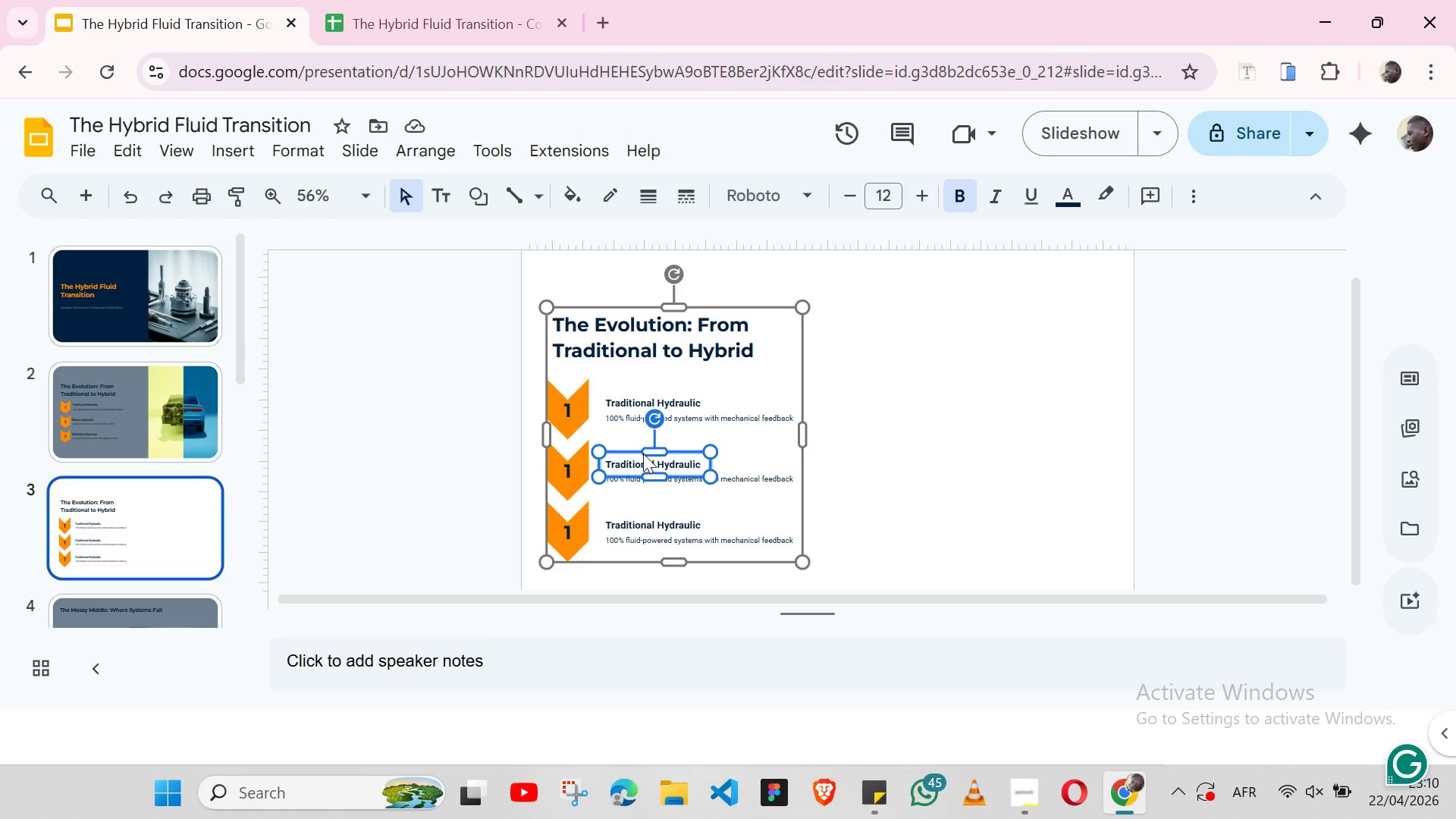 
triple_click([643, 453])
 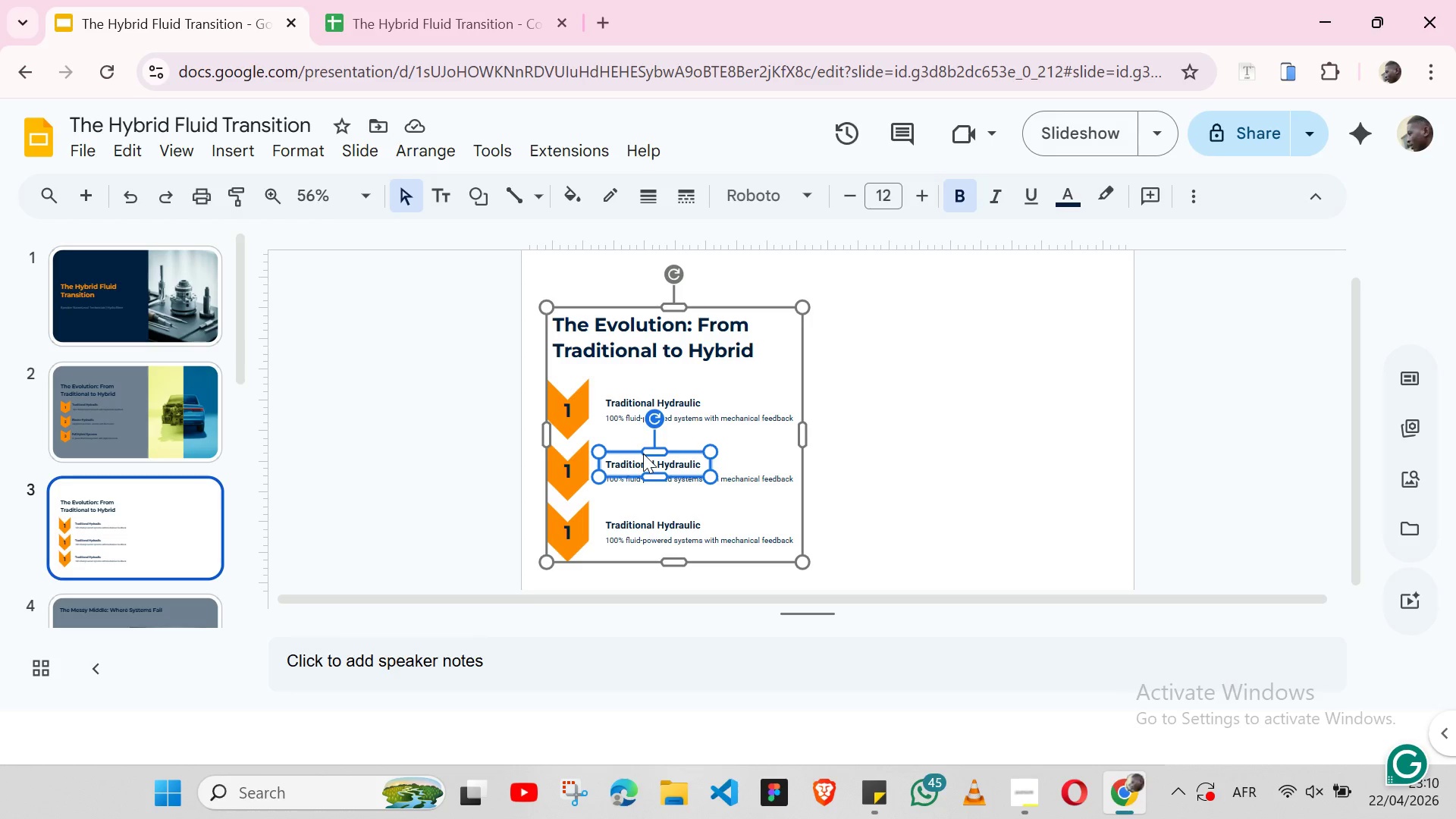 
double_click([643, 453])
 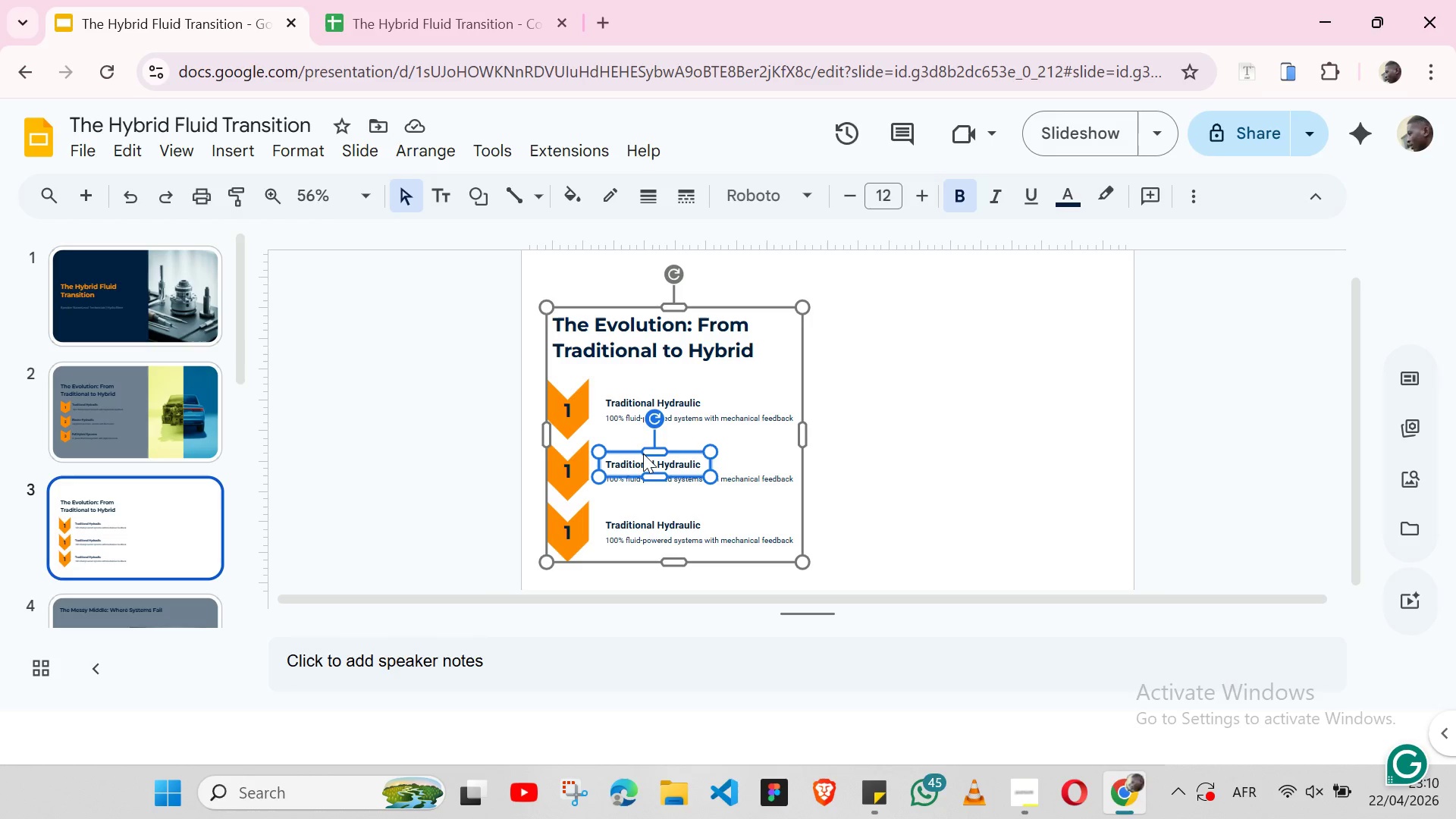 
triple_click([643, 453])
 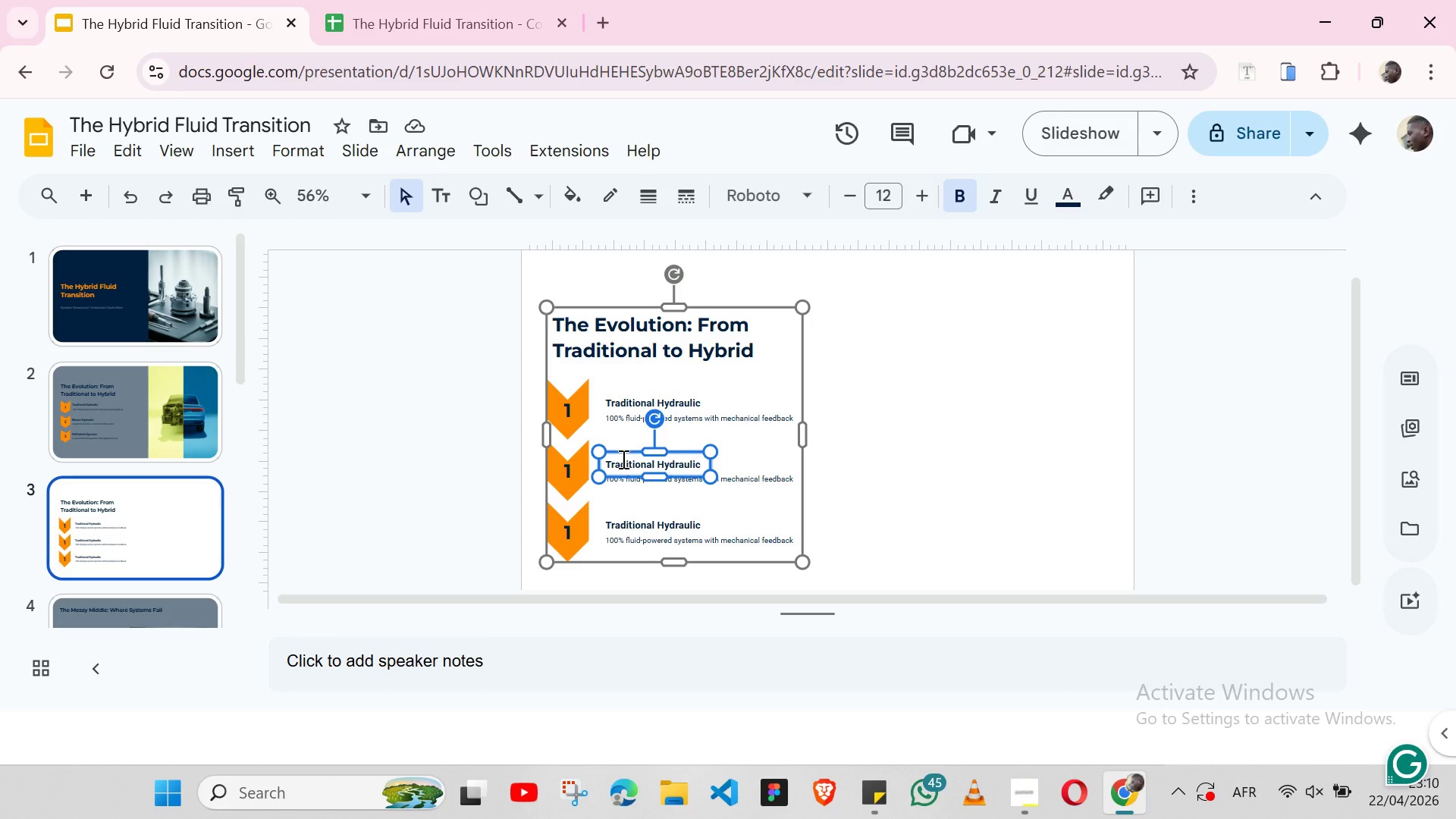 
double_click([622, 459])
 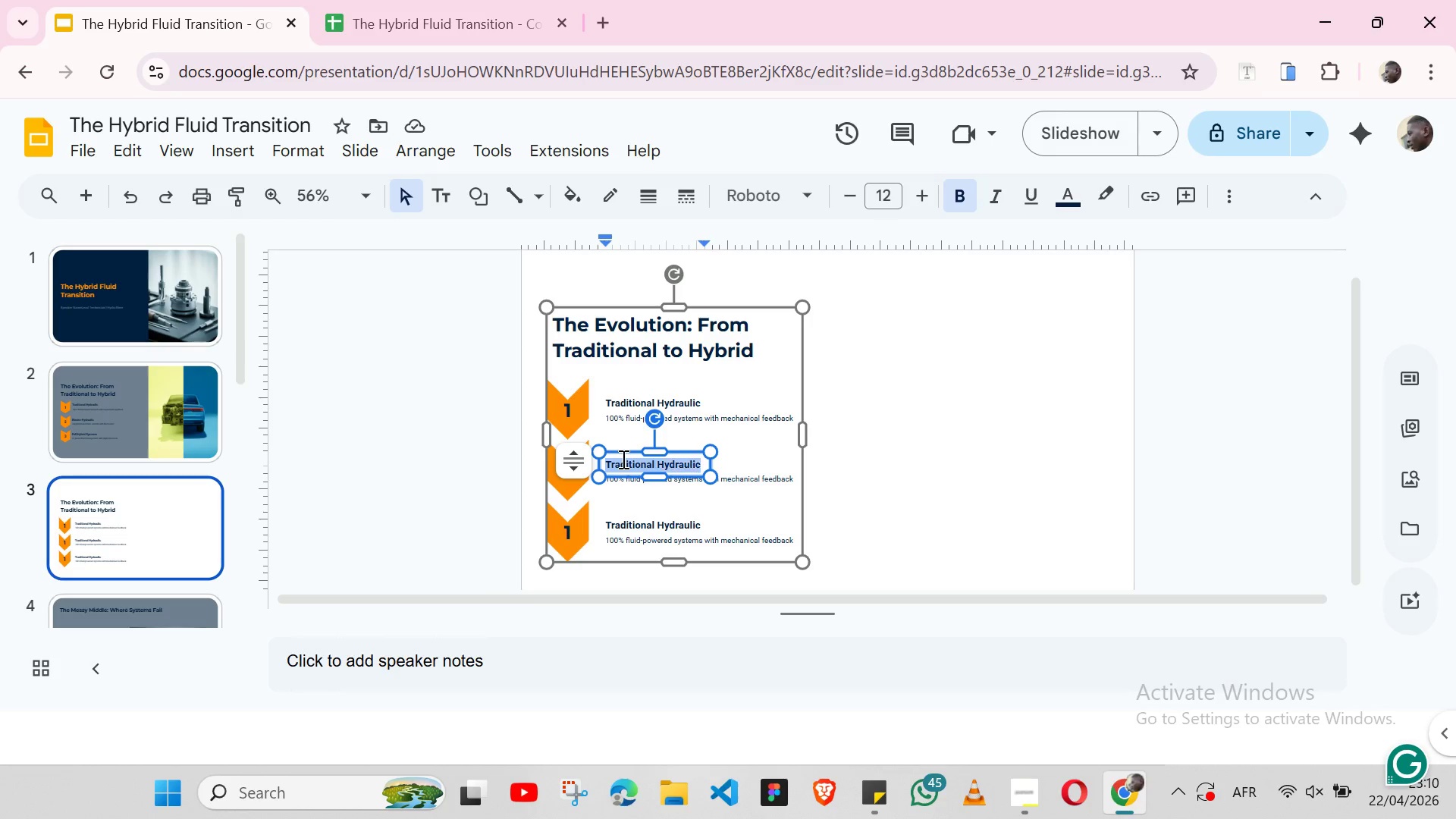 
triple_click([622, 459])
 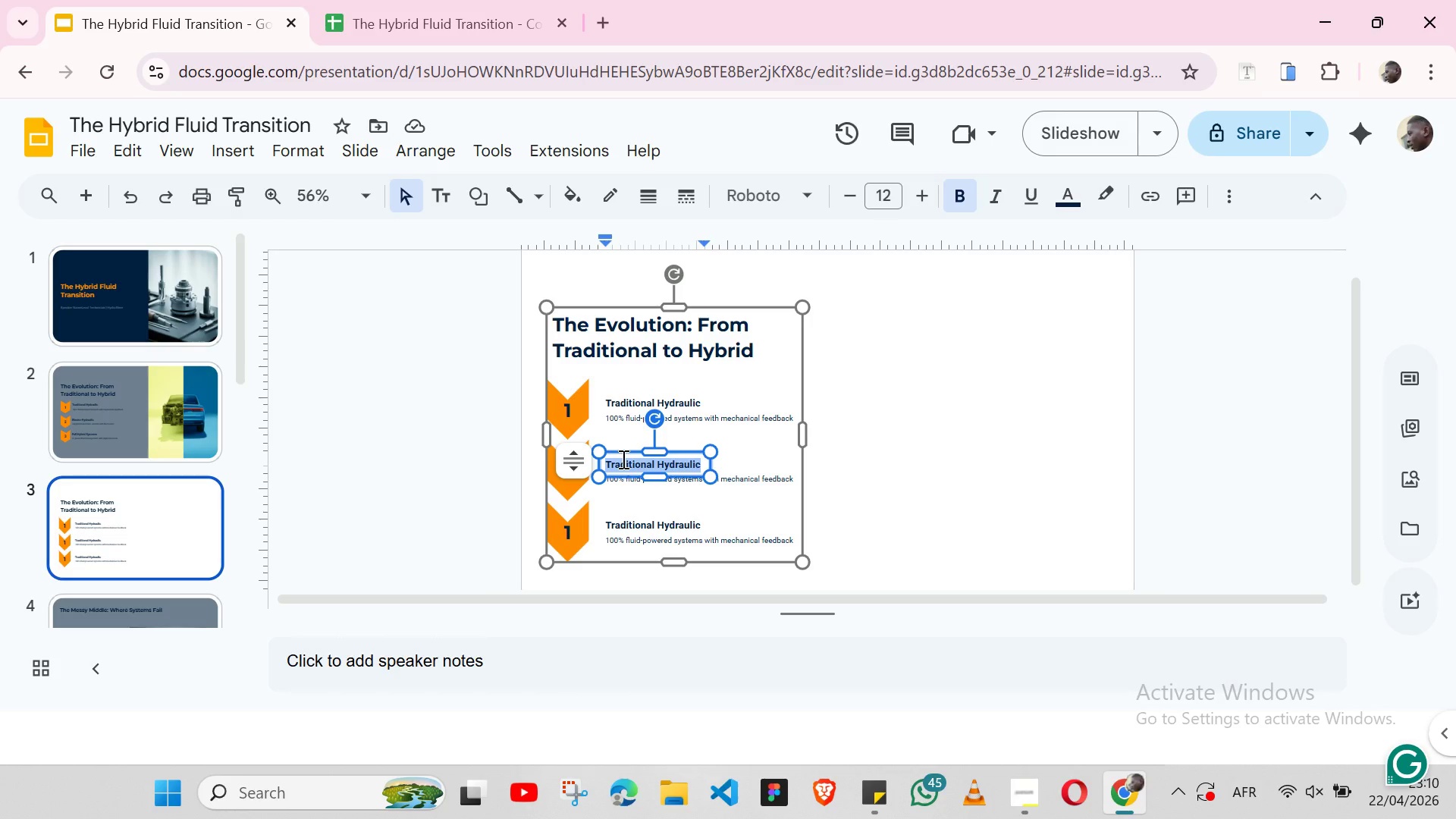 
key(Control+V)
 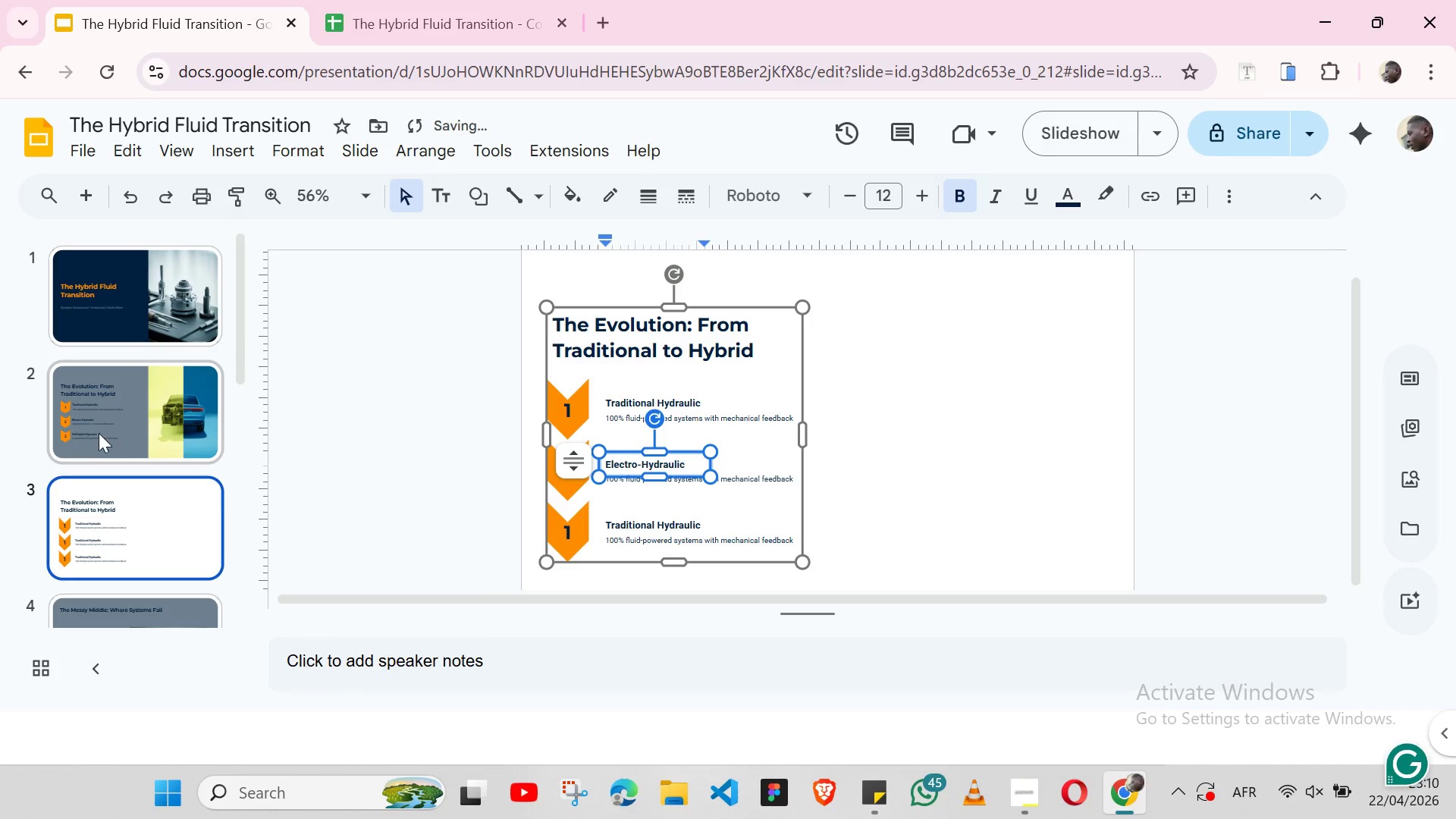 
left_click([99, 433])
 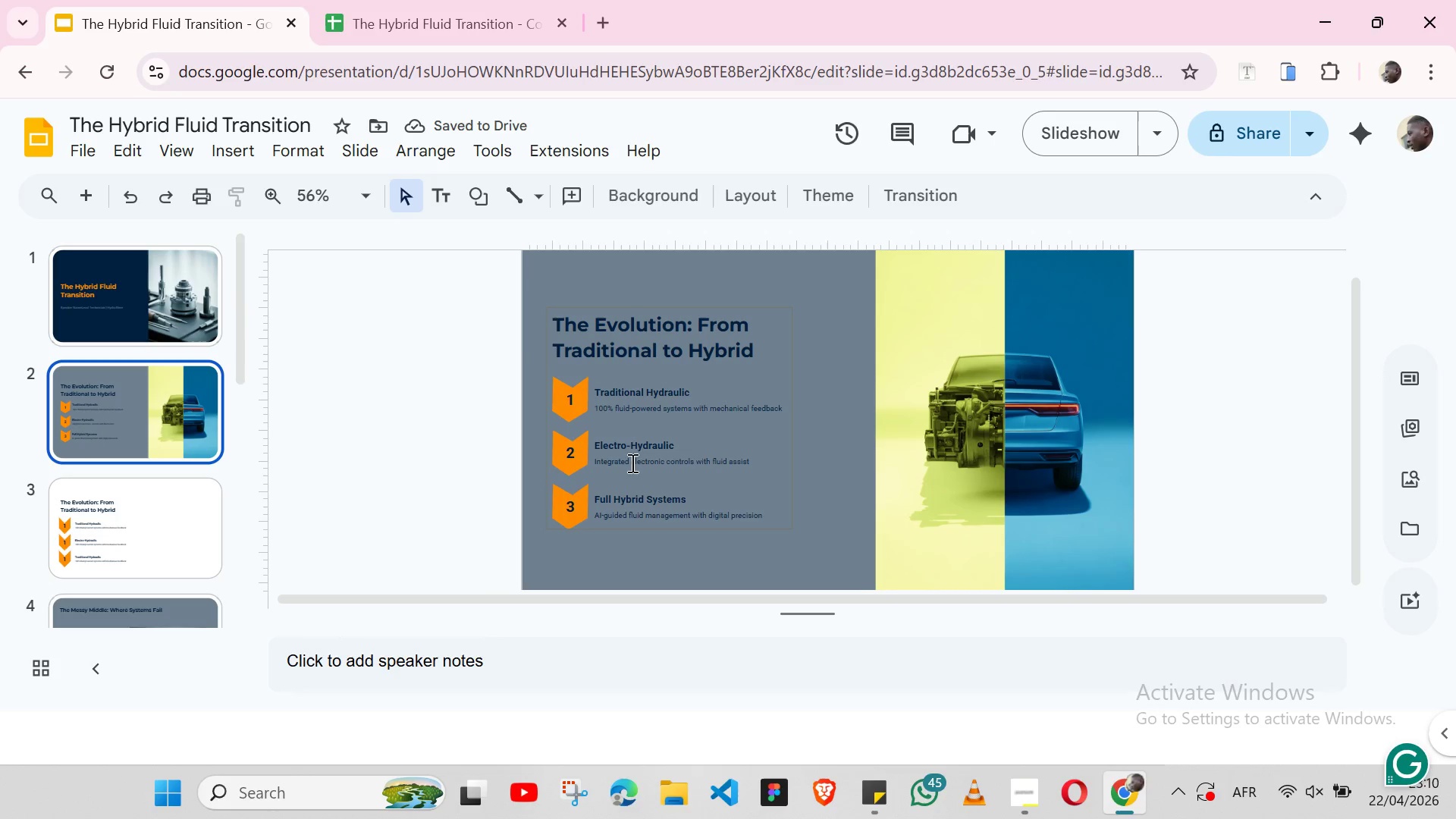 
left_click_drag(start_coordinate=[633, 468], to_coordinate=[625, 458])
 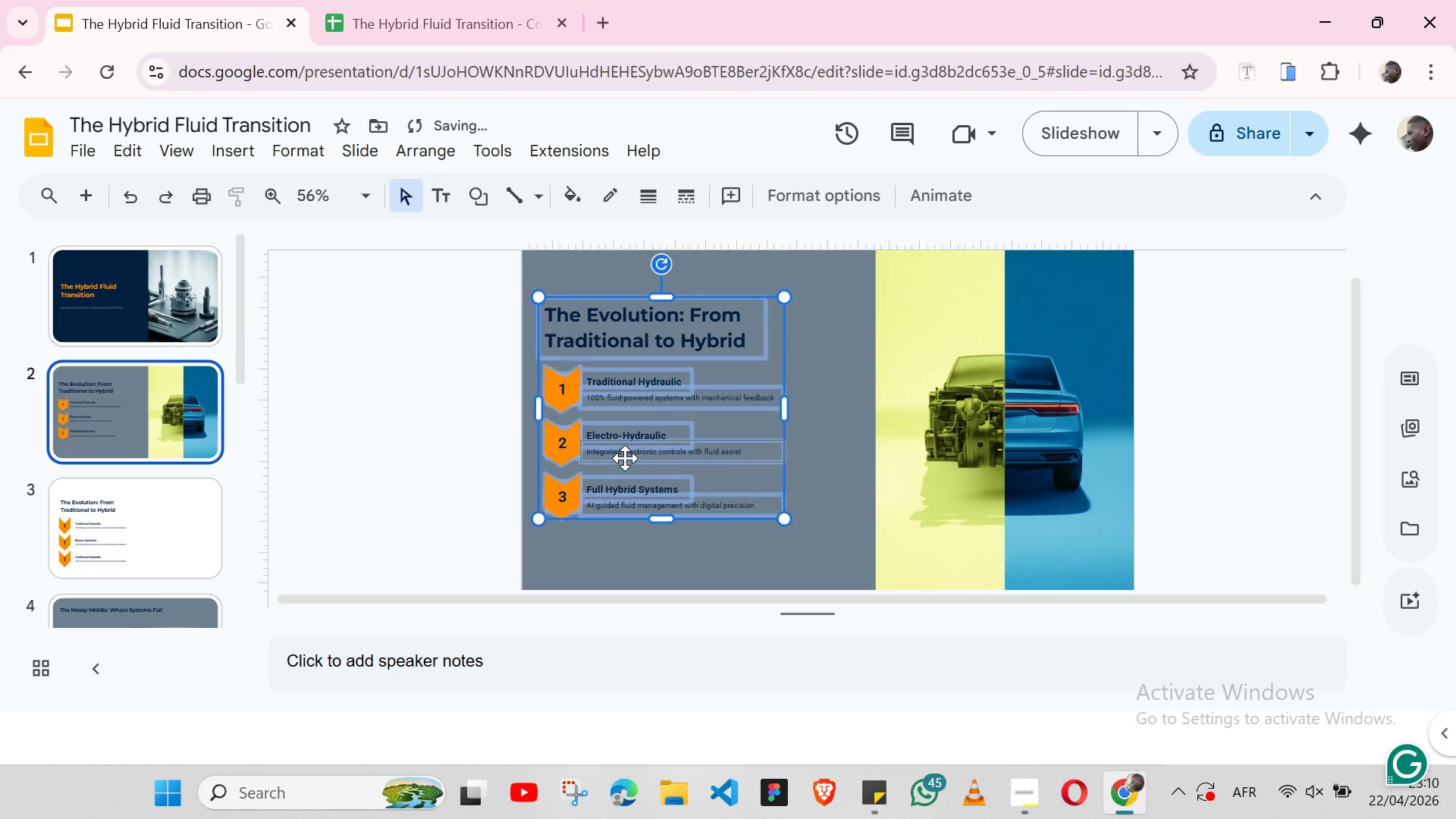 
left_click([625, 458])
 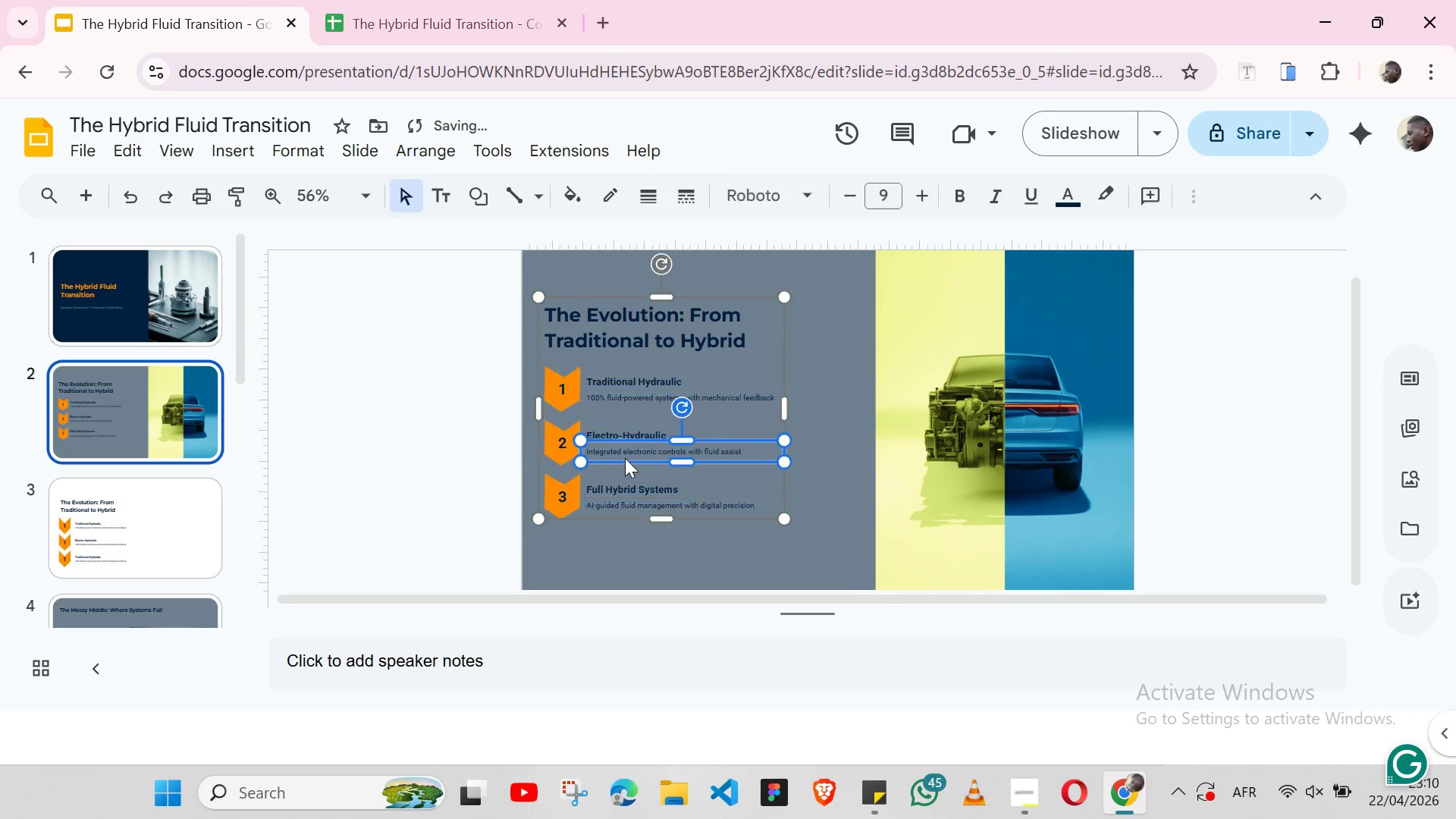 
key(Control+Z)
 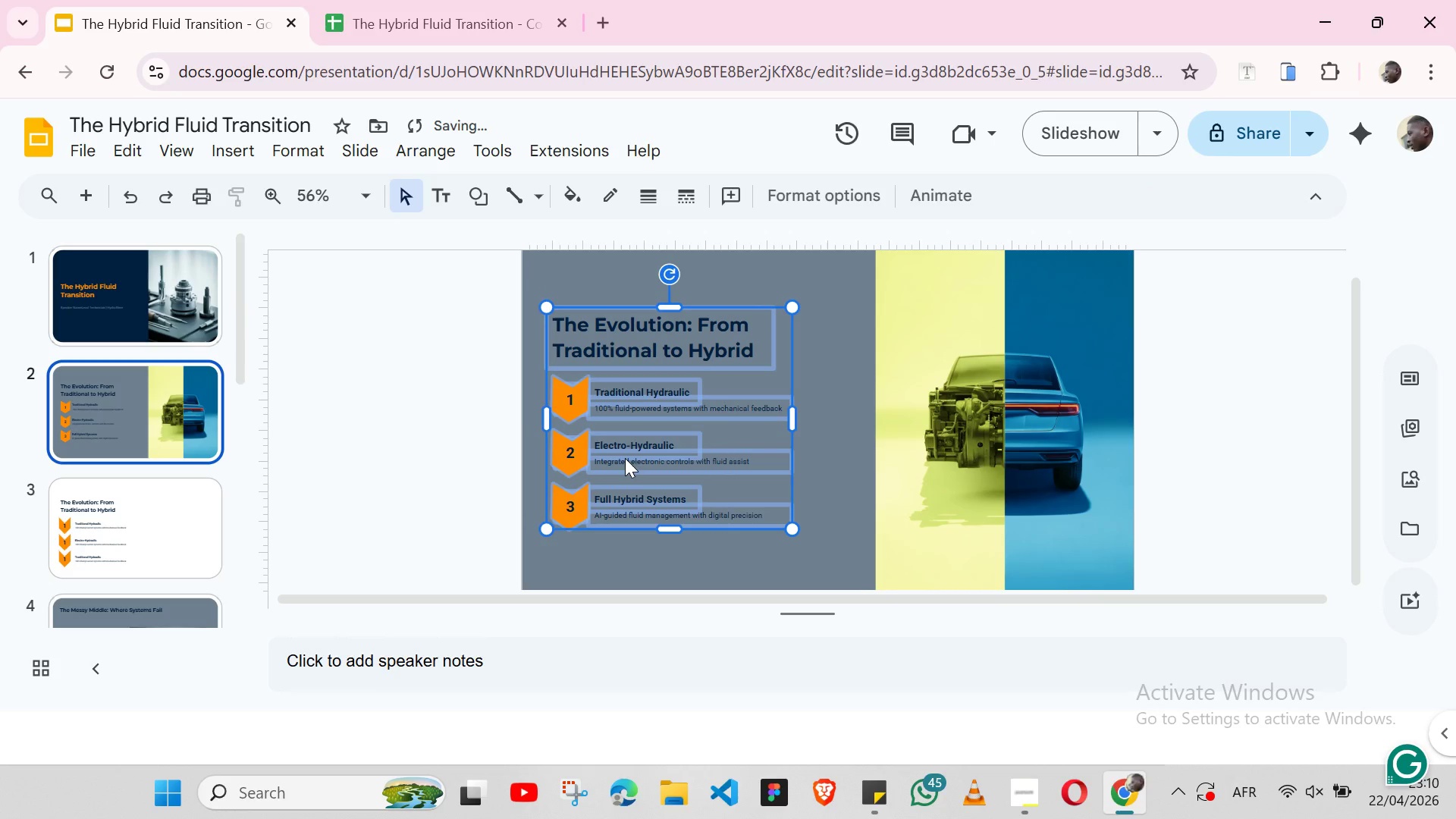 
left_click([625, 458])
 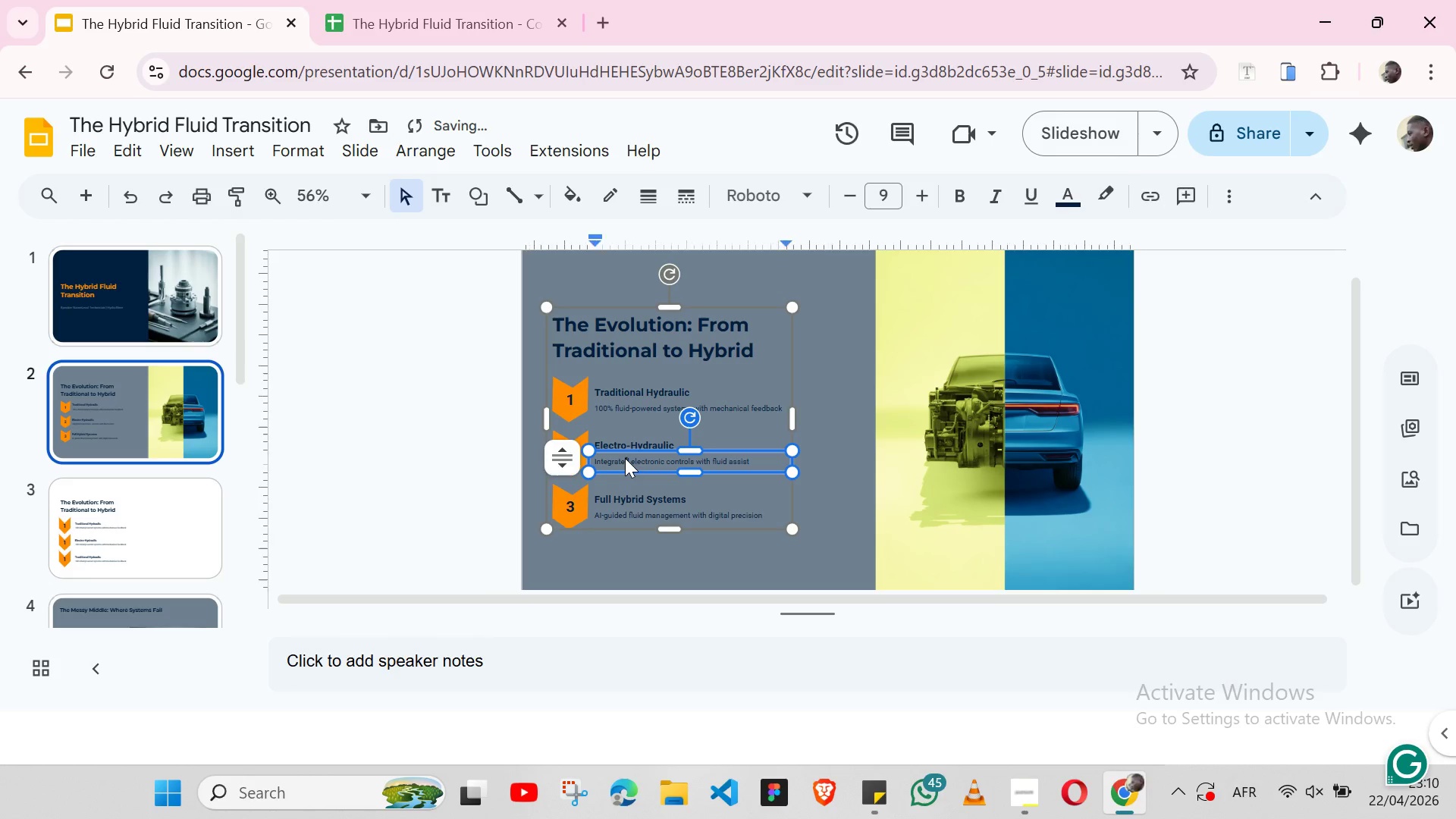 
double_click([625, 458])
 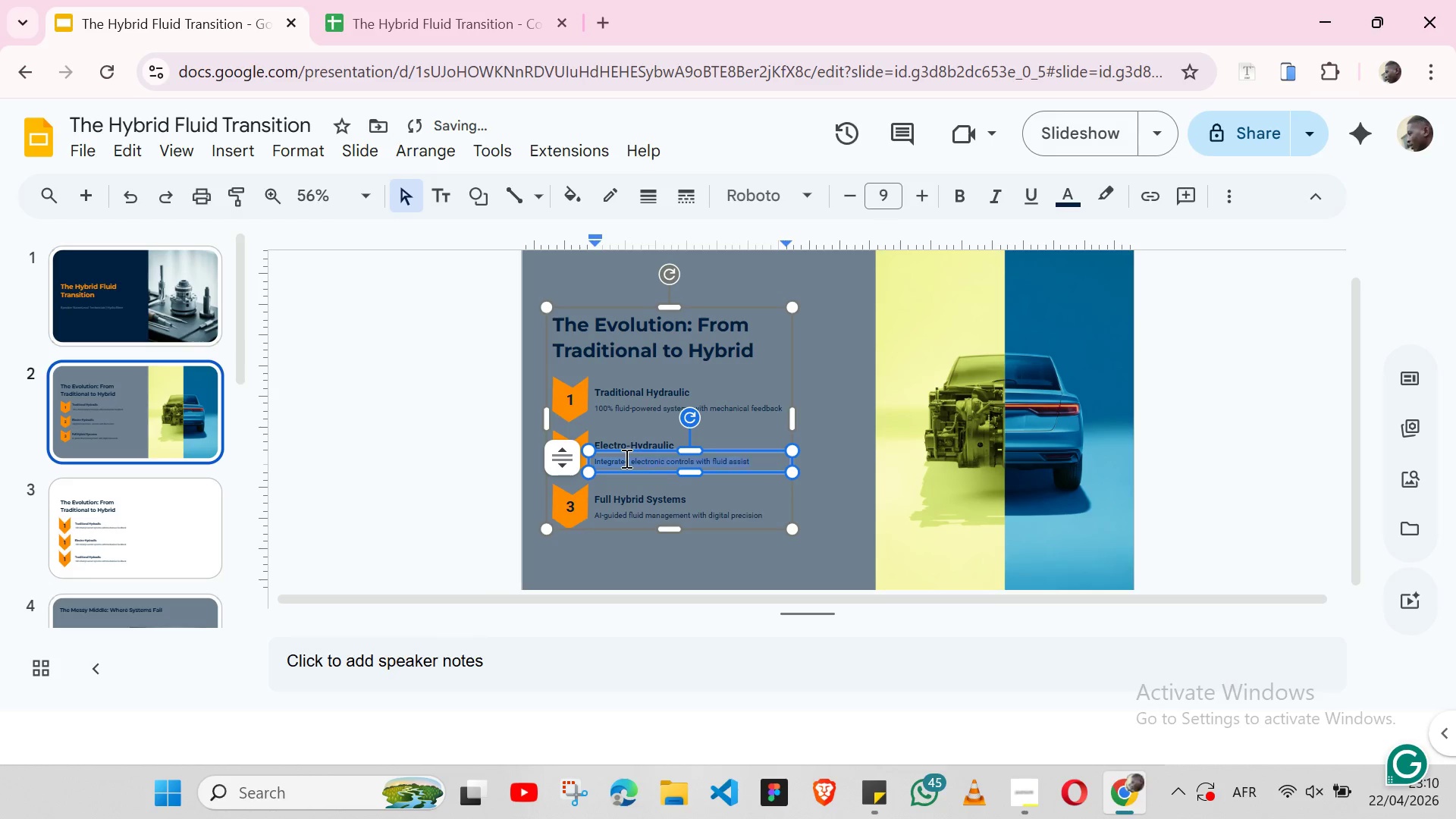 
triple_click([625, 458])
 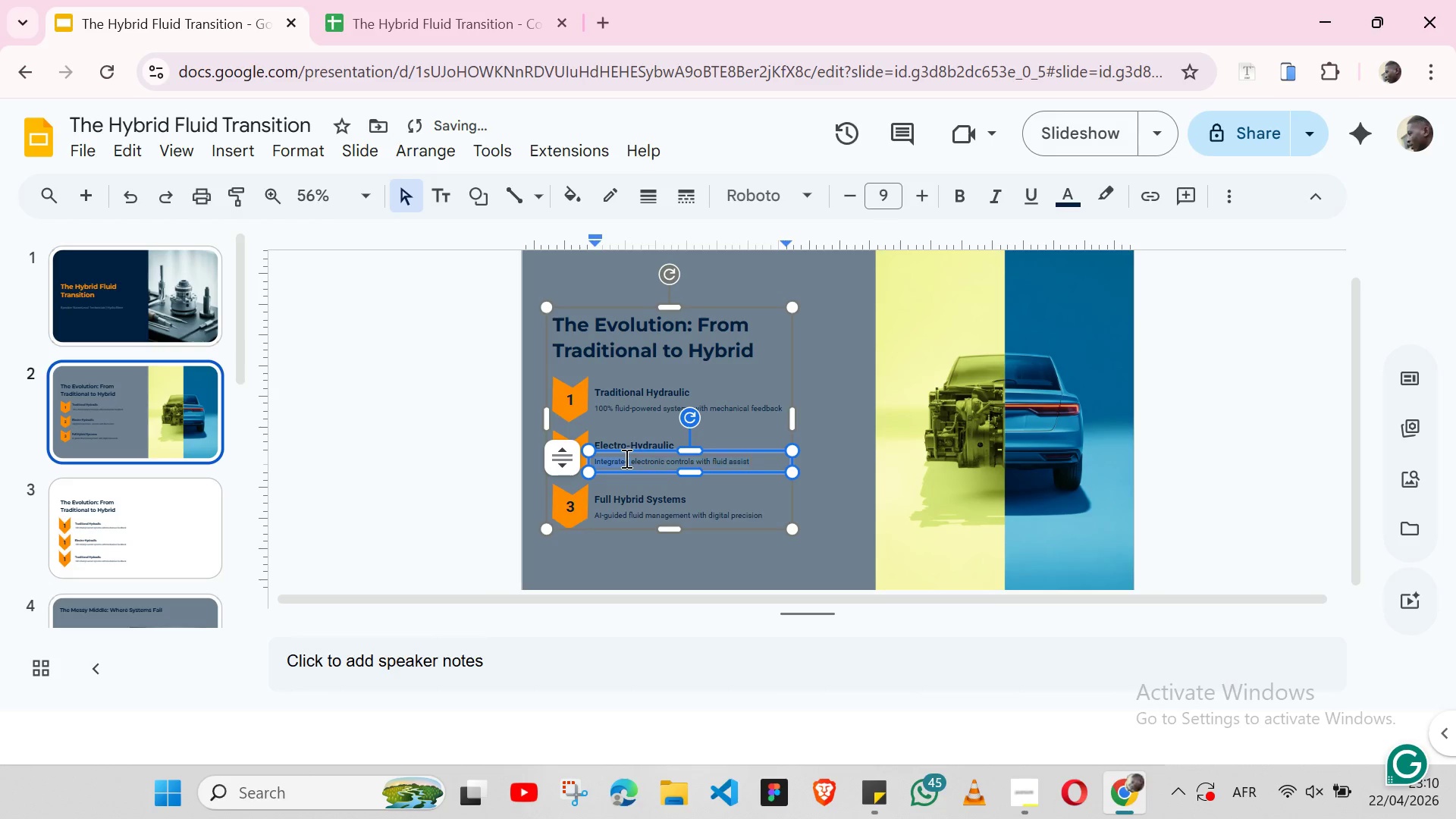 
triple_click([625, 458])
 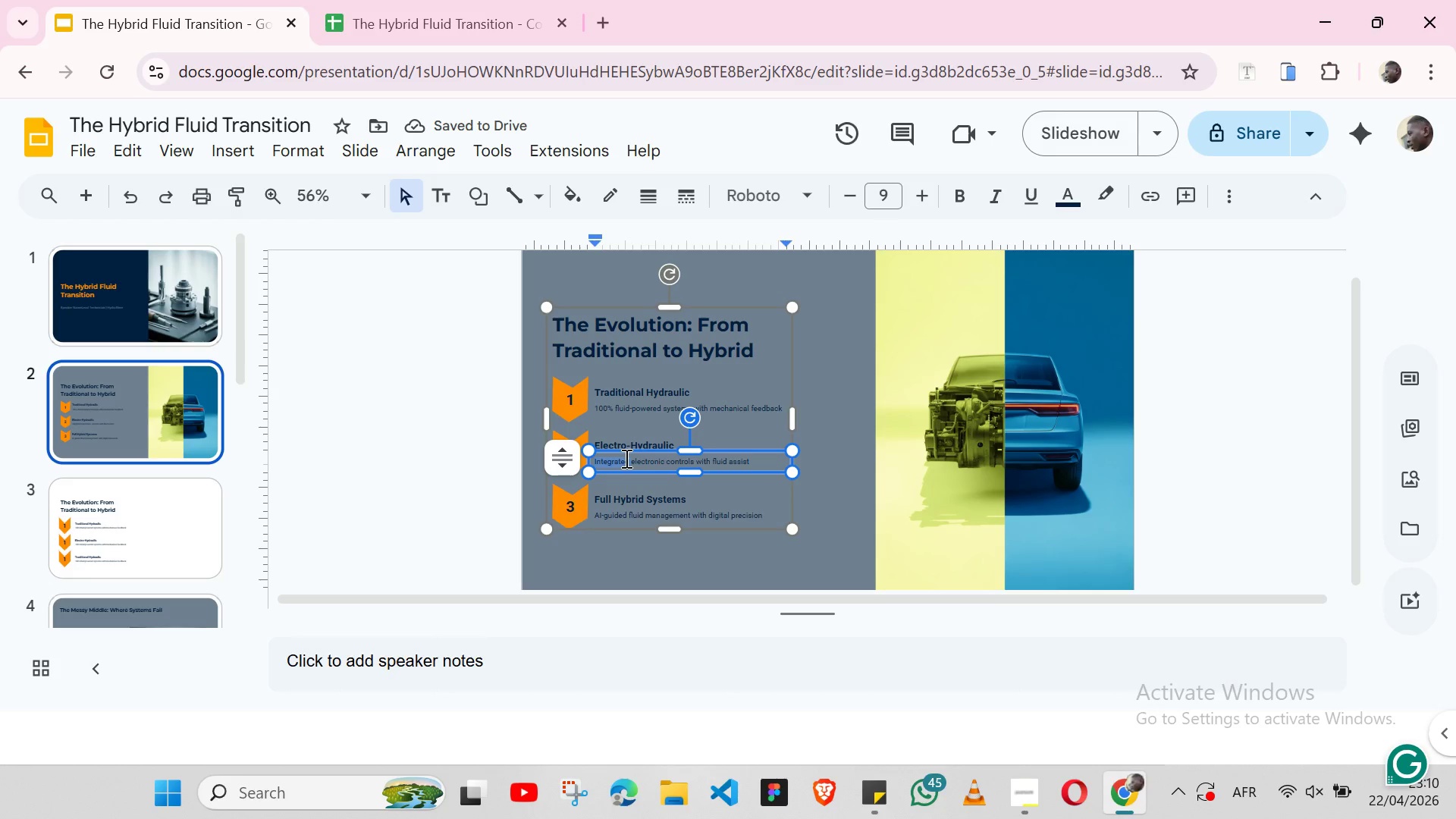 
triple_click([625, 458])
 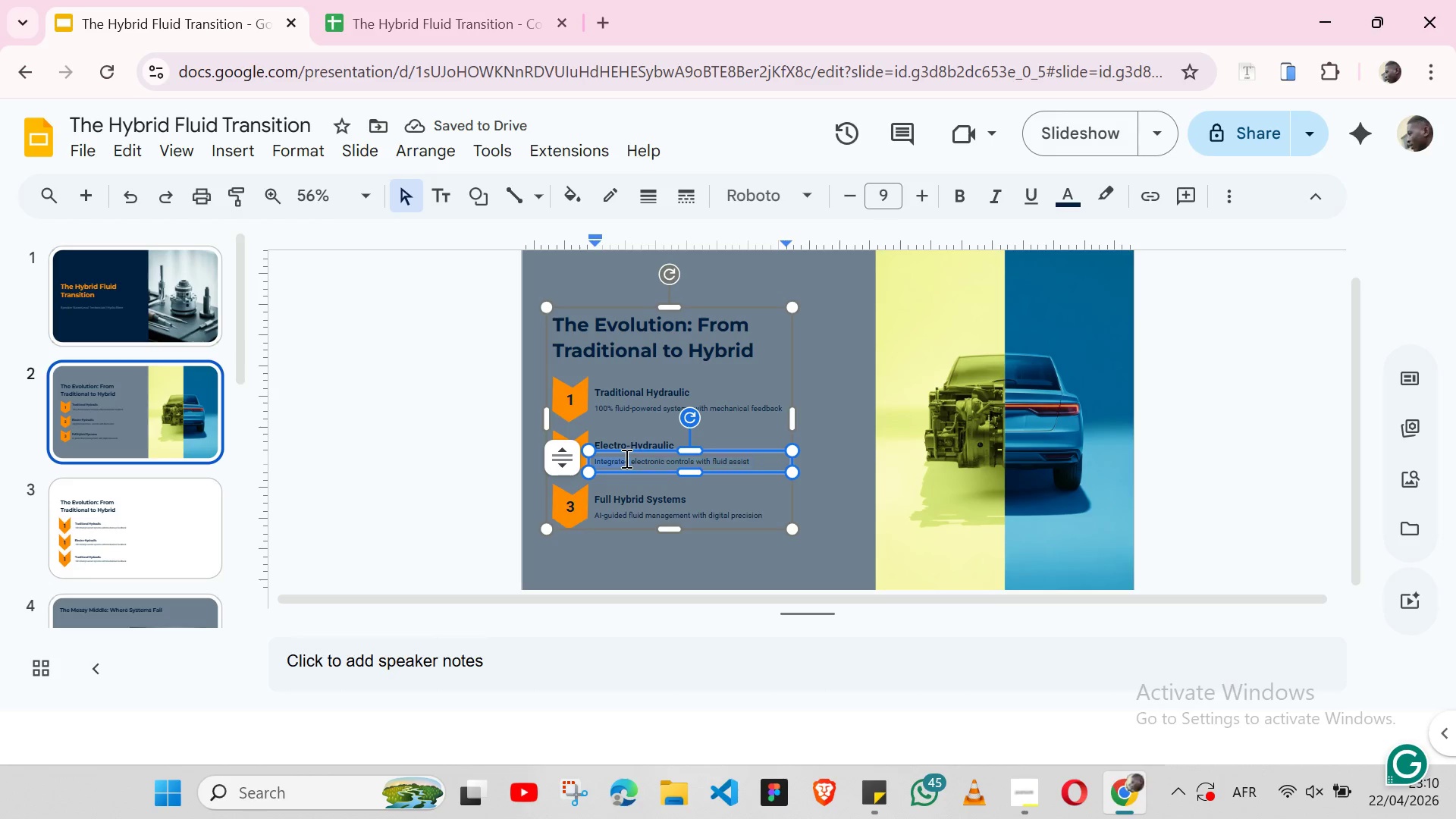 
triple_click([625, 458])
 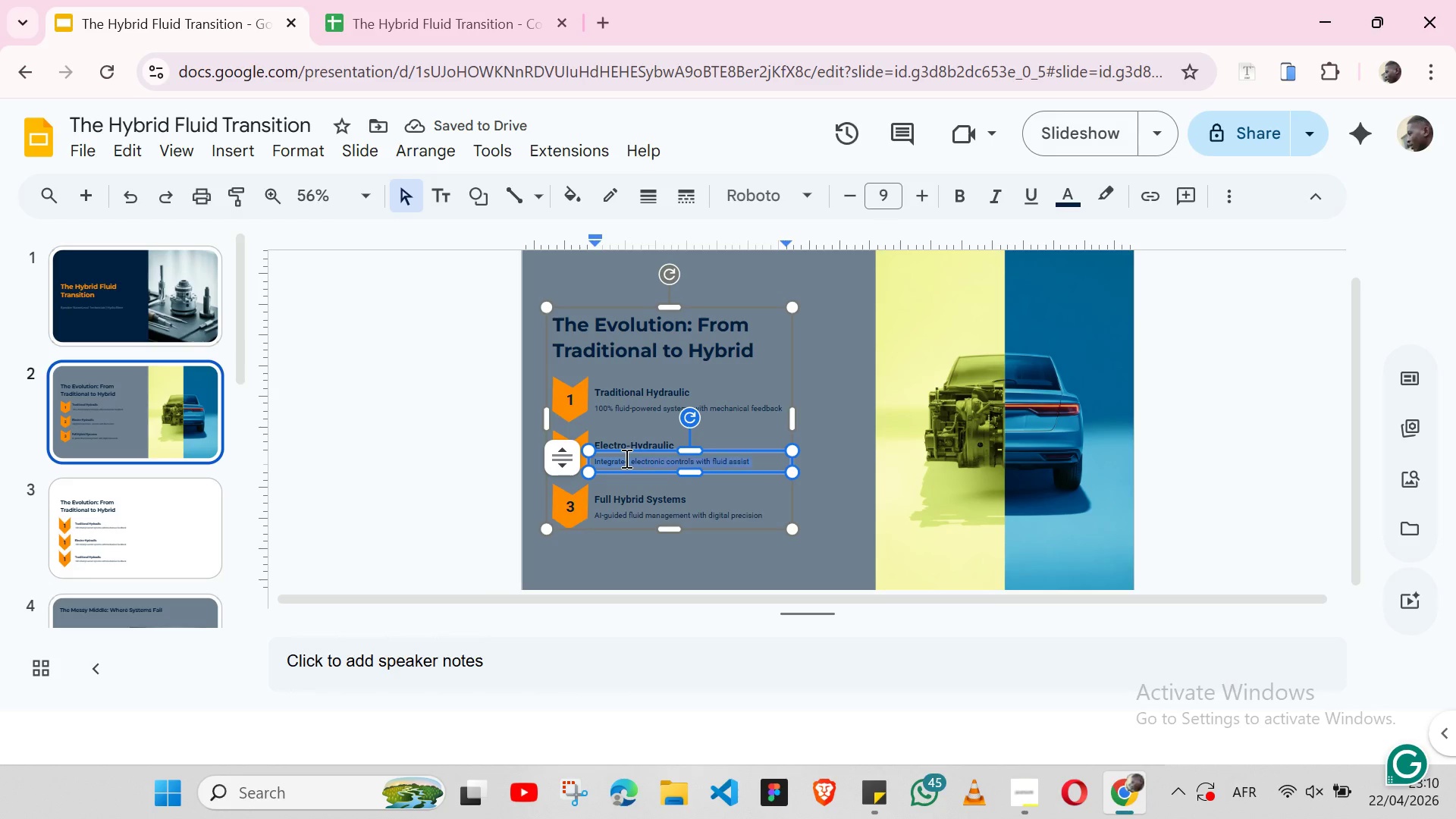 
triple_click([625, 458])
 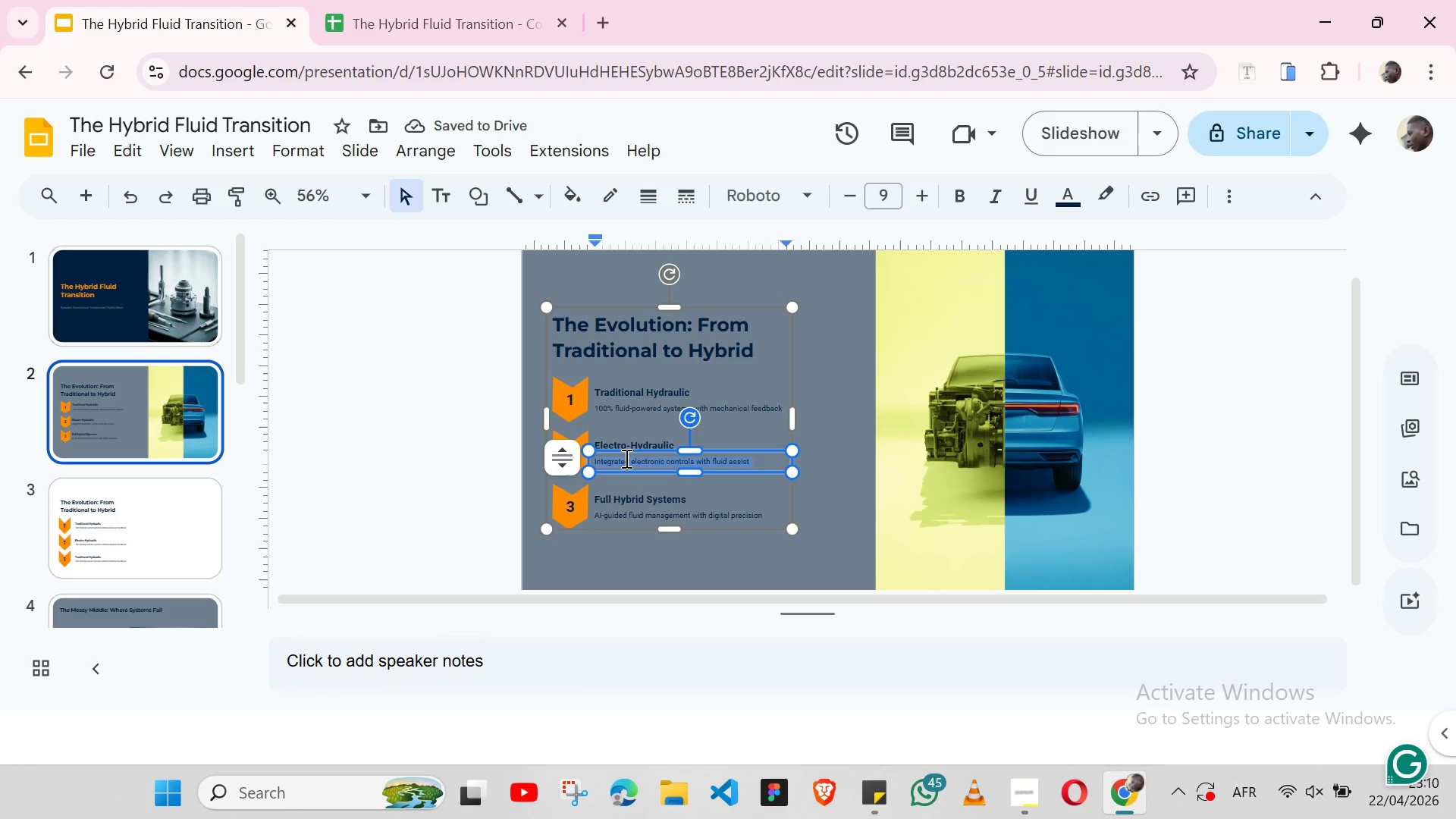 
key(Control+C)
 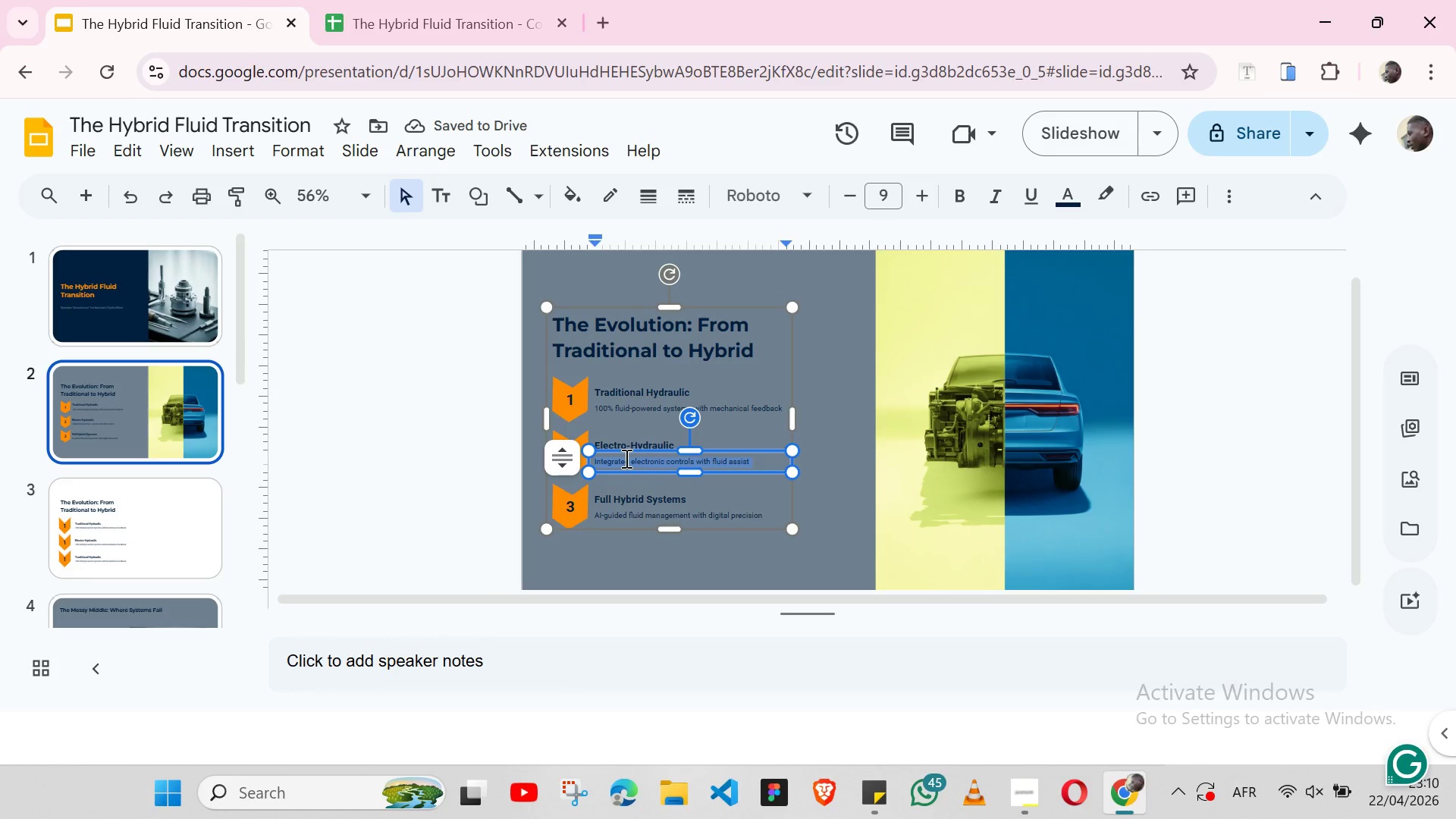 
key(Control+C)
 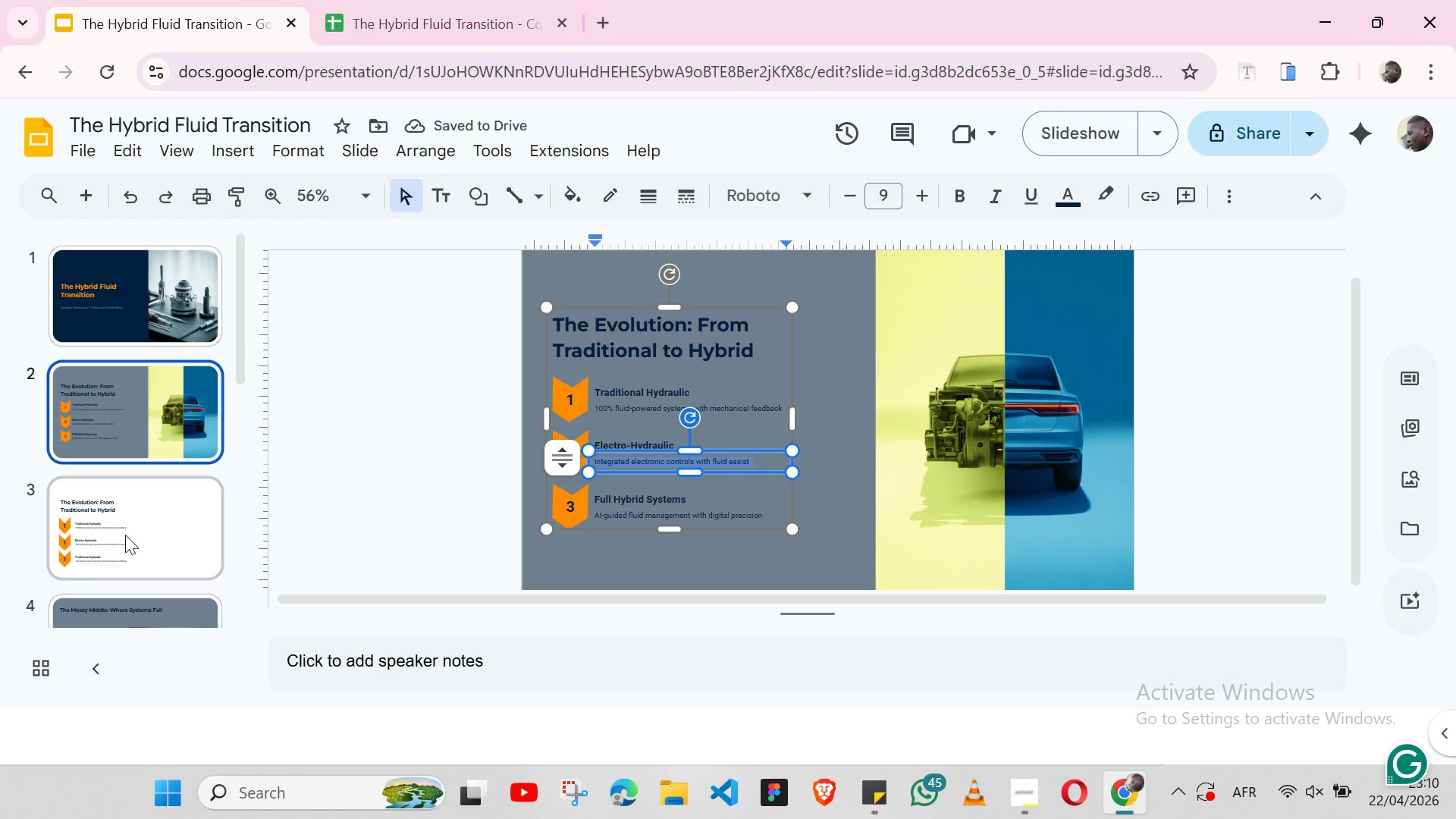 
left_click([125, 535])
 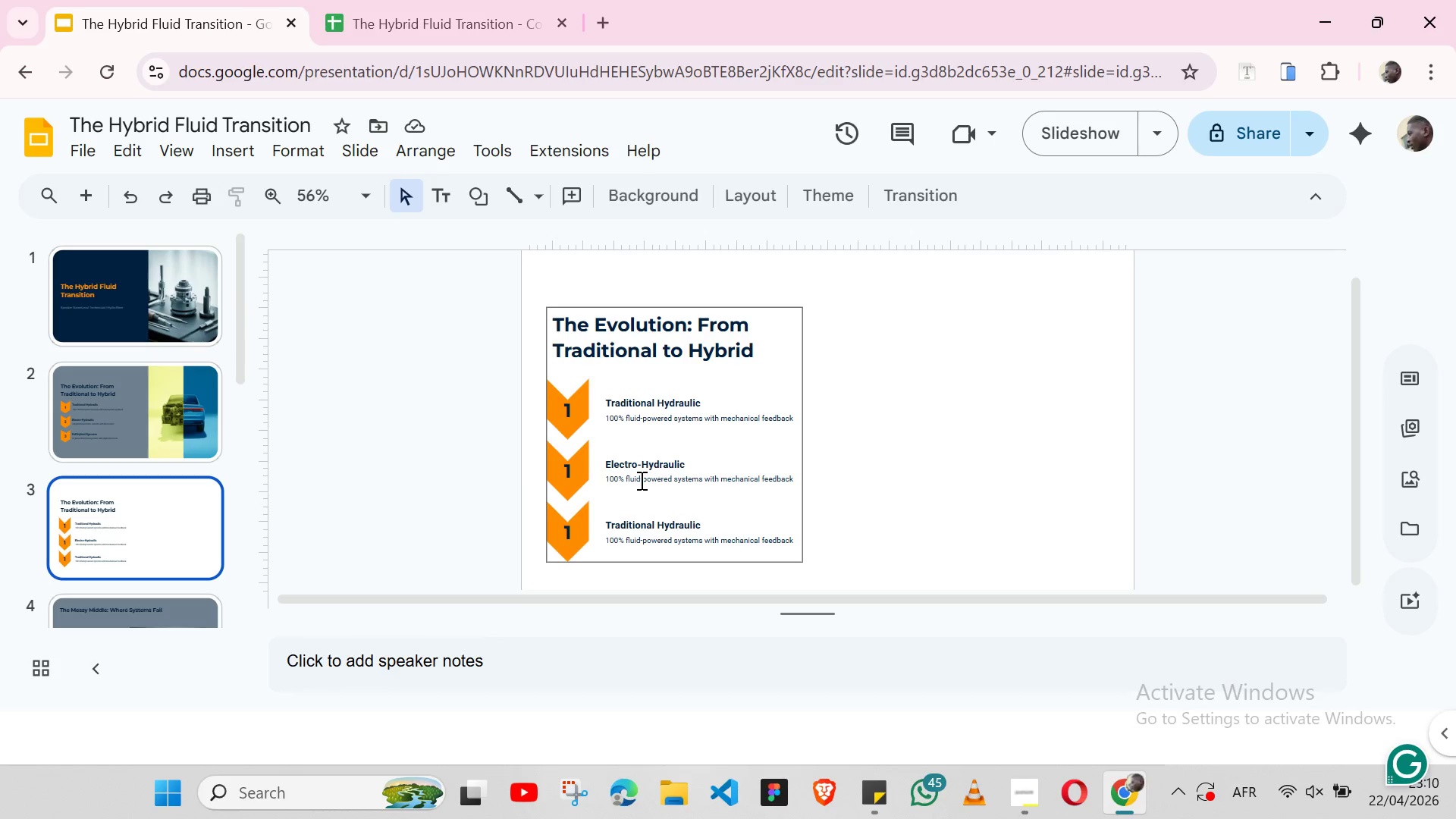 
double_click([640, 480])
 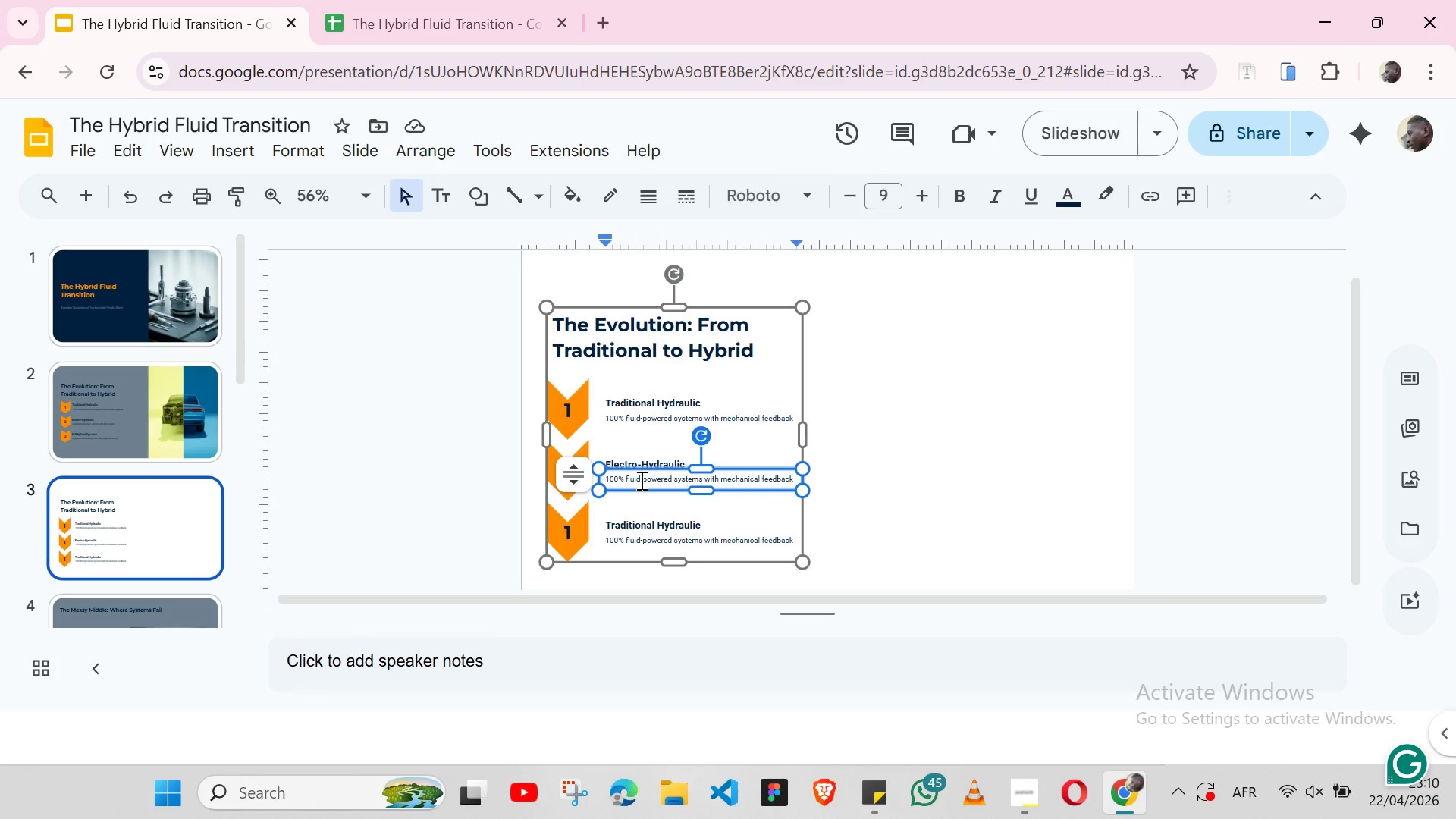 
triple_click([640, 480])
 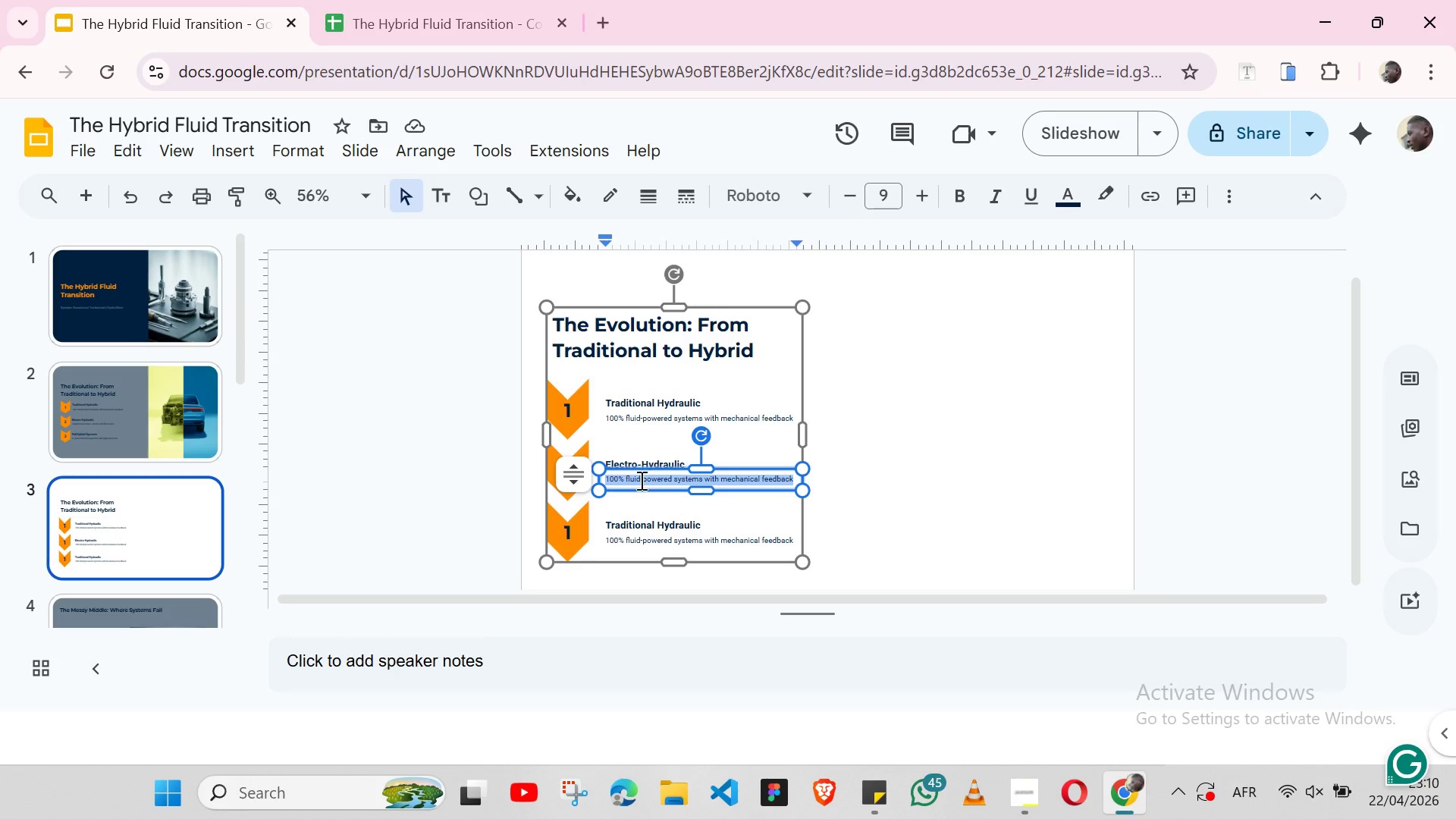 
key(Control+V)
 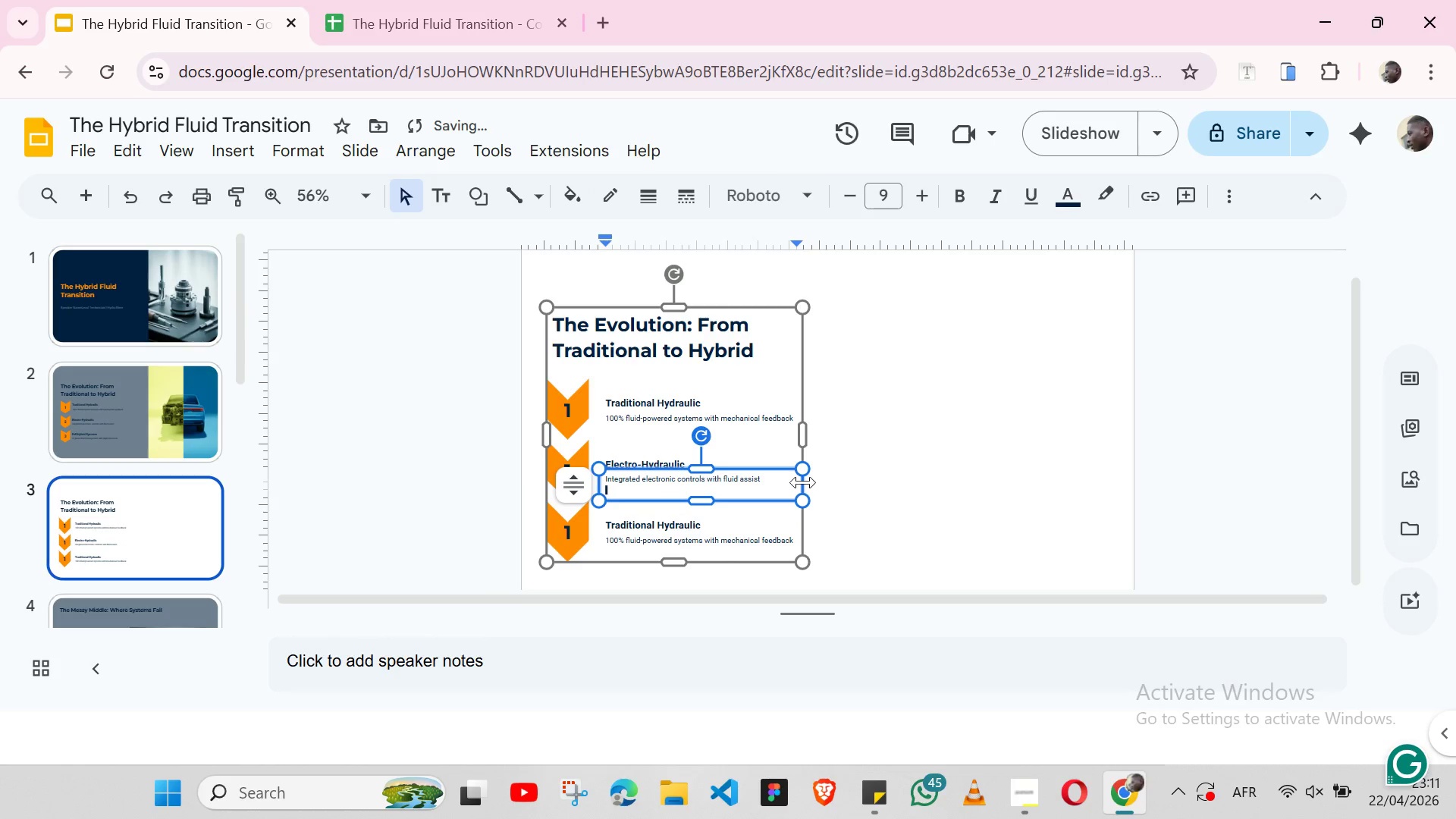 
key(Backspace)
 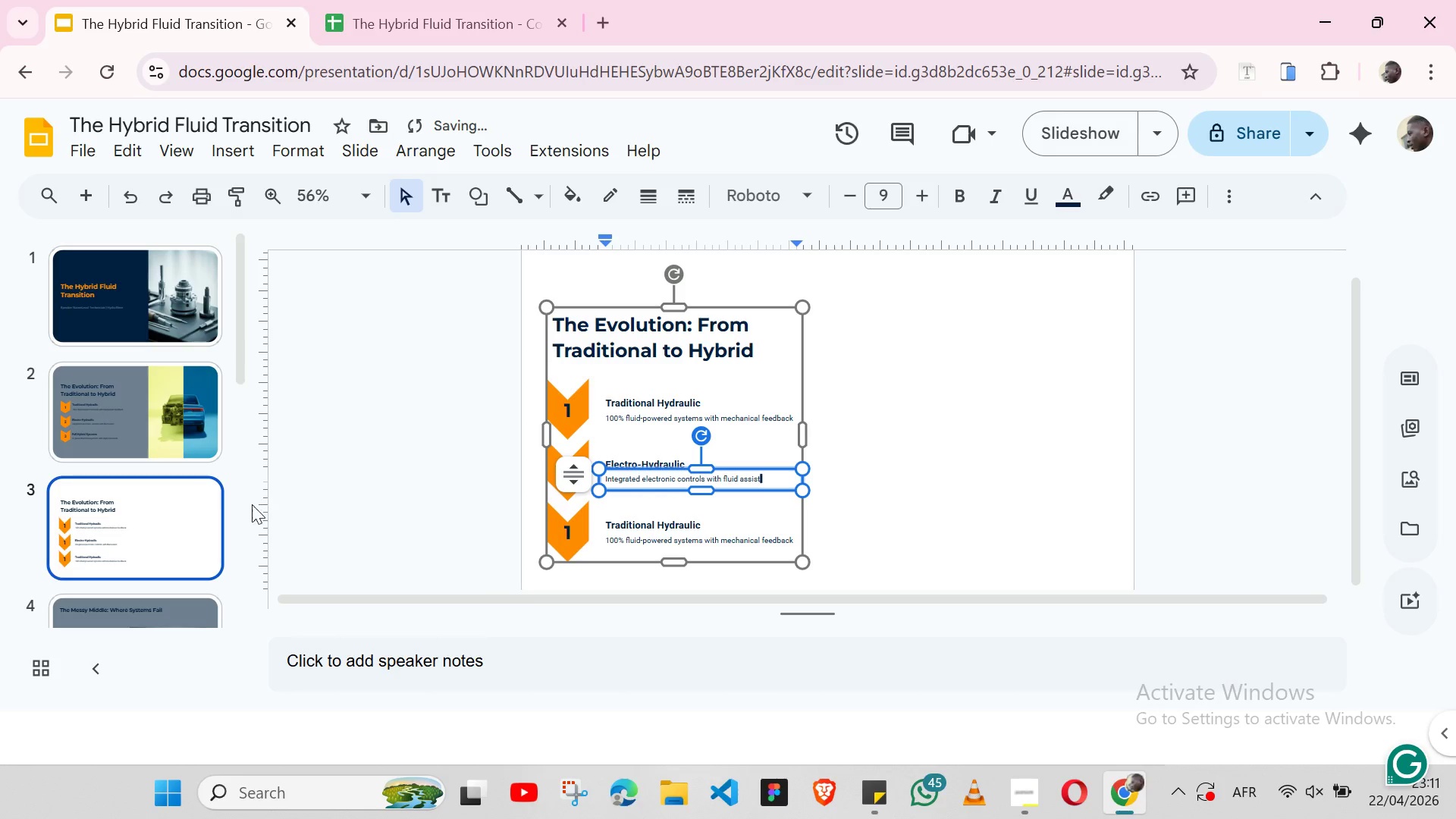 
left_click([894, 461])
 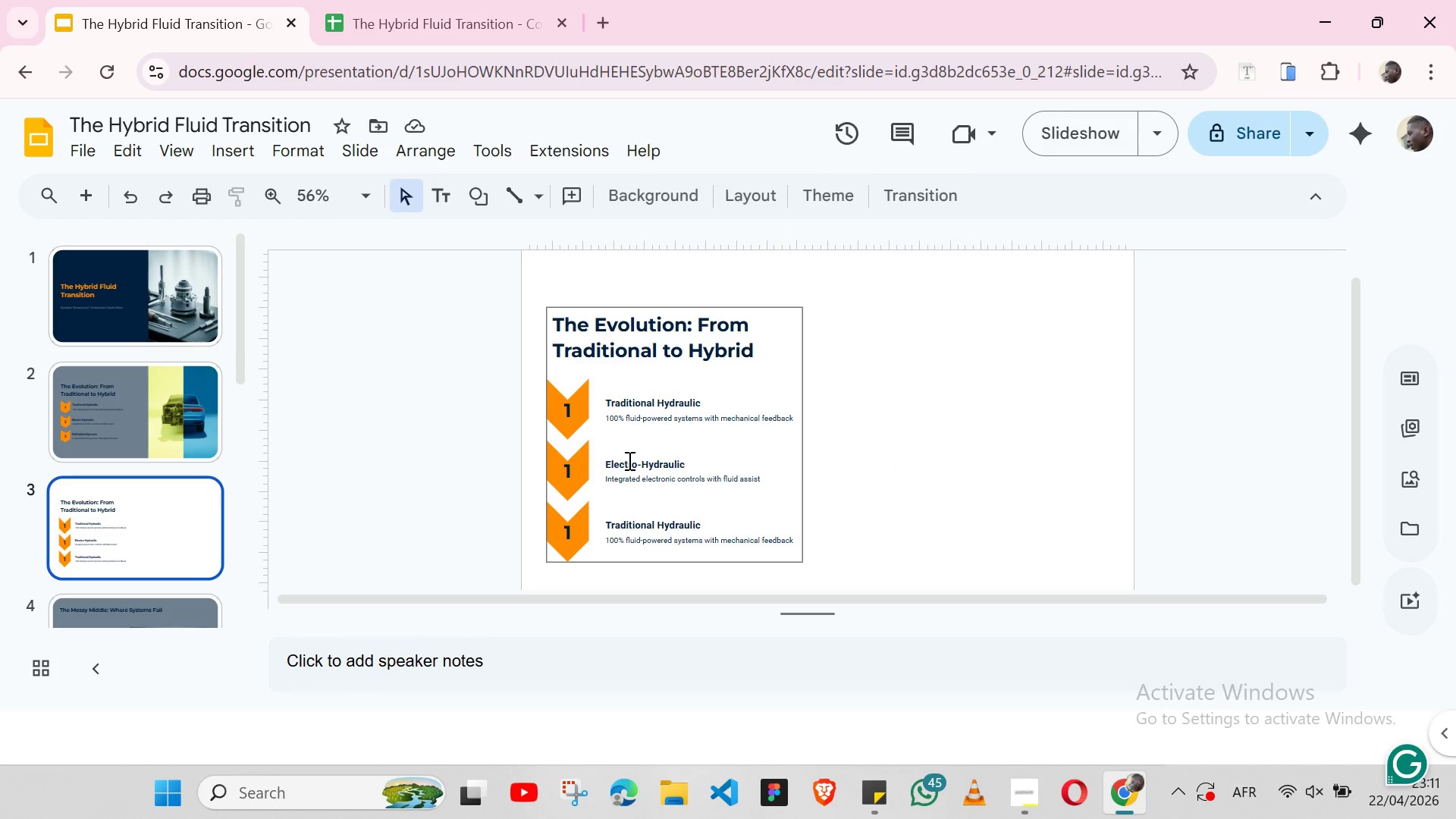 
left_click([155, 428])
 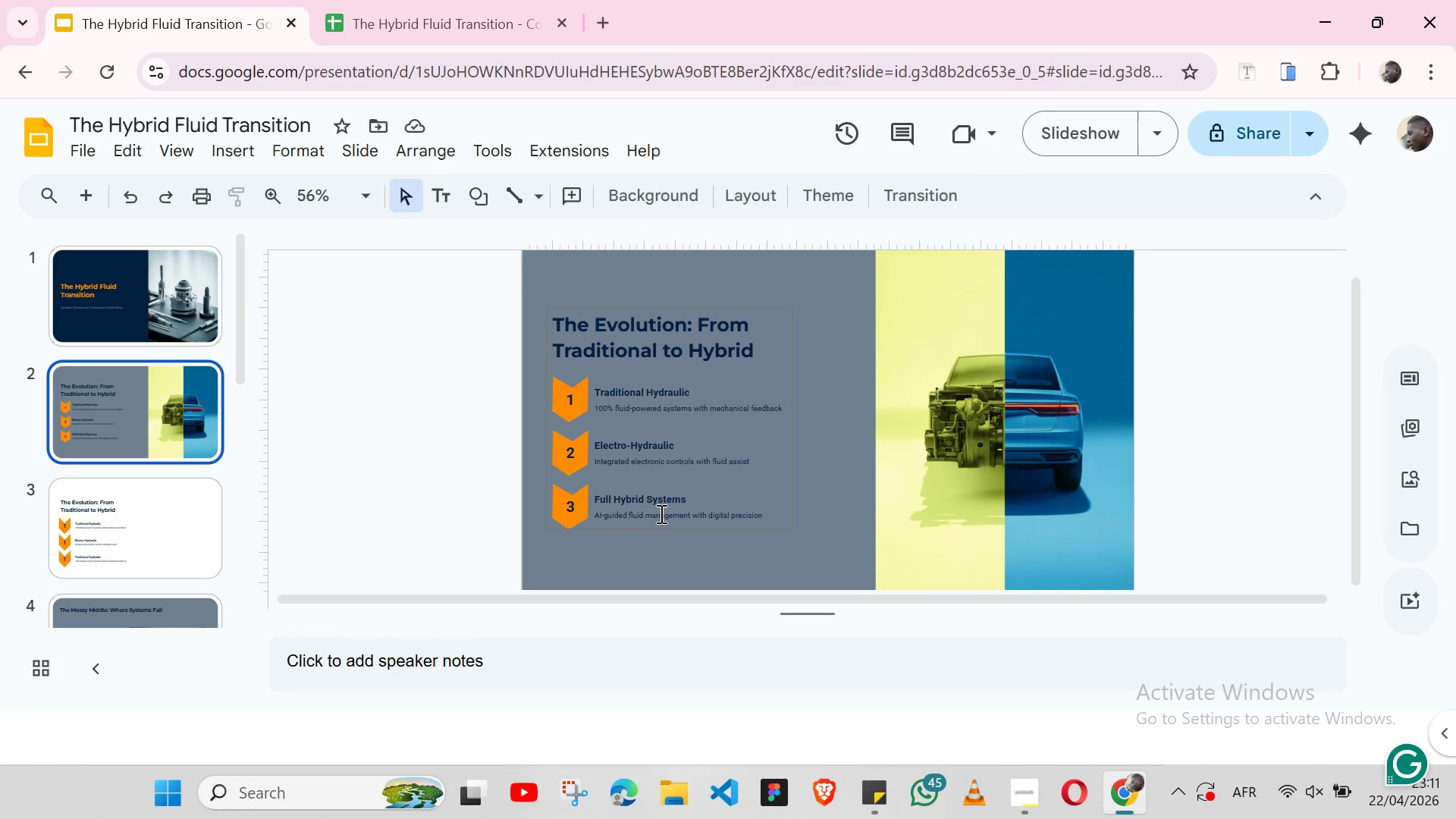 
double_click([660, 513])
 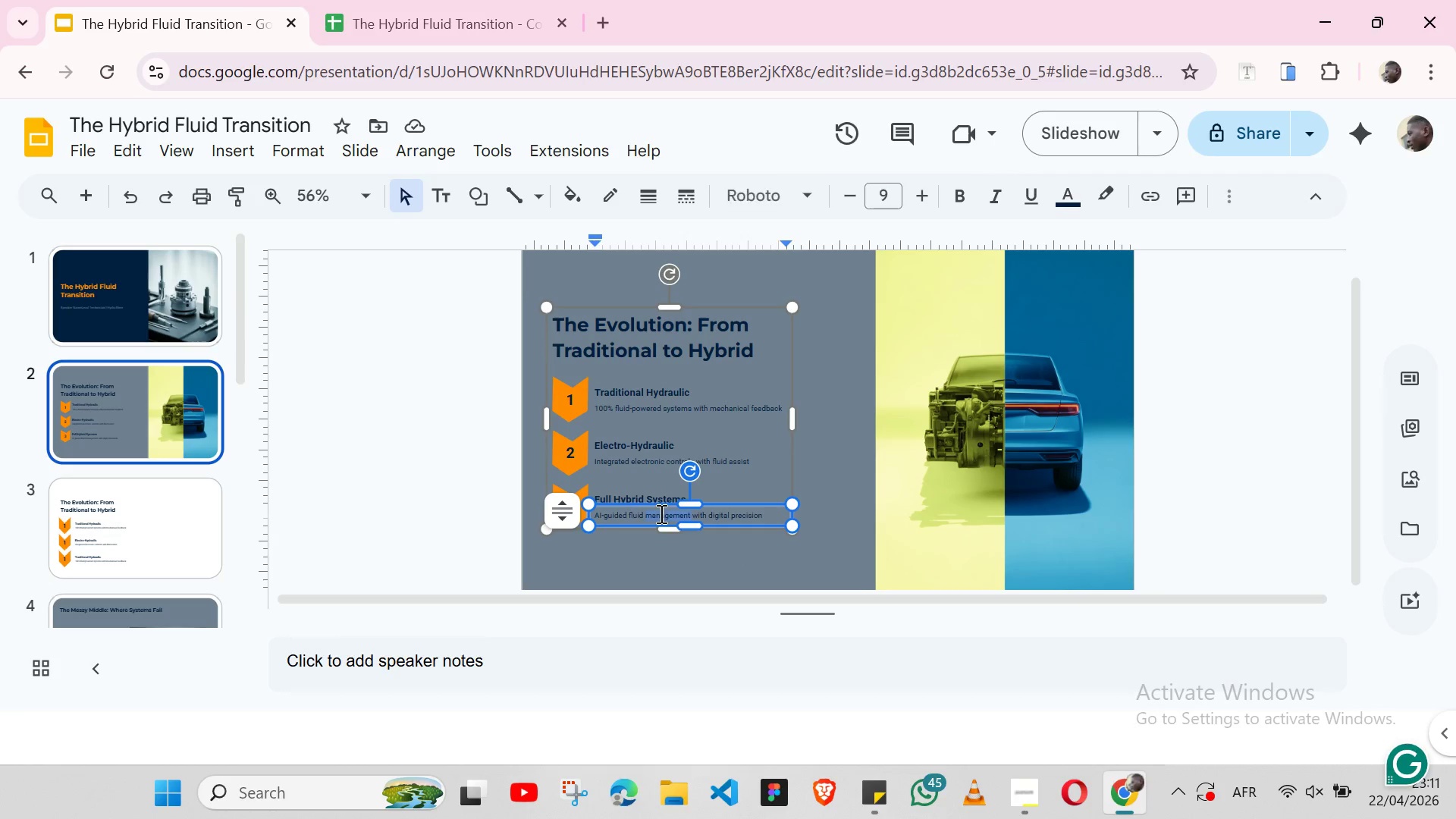 
triple_click([660, 513])
 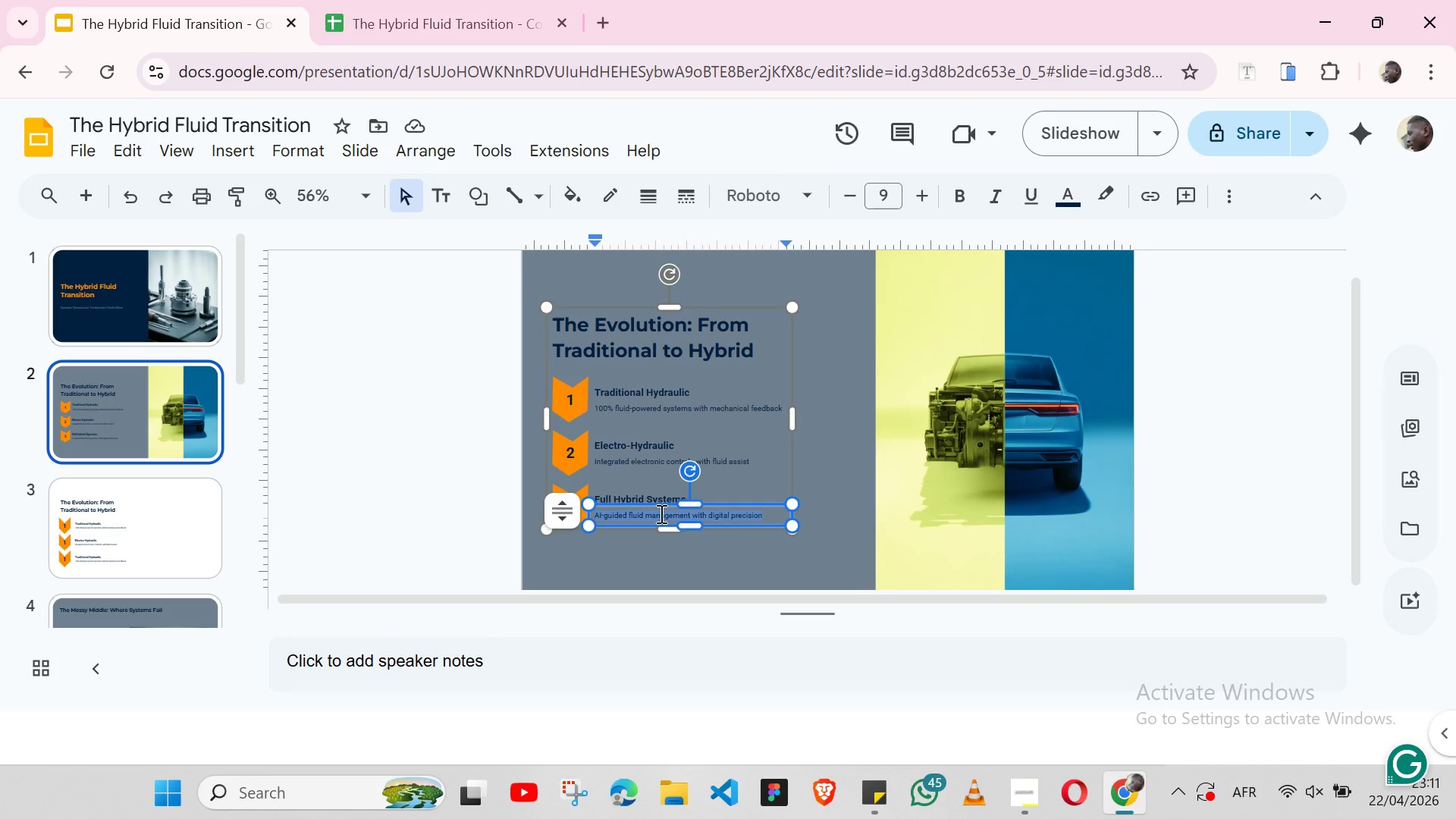 
key(Control+C)
 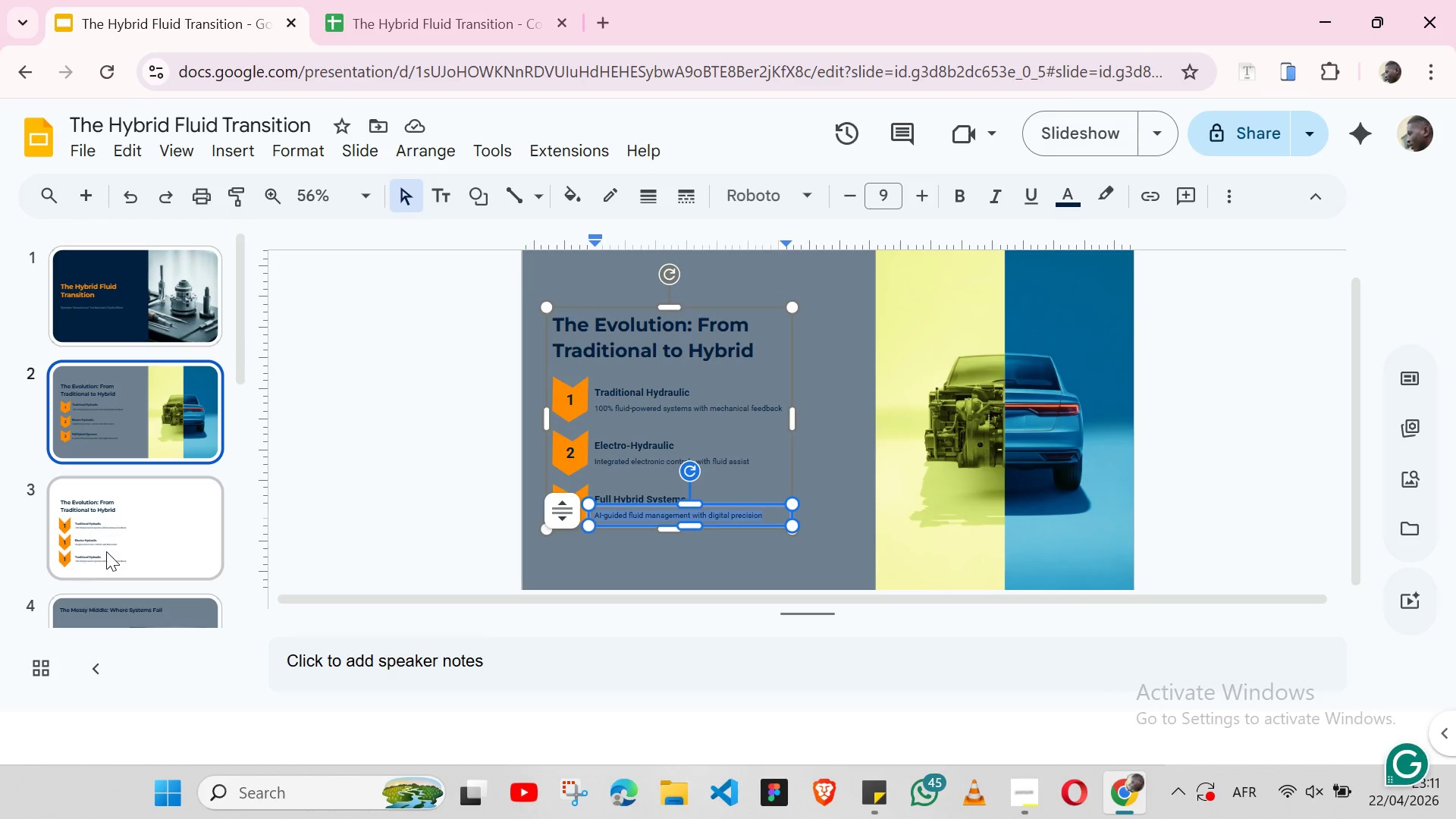 
left_click([106, 551])
 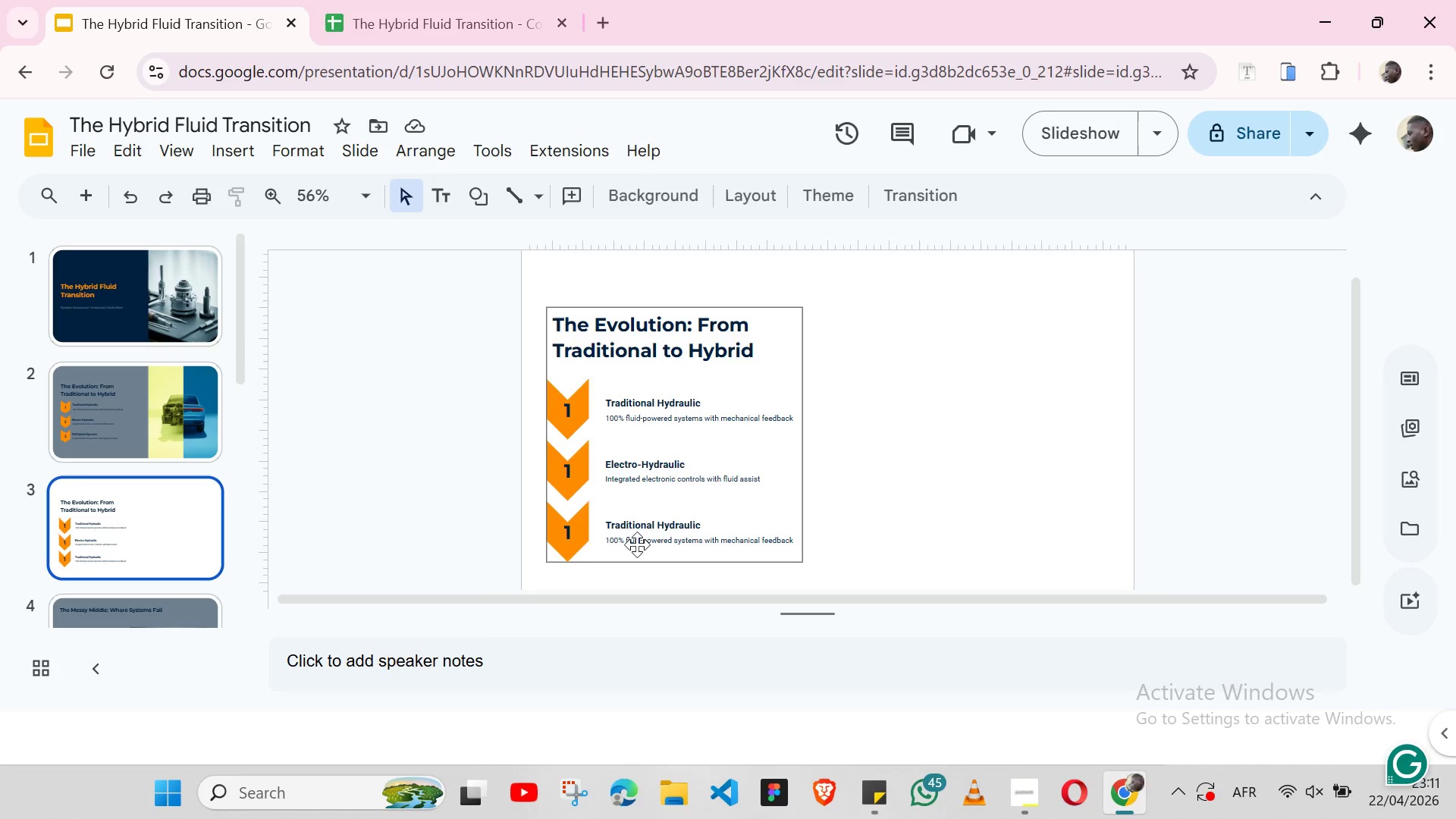 
double_click([637, 544])
 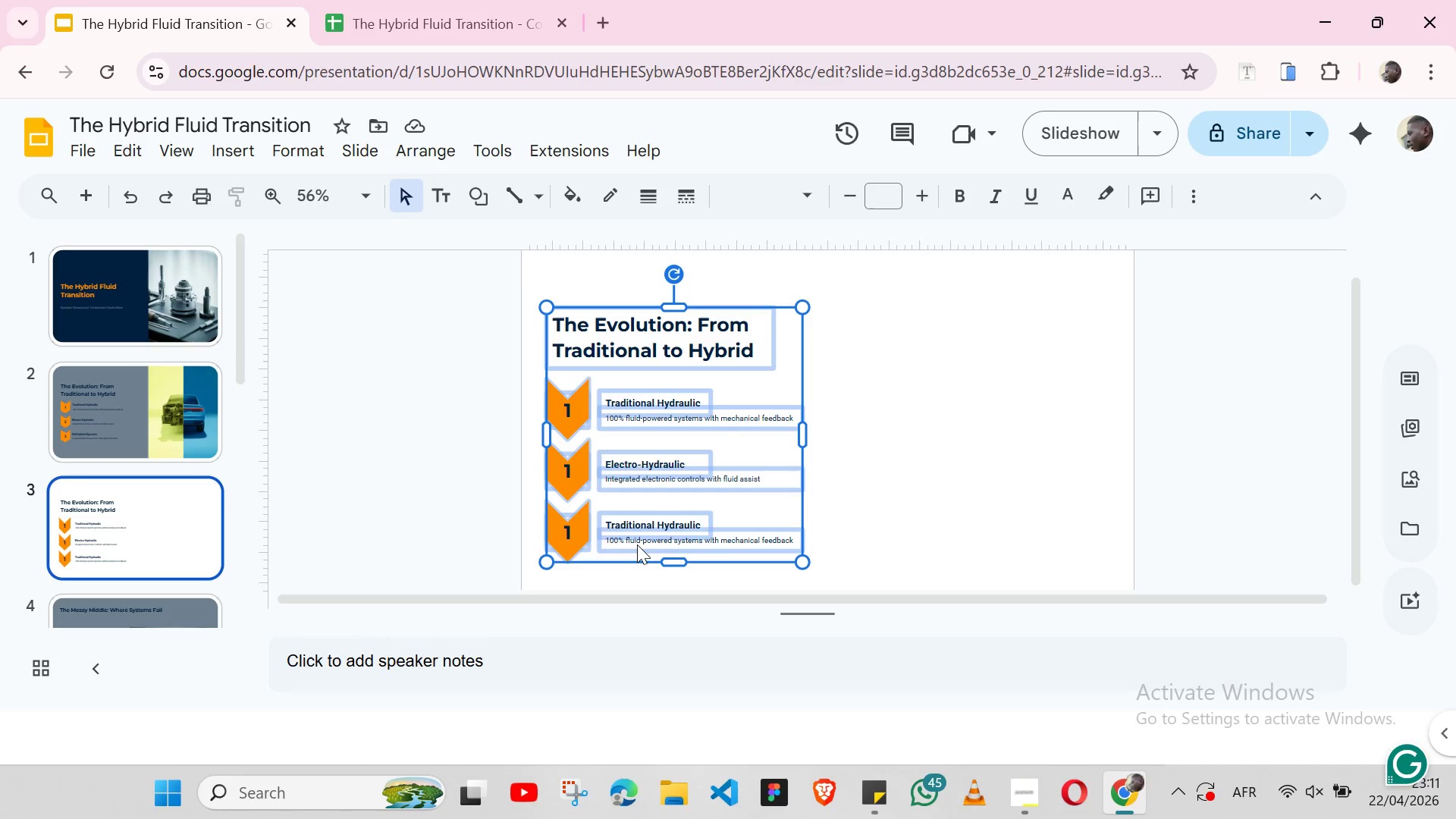 
triple_click([637, 544])
 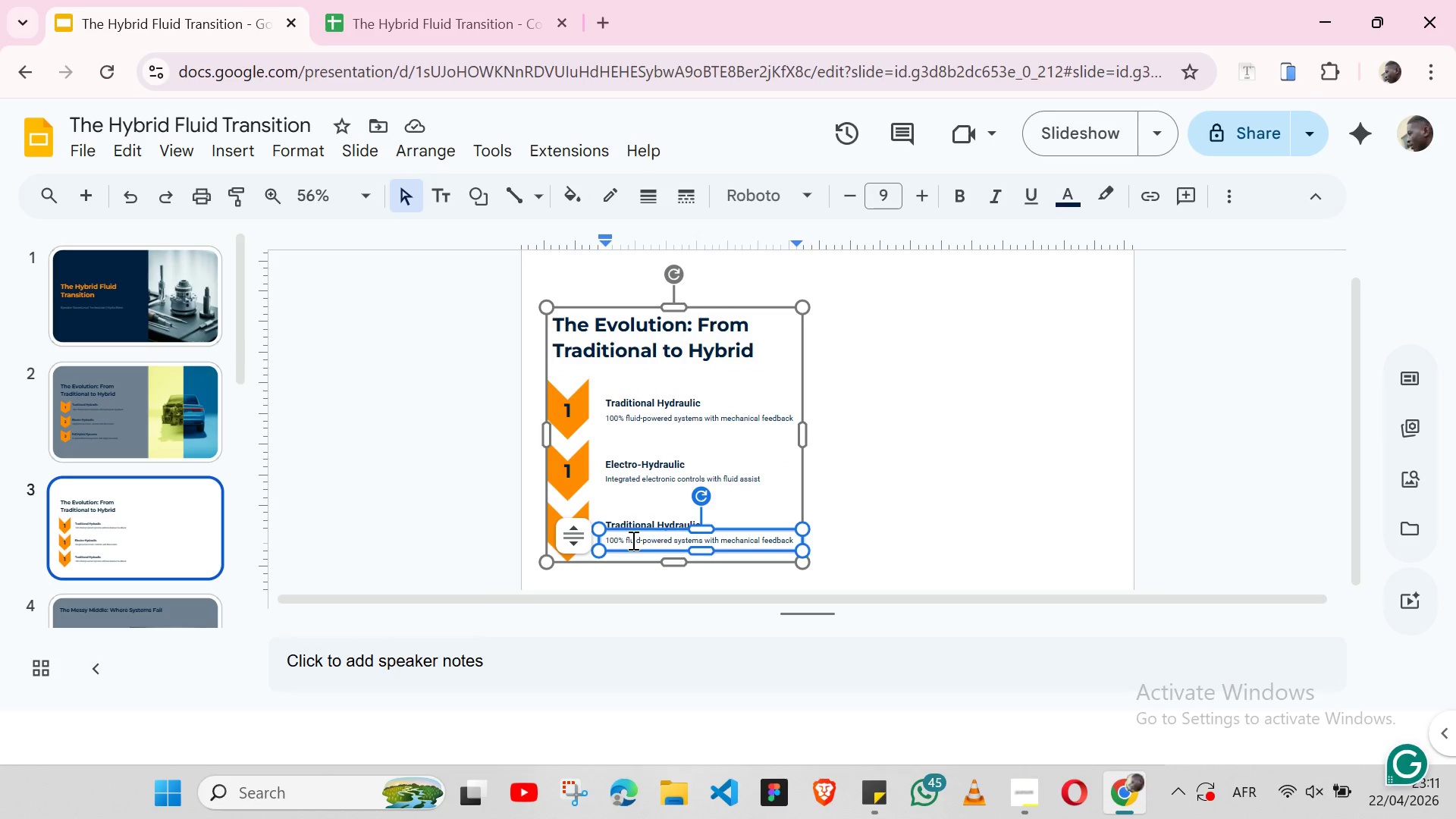 
double_click([632, 540])
 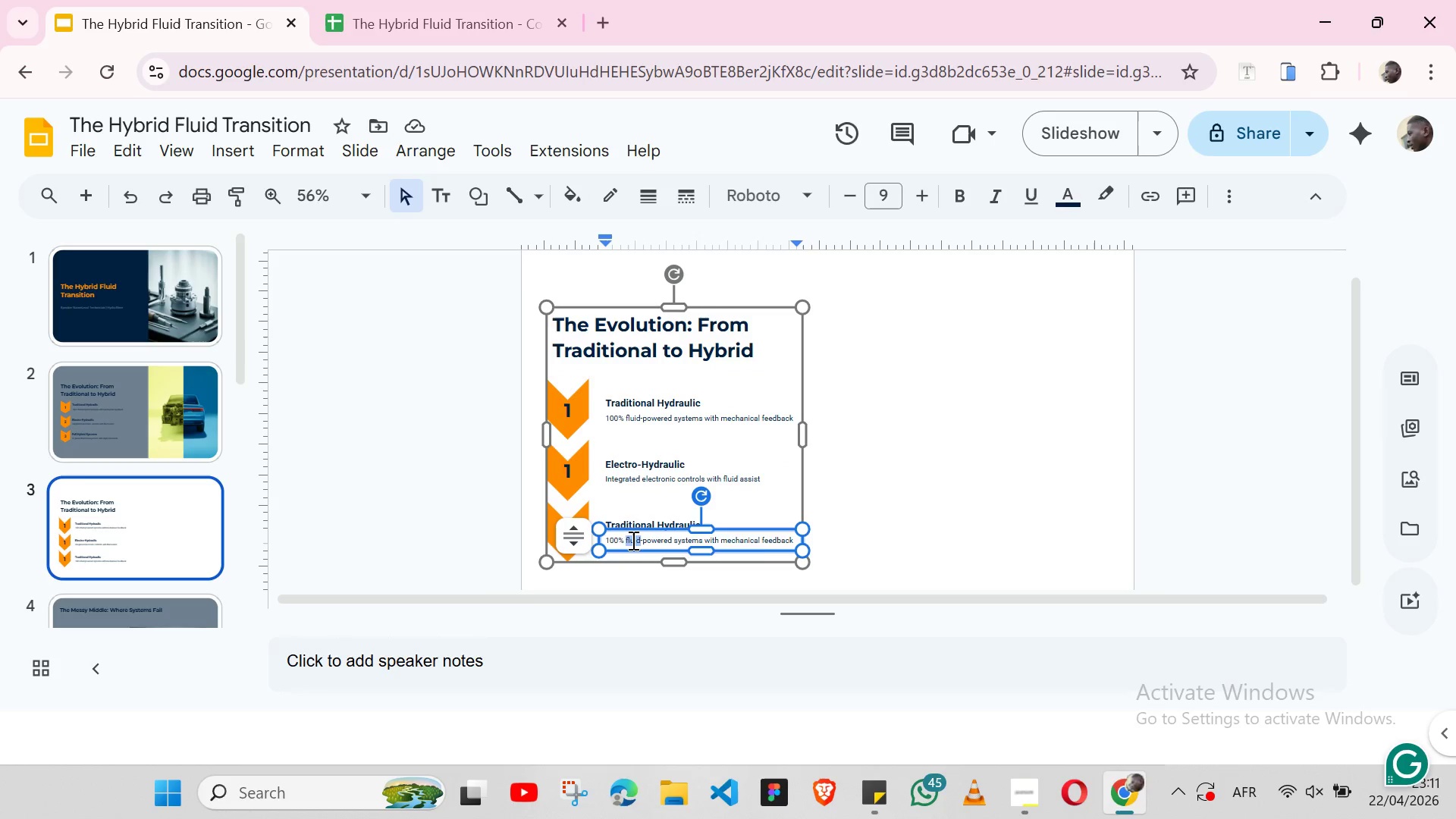 
triple_click([632, 540])
 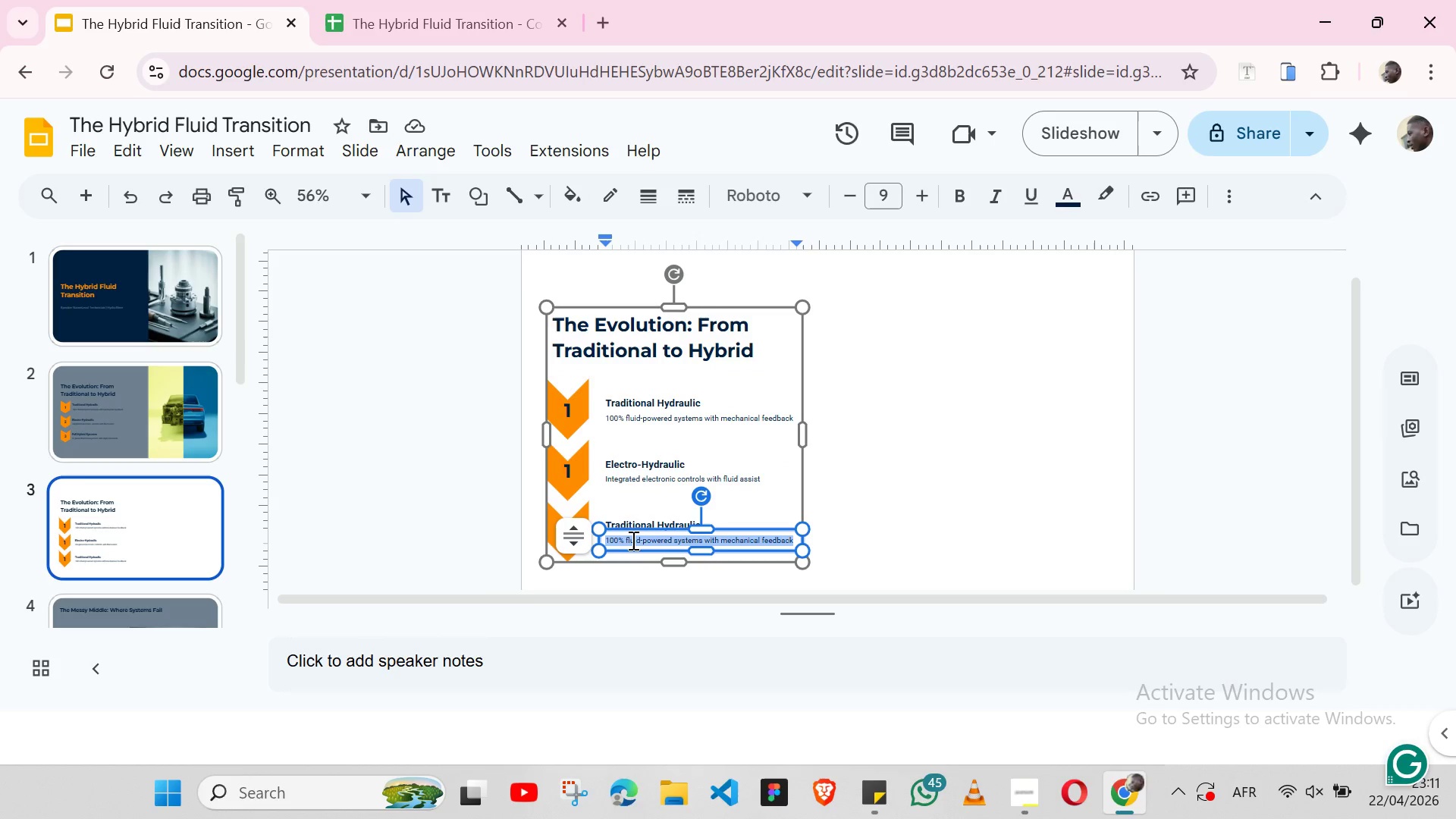 
key(Control+V)
 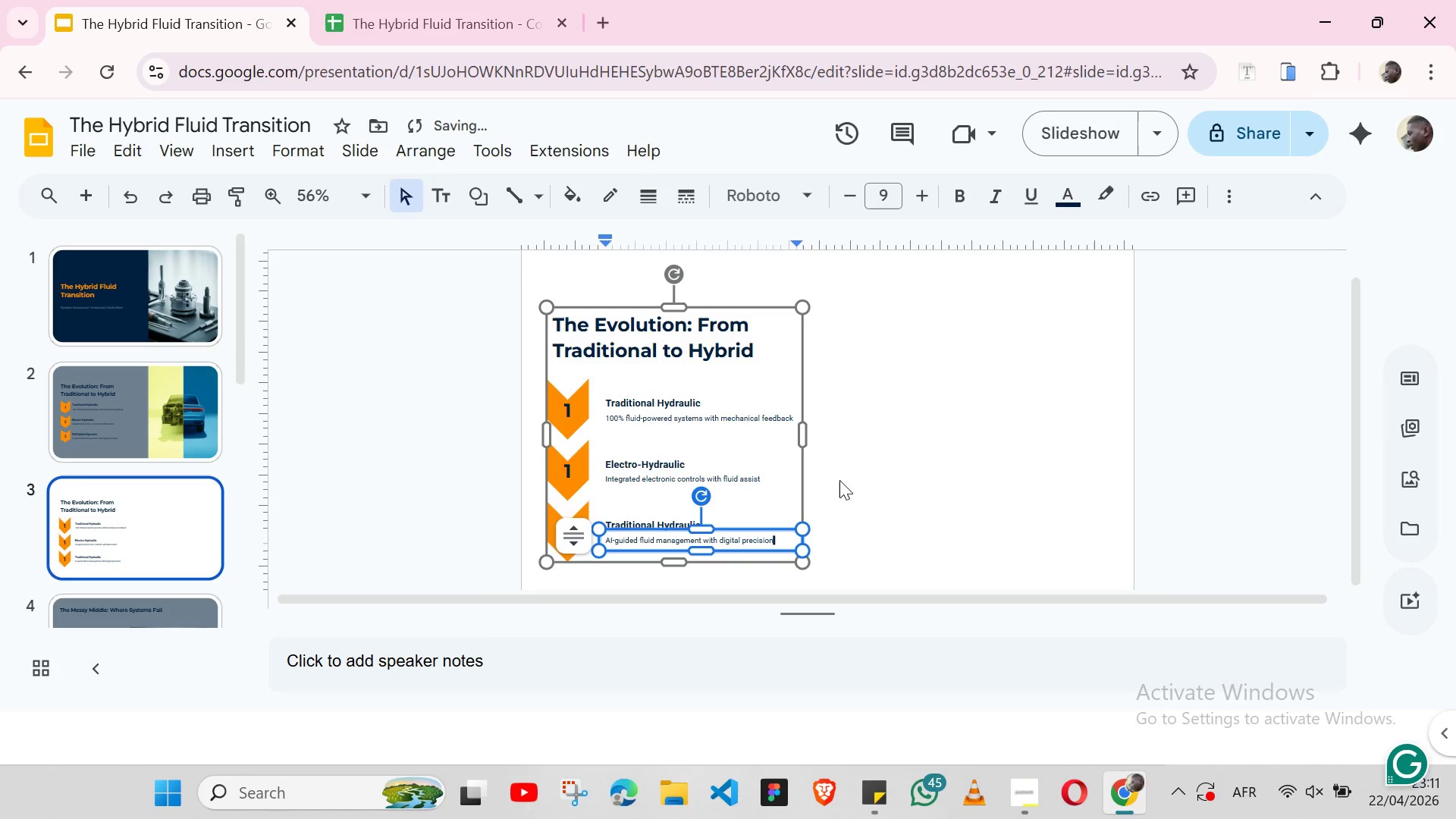 
left_click([839, 480])
 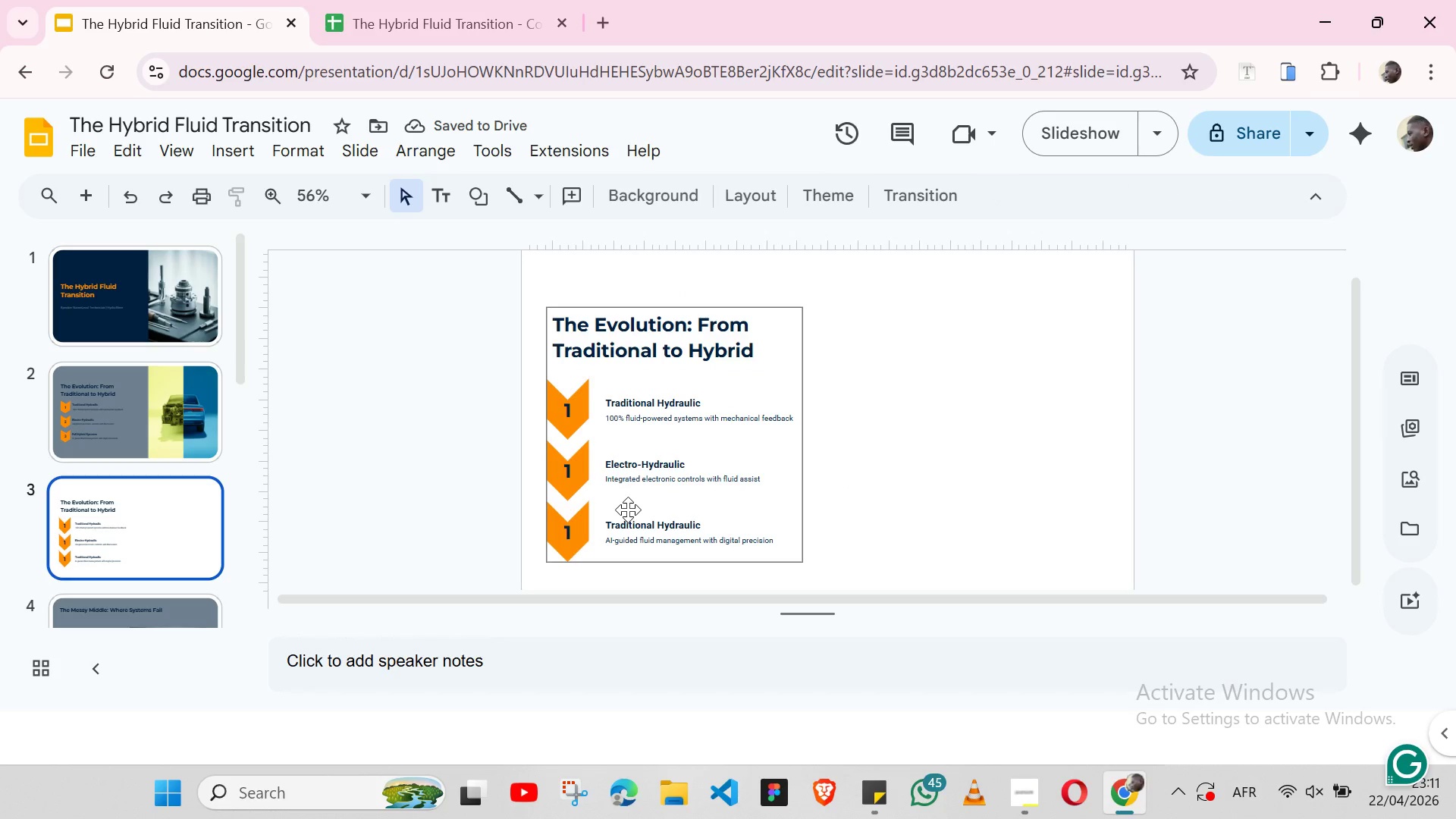 
left_click([628, 510])
 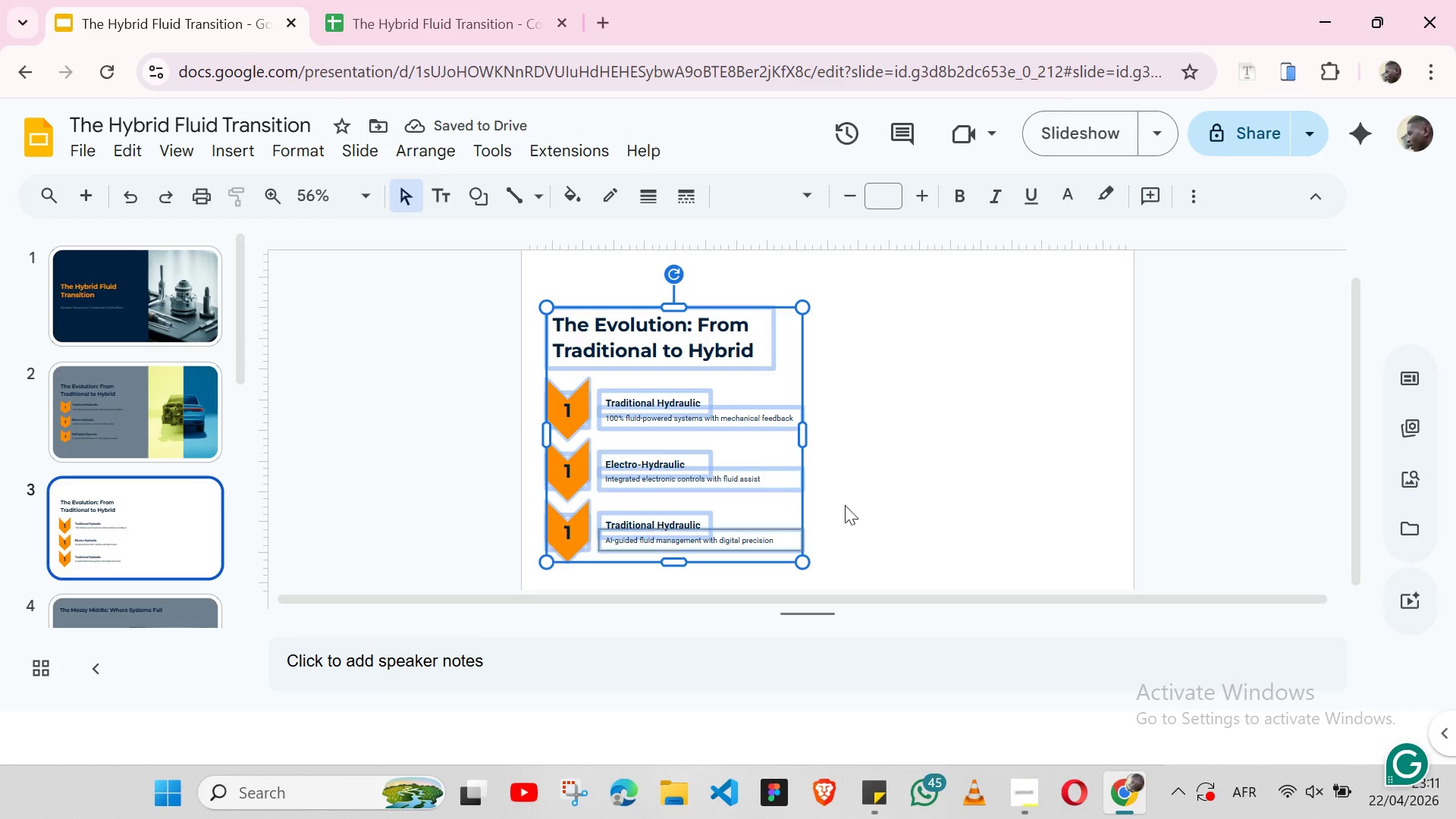 
left_click([892, 511])
 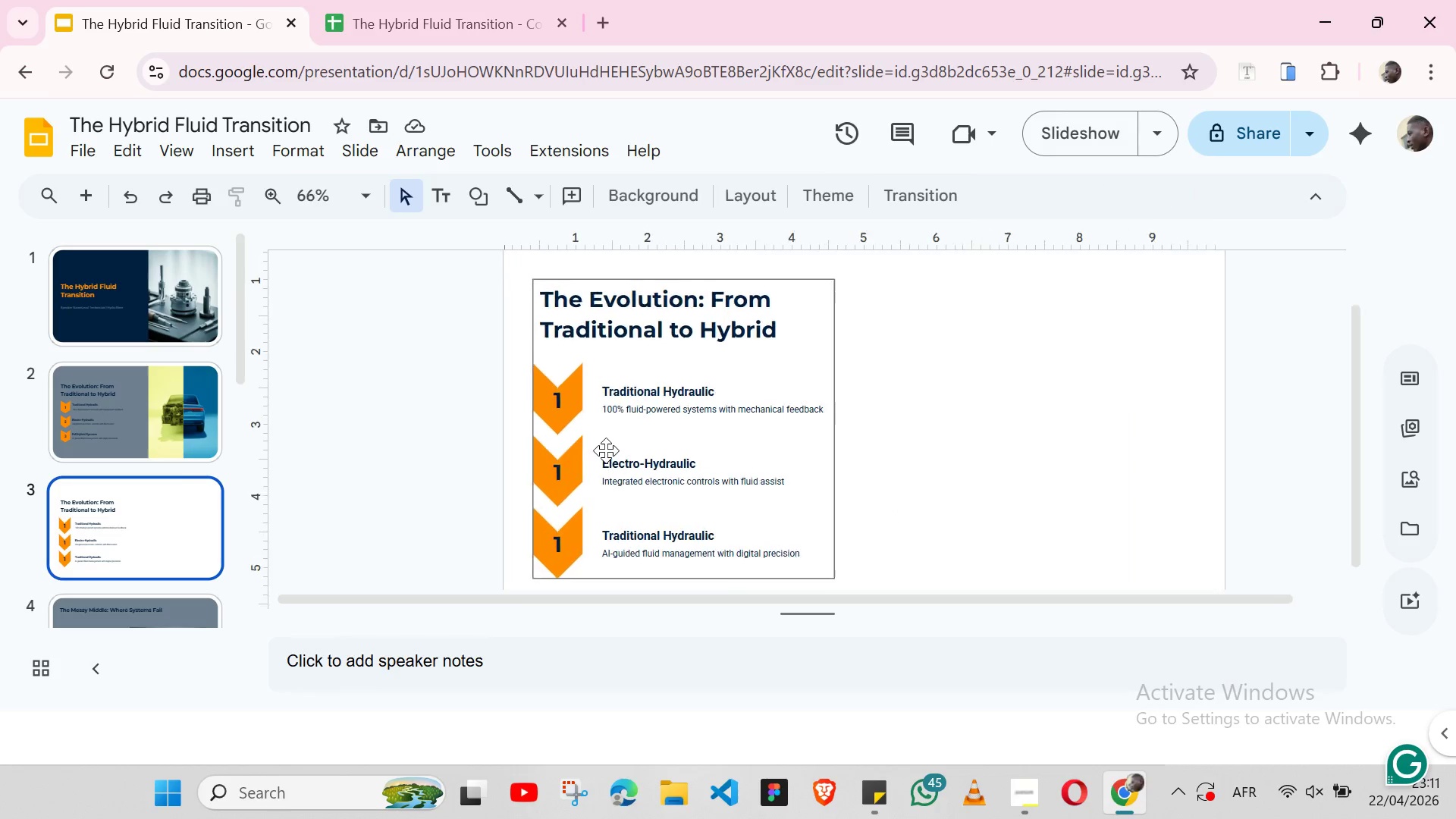 
wait(9.53)
 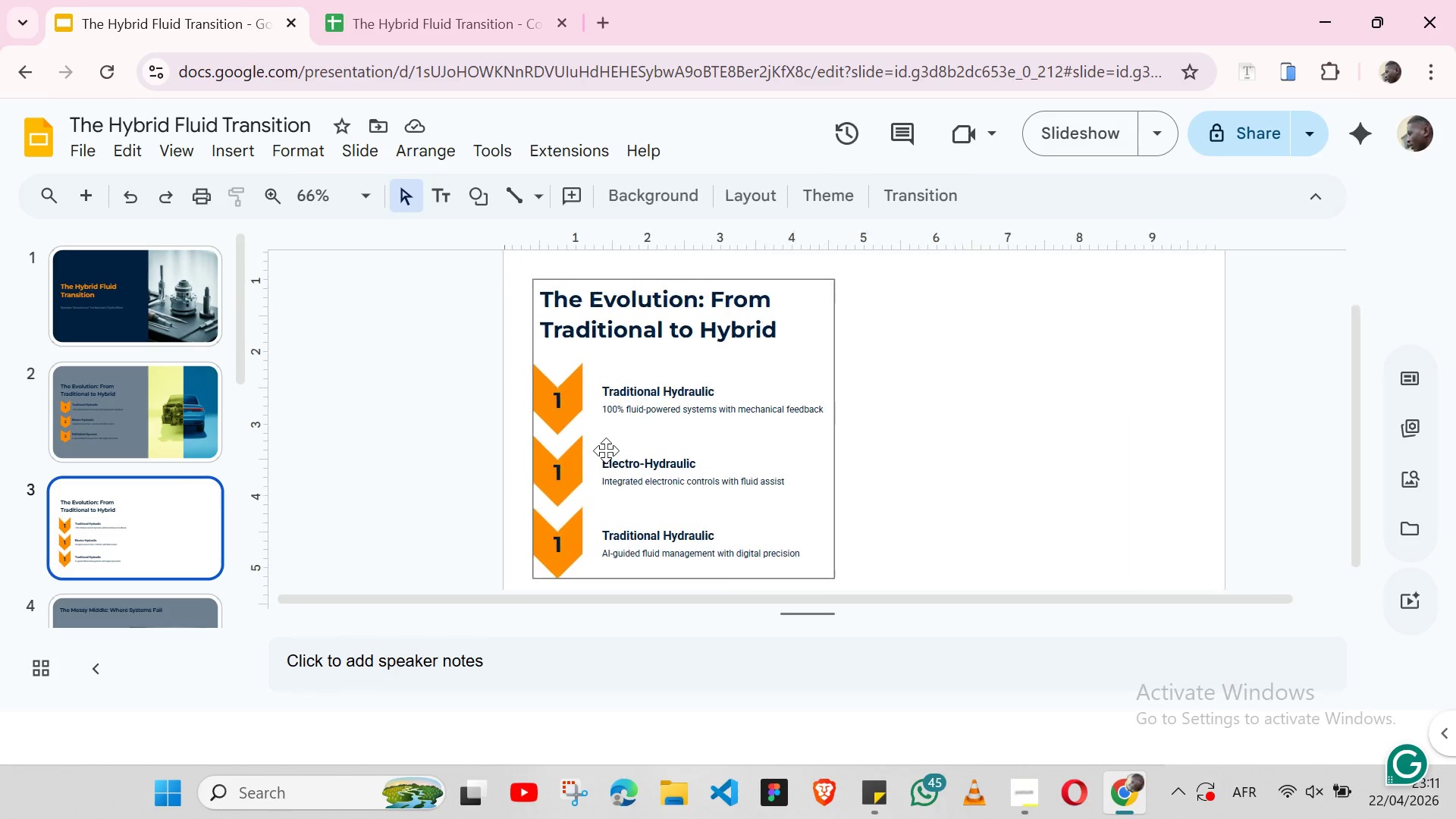 
left_click([890, 382])
 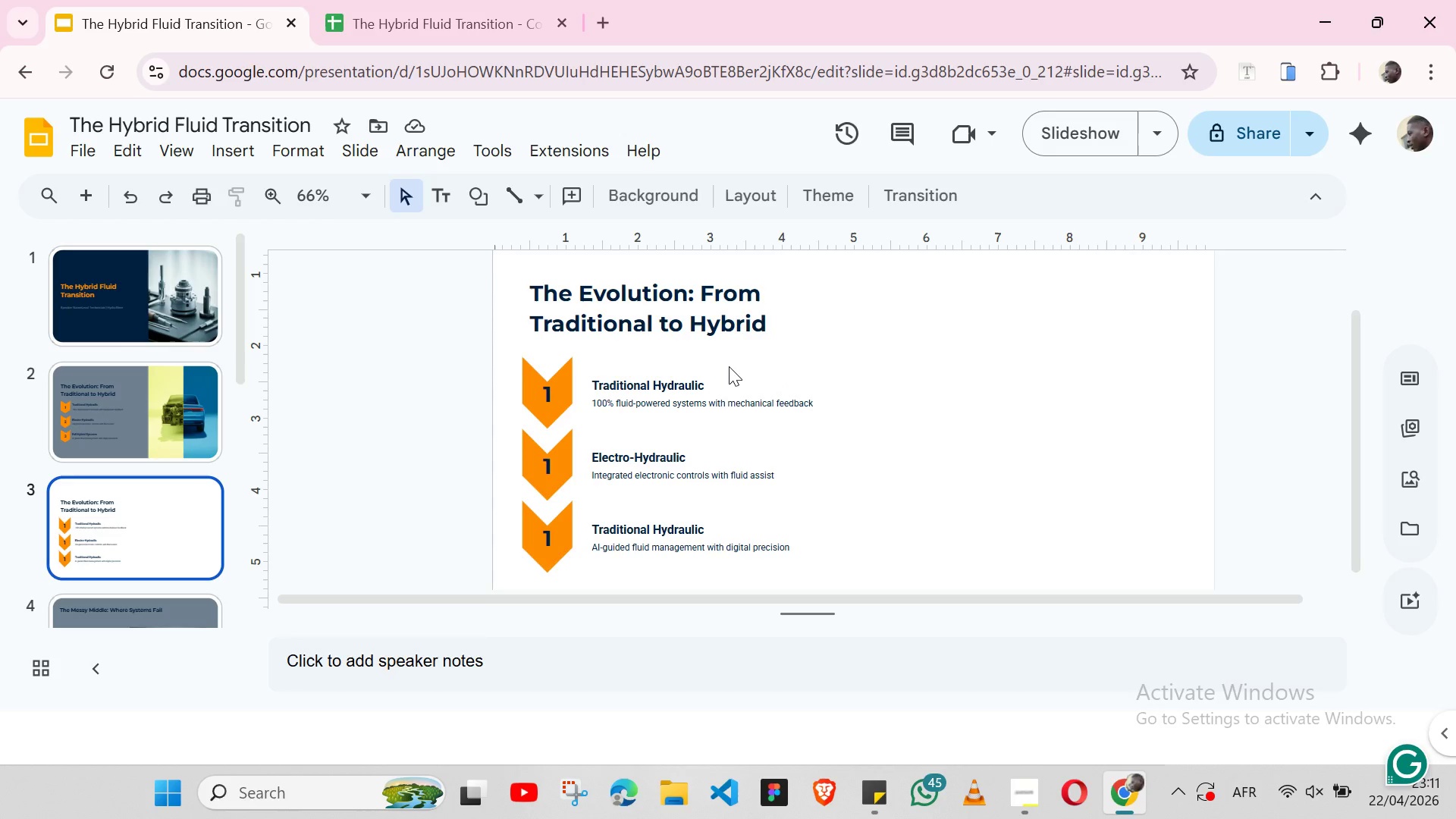 
left_click([729, 366])
 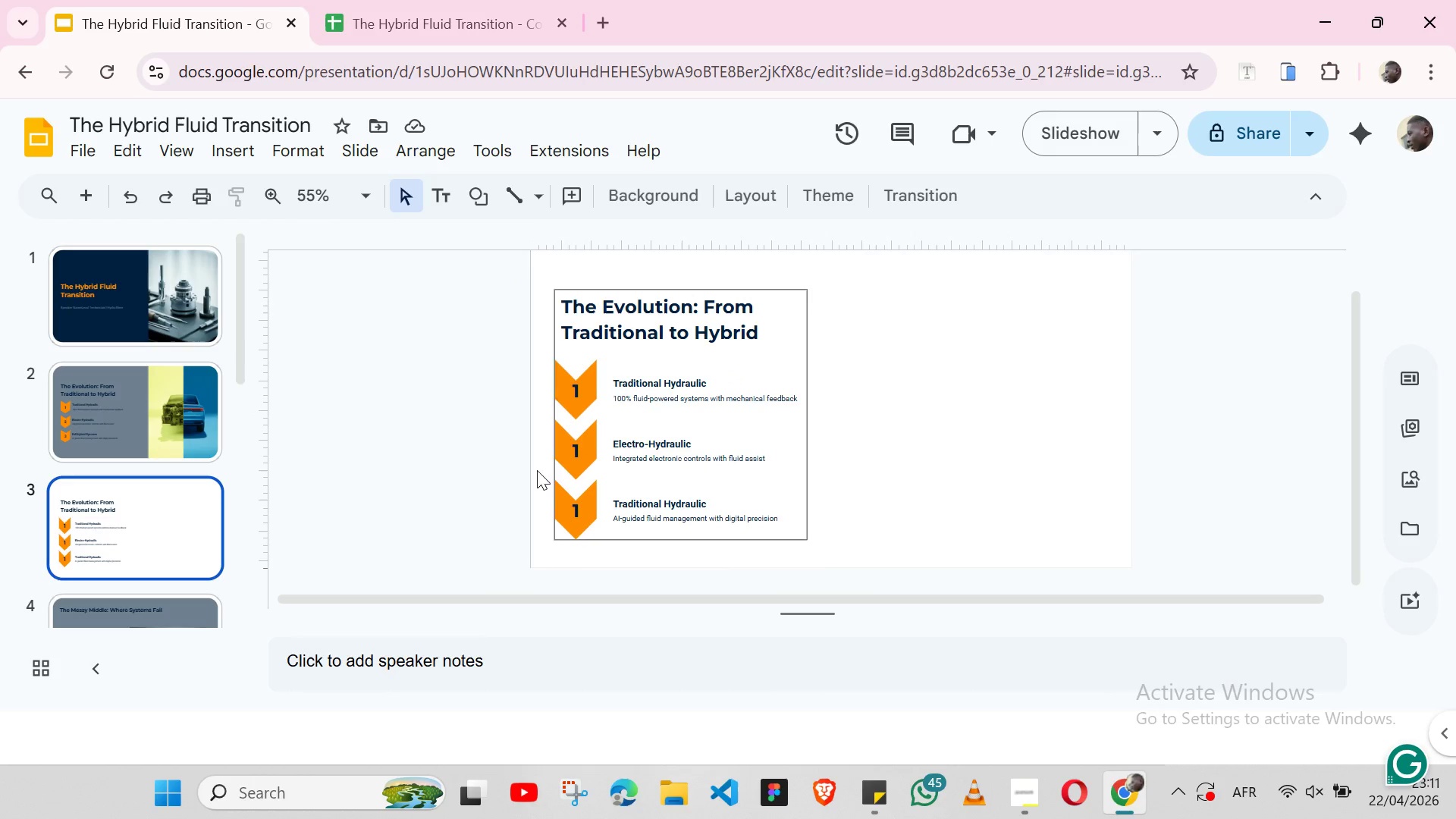 
double_click([583, 453])
 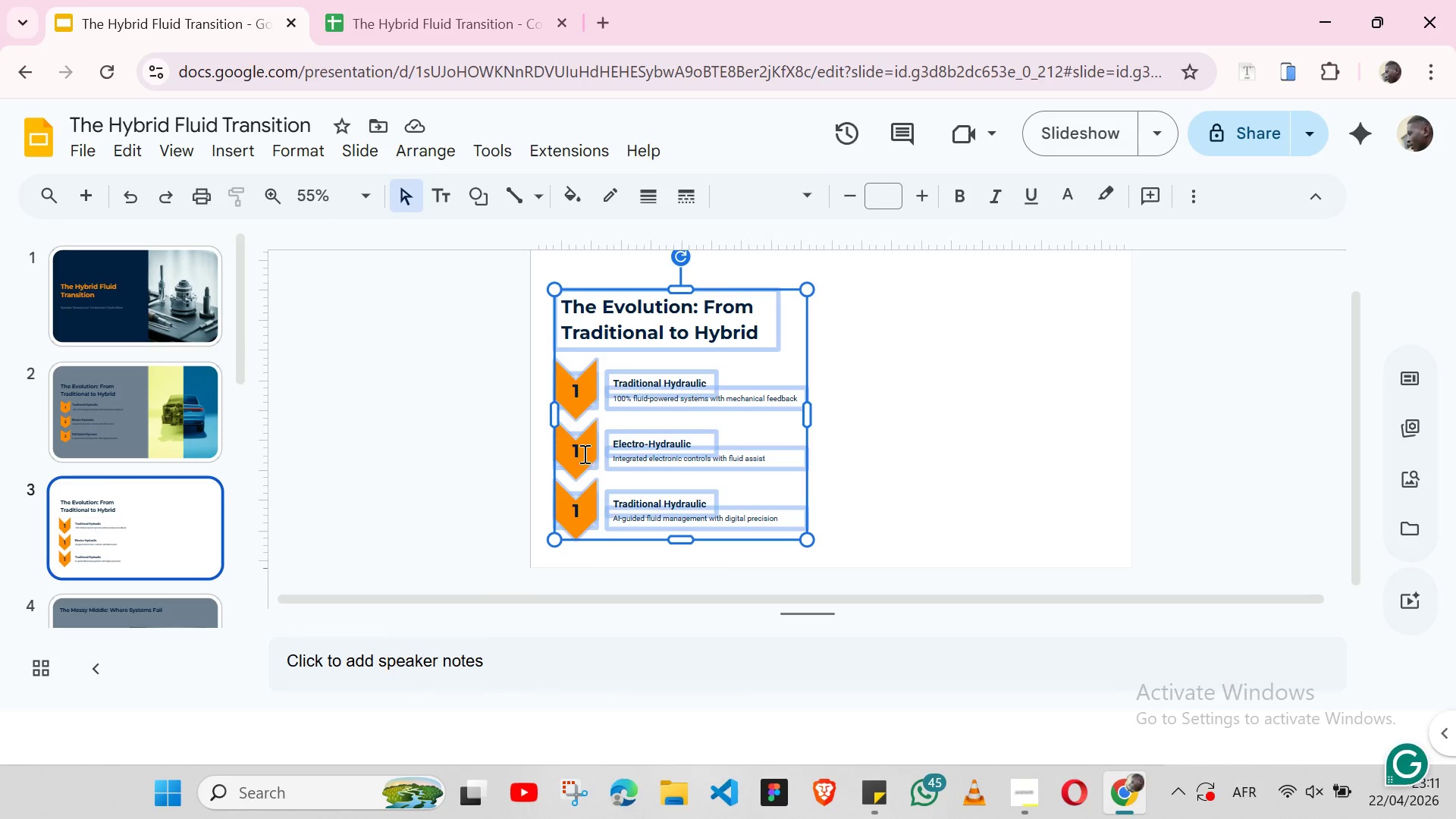 
triple_click([583, 453])
 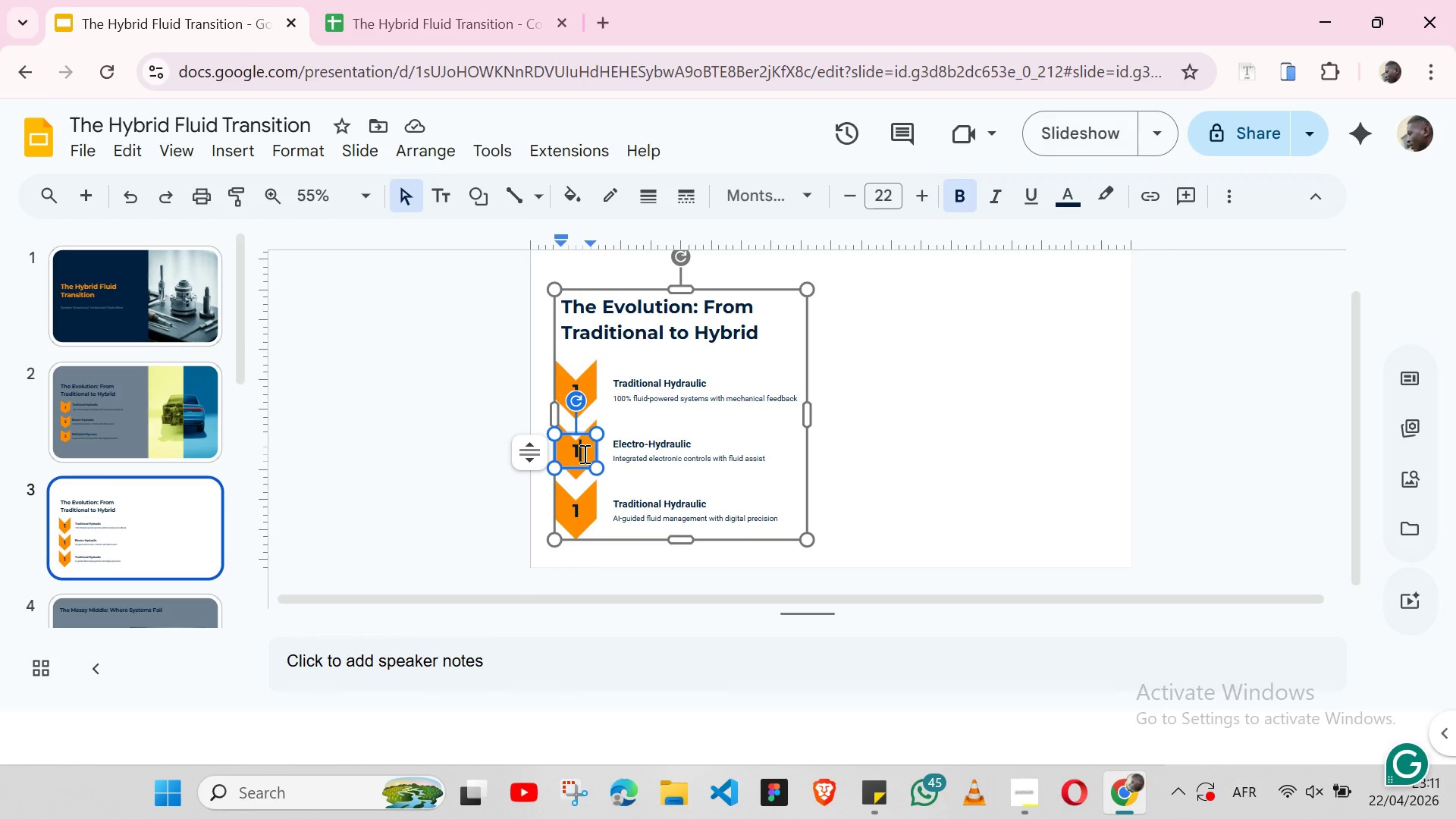 
triple_click([583, 453])
 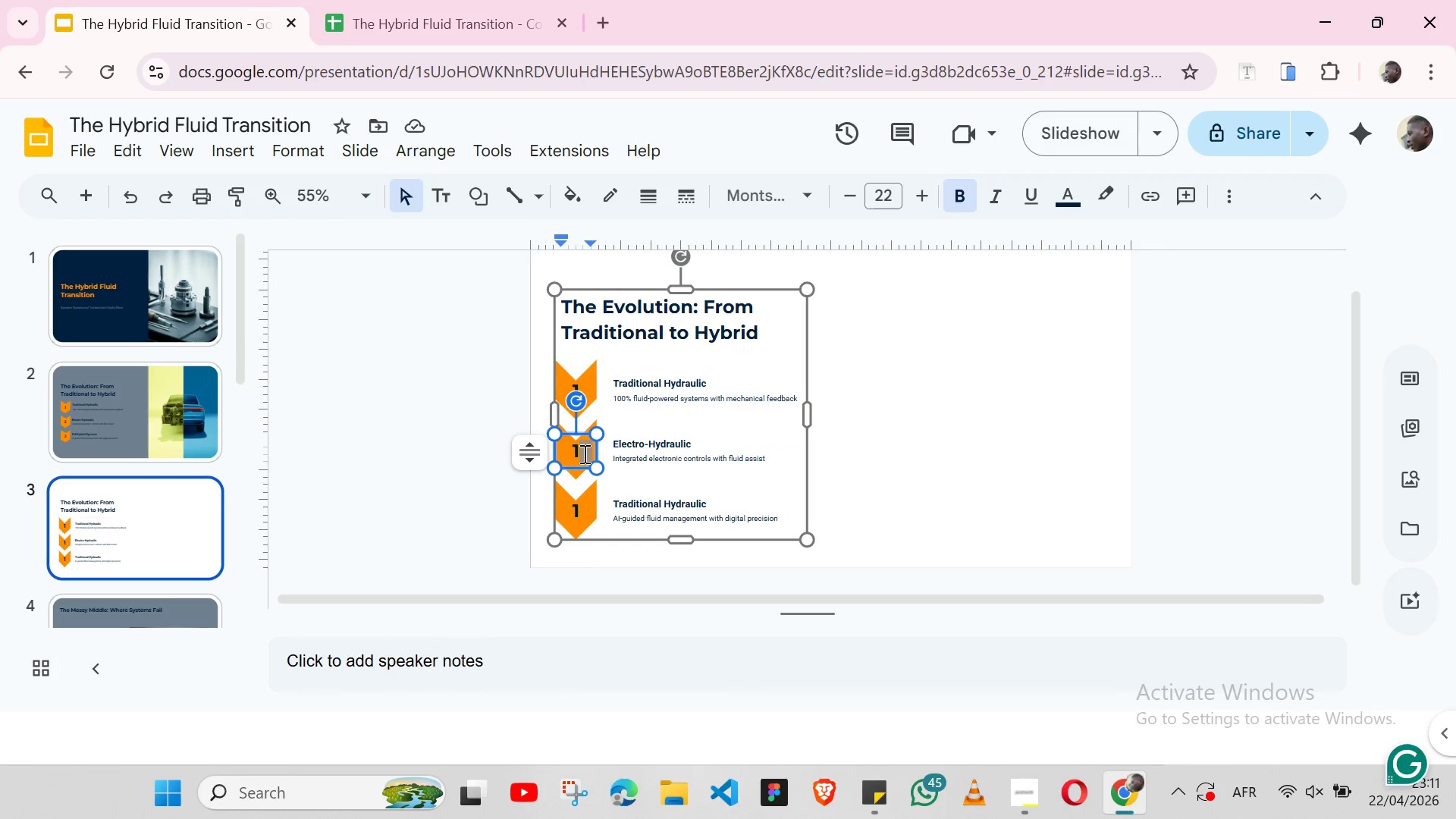 
triple_click([583, 453])
 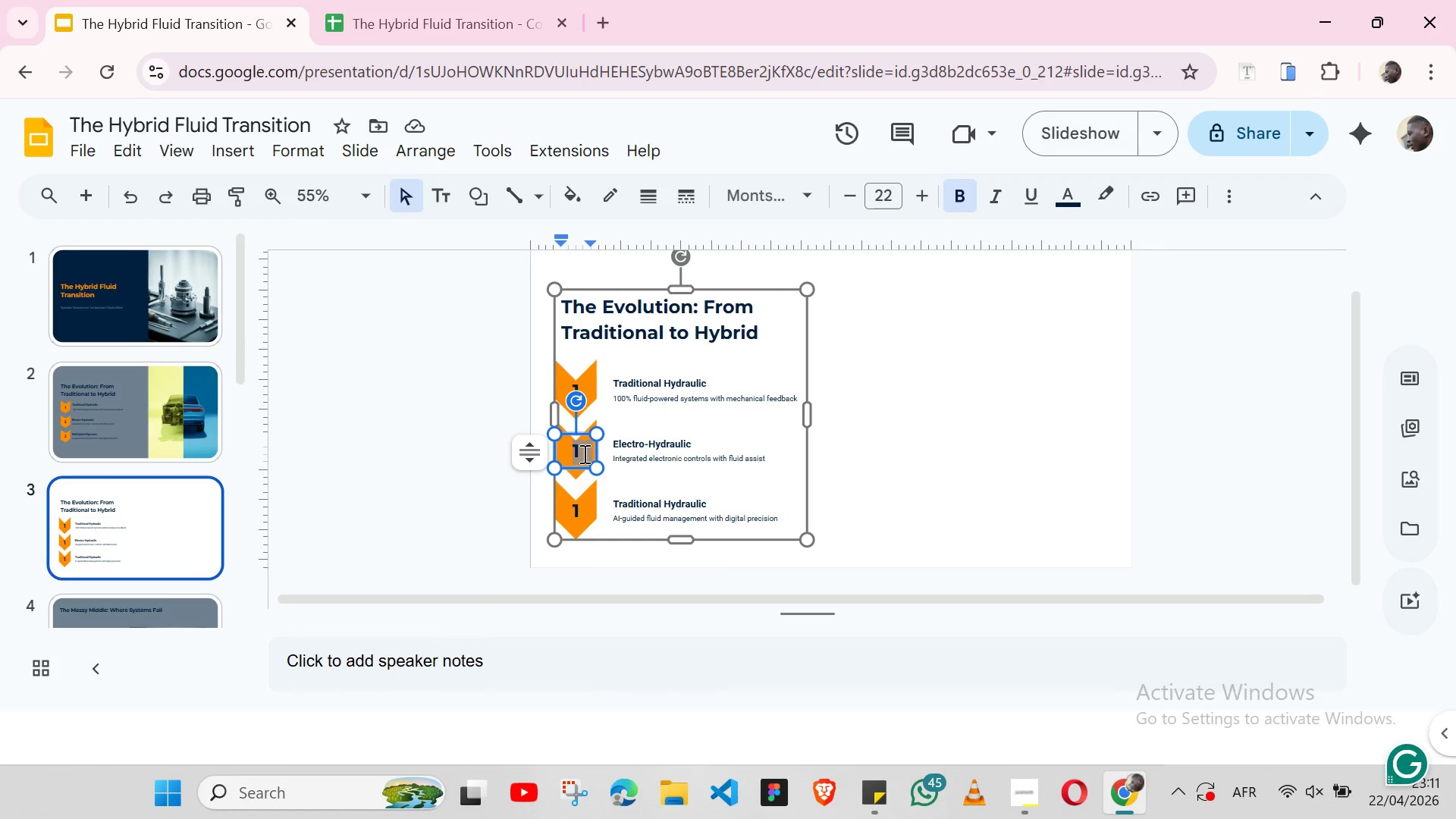 
triple_click([583, 453])
 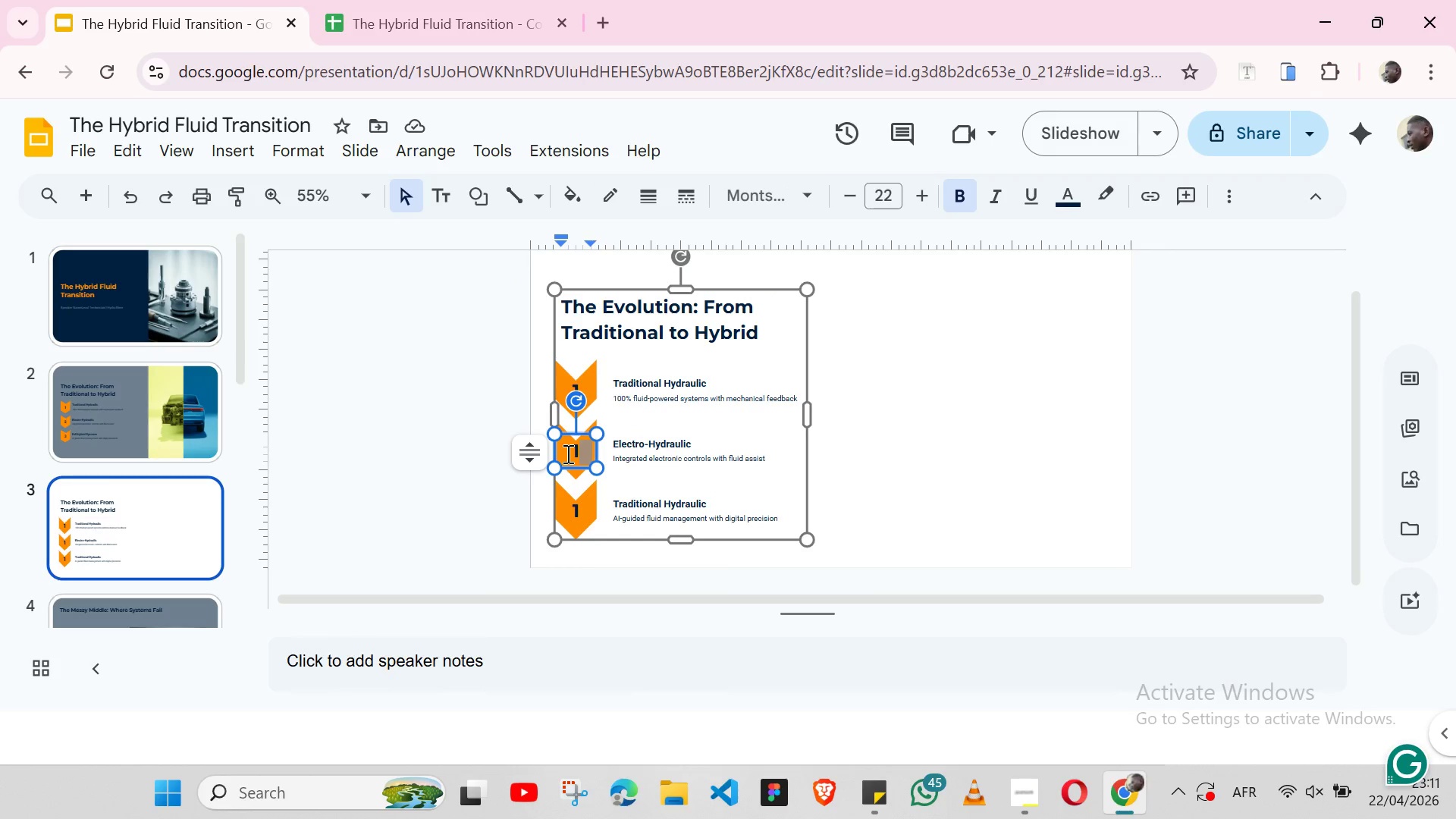 
double_click([566, 453])
 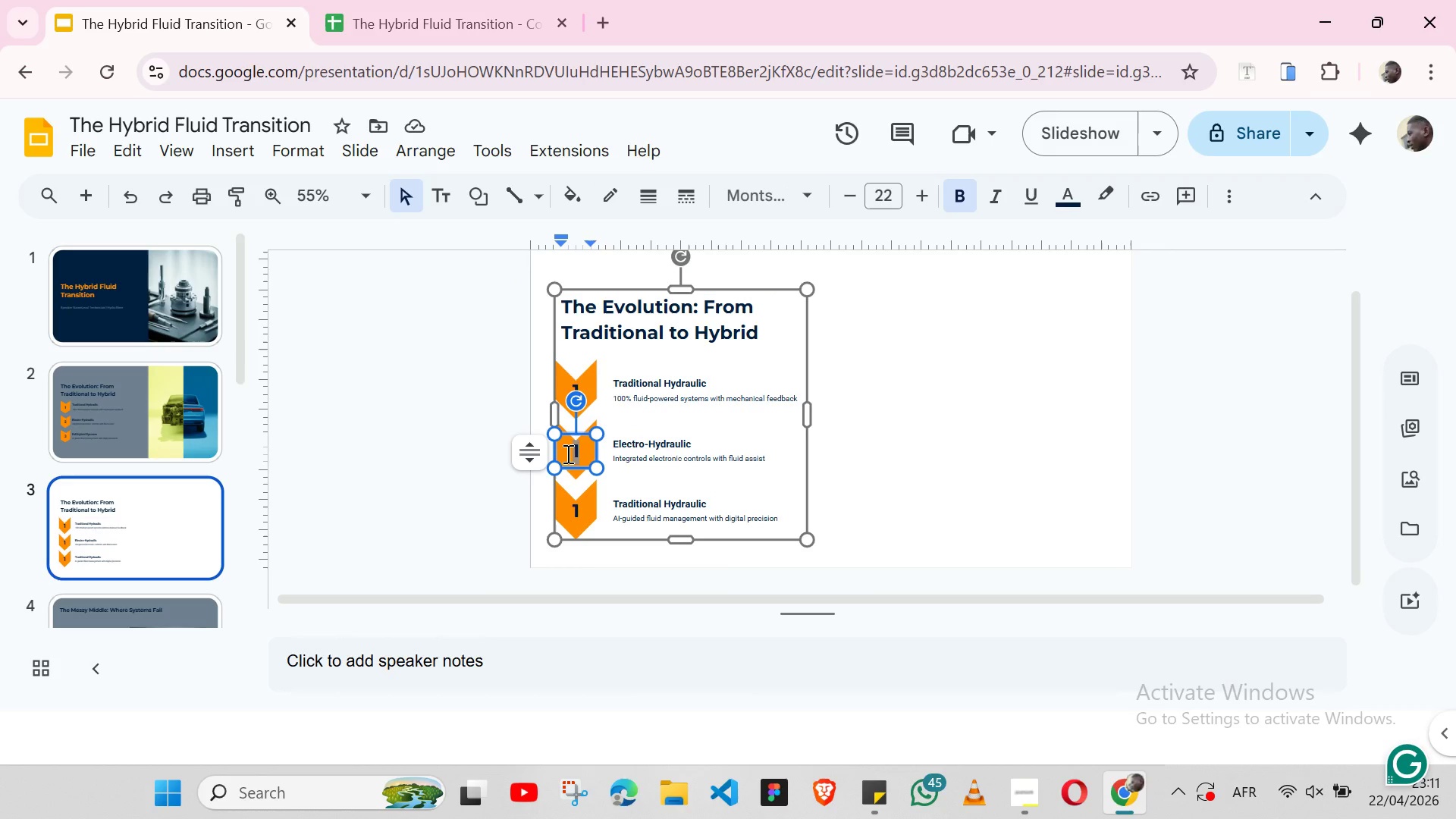 
key(2)
 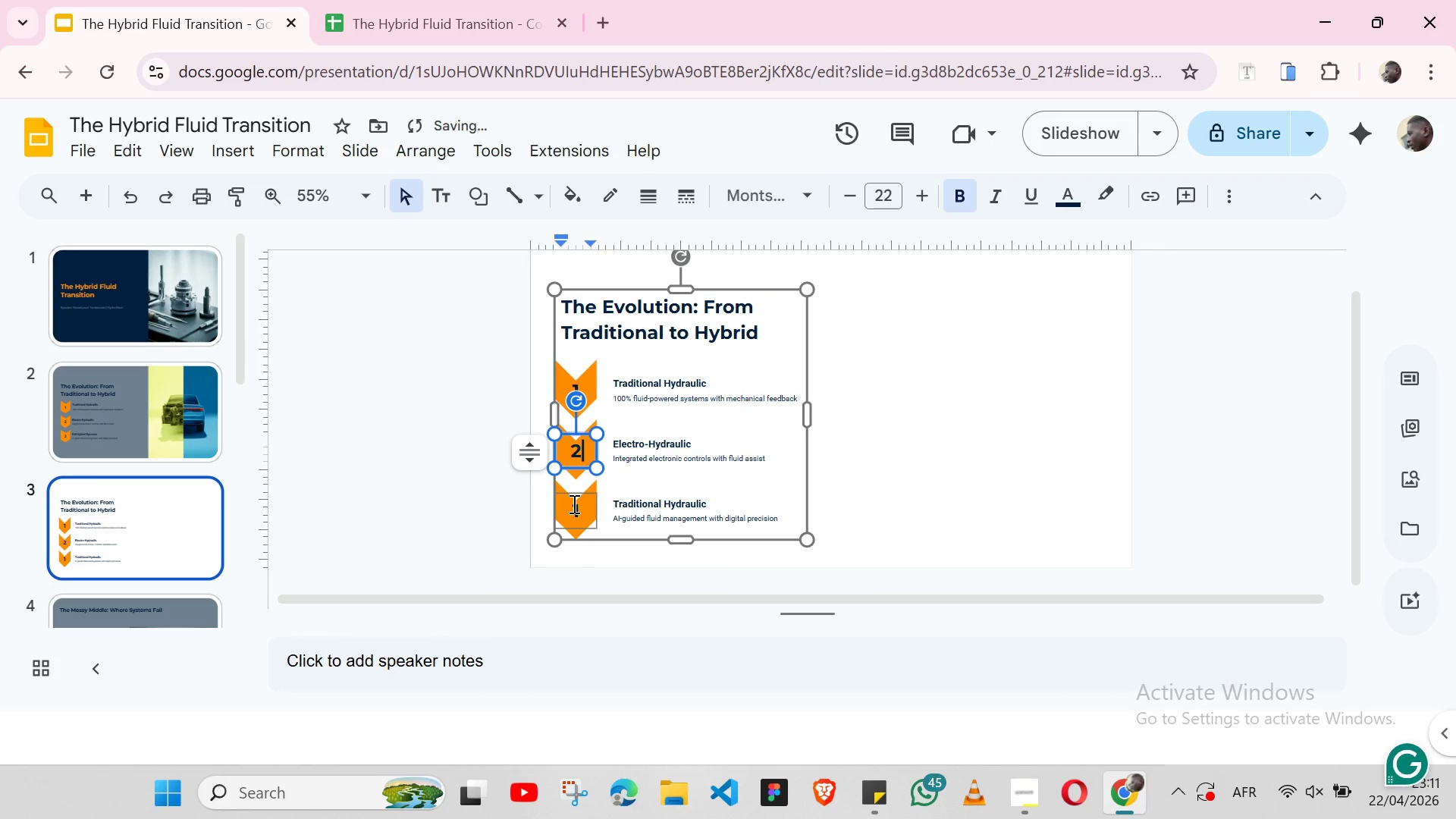 
double_click([573, 504])
 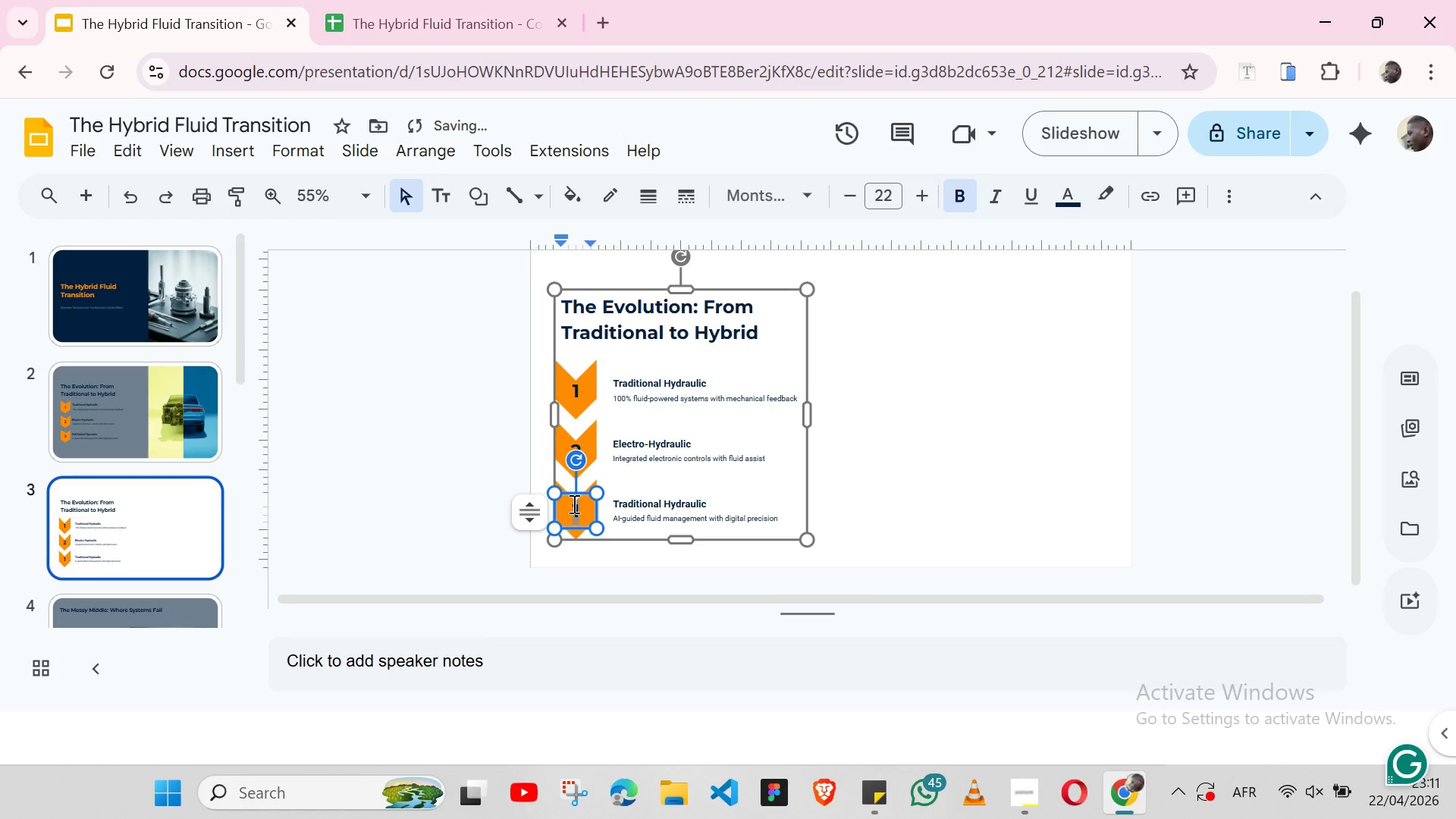 
triple_click([573, 504])
 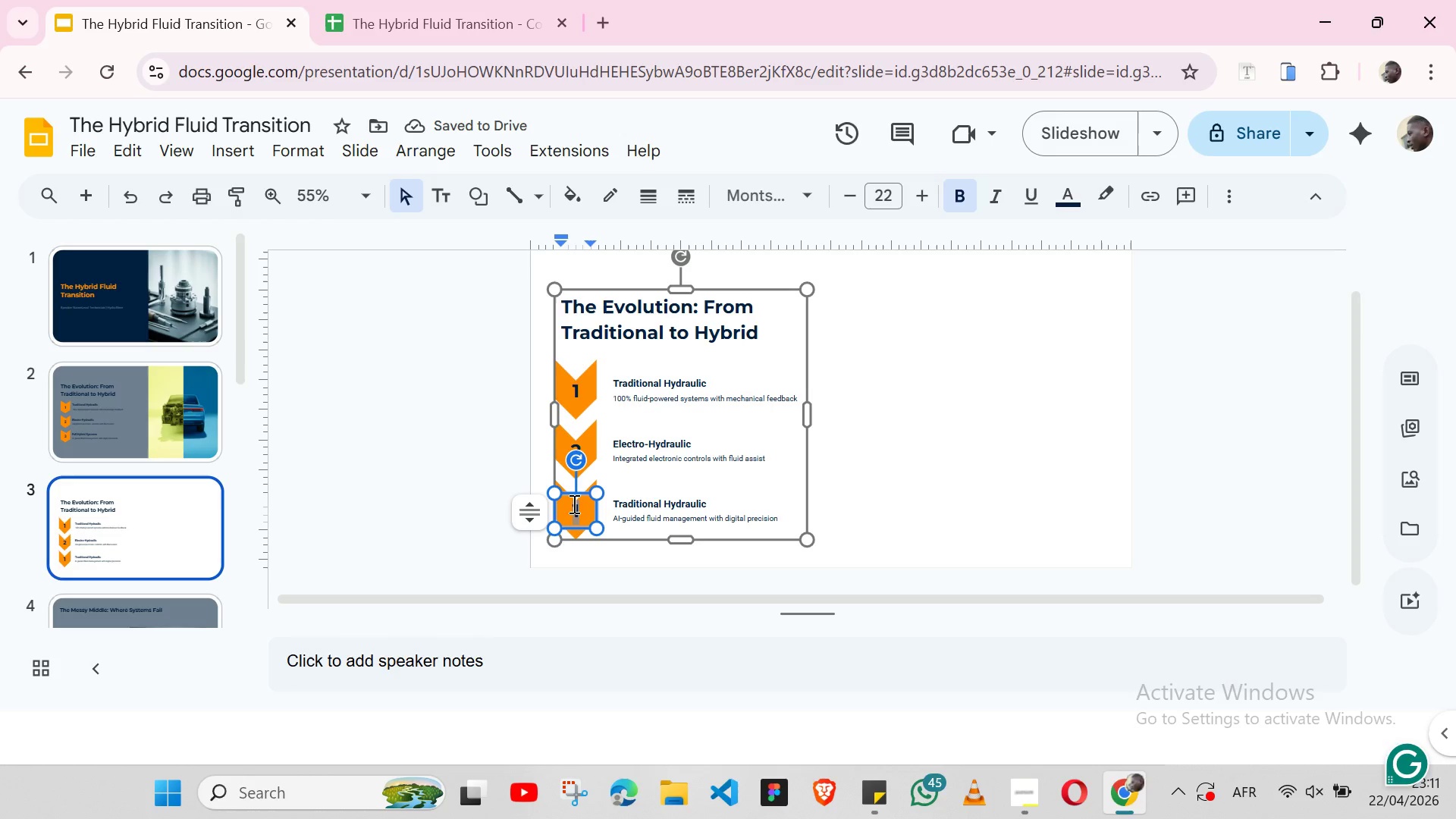 
key(3)
 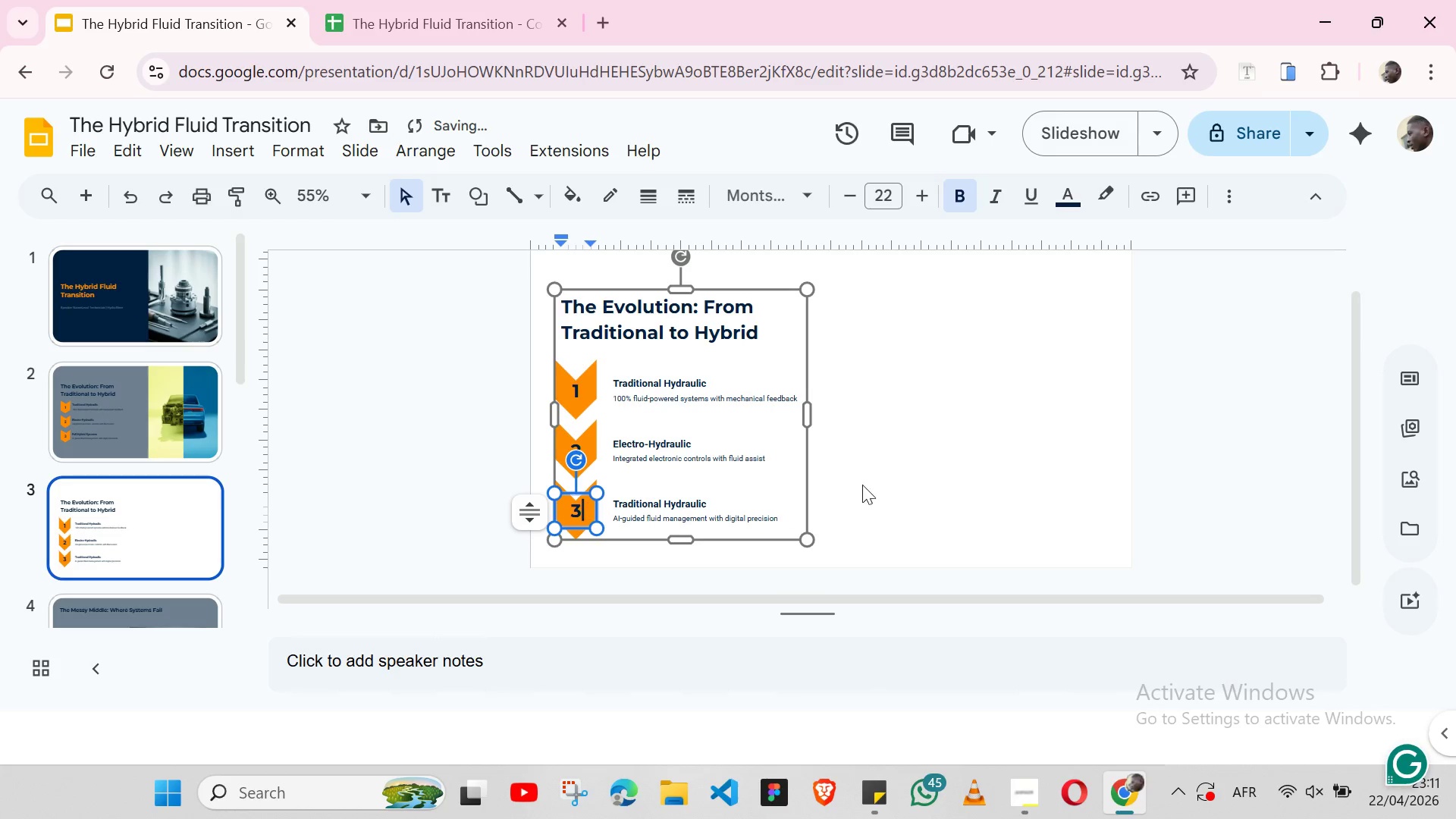 
left_click([870, 486])
 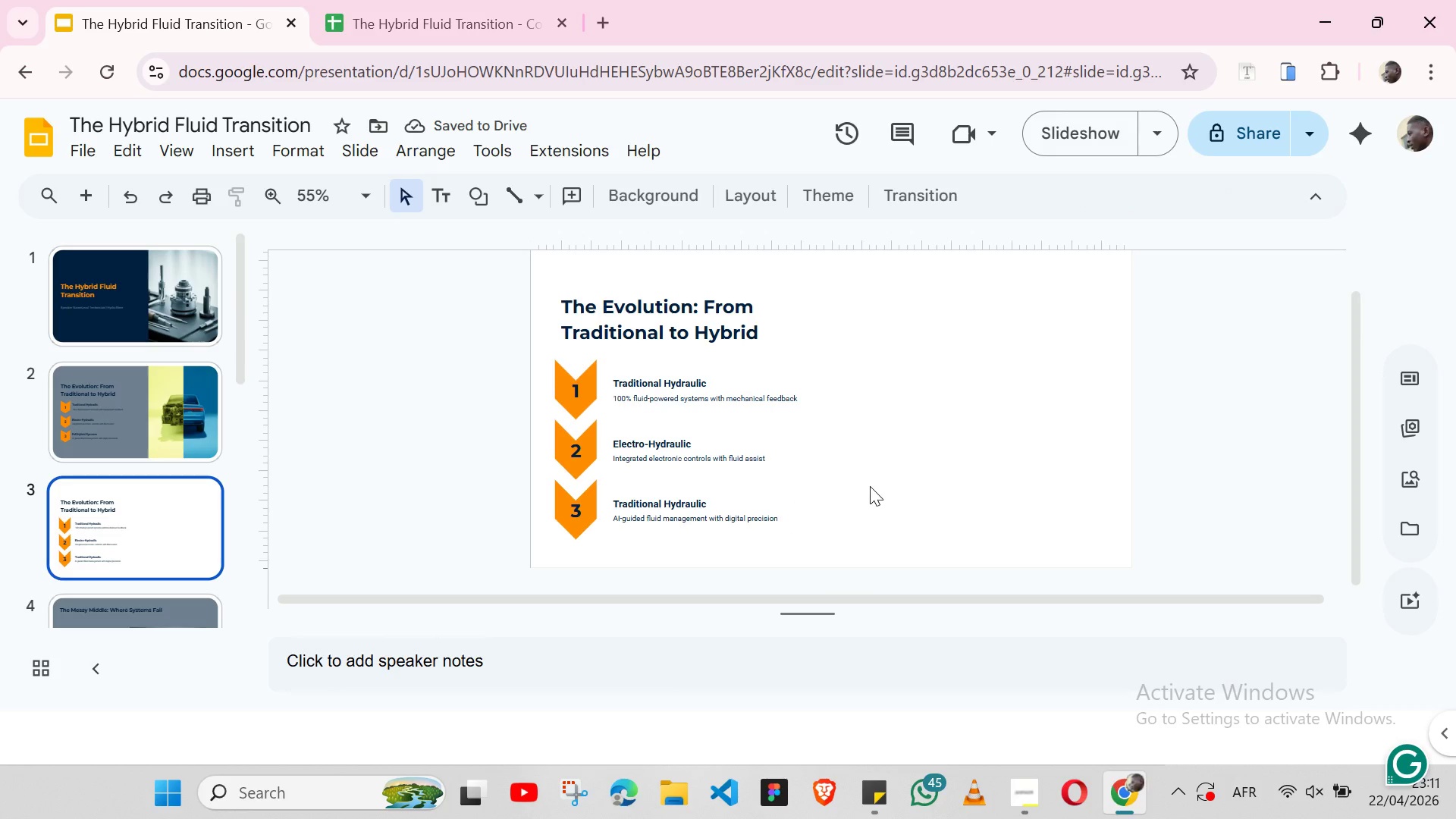 
wait(8.64)
 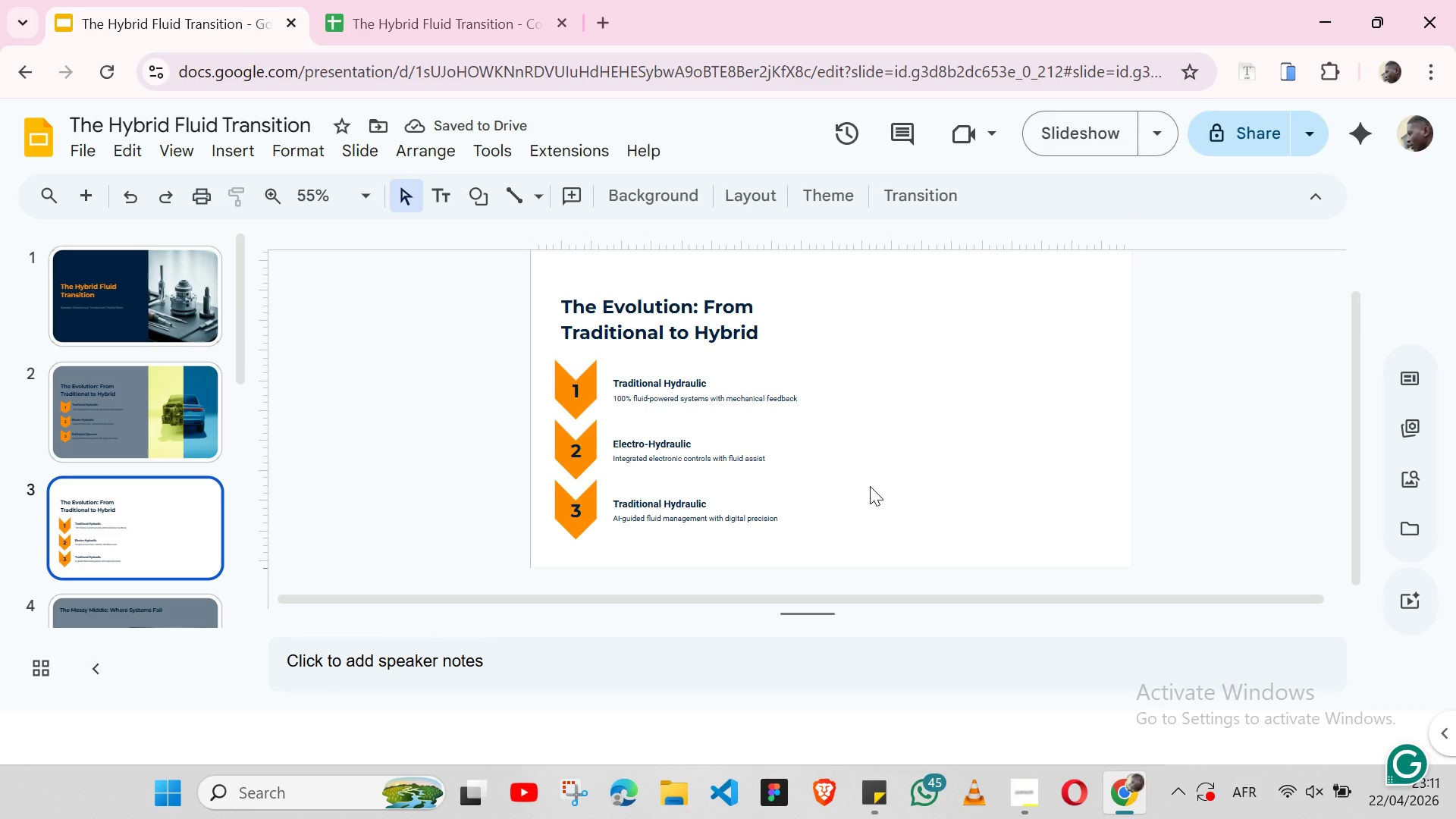 
left_click([676, 384])
 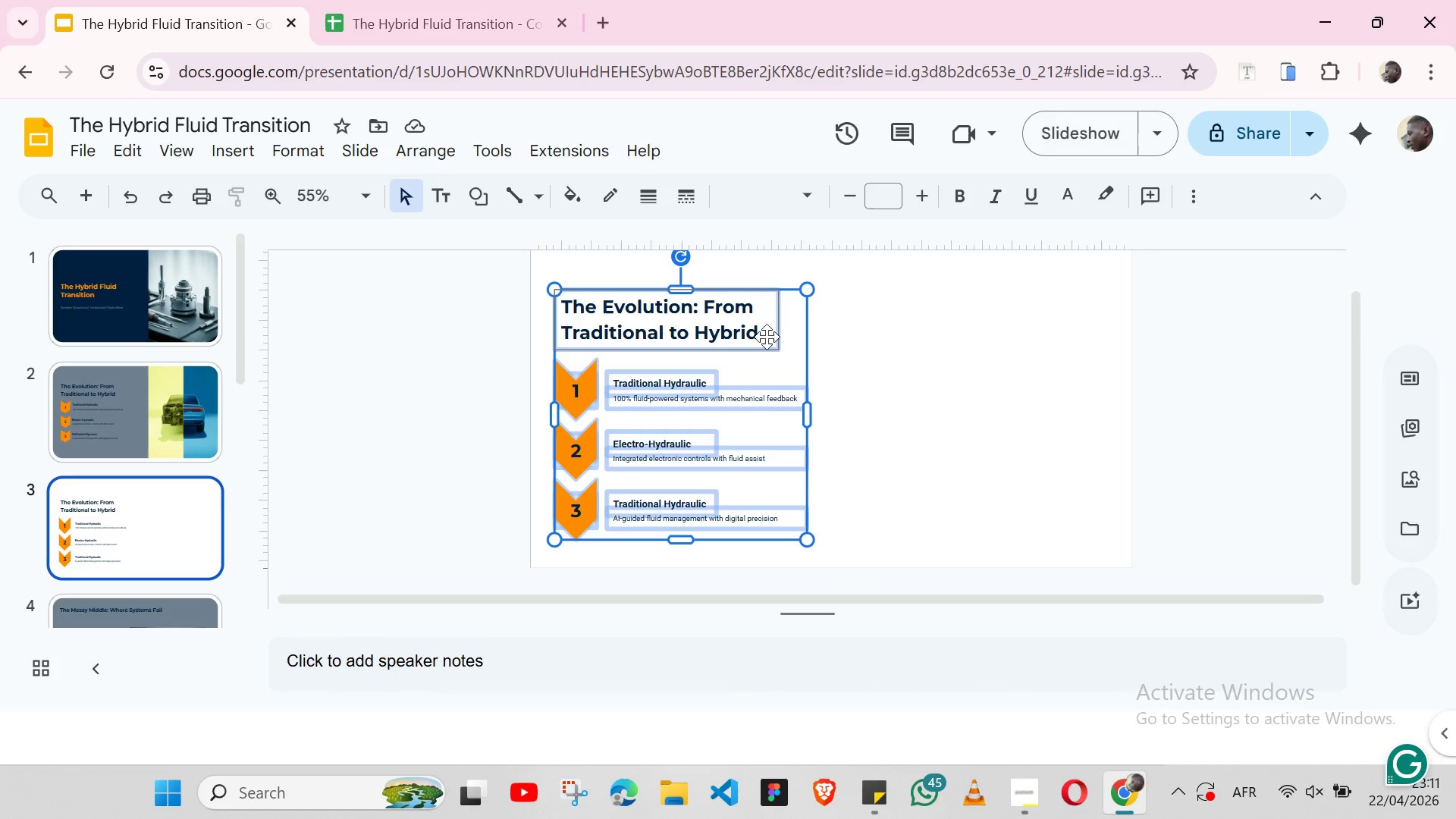 
right_click([767, 337])
 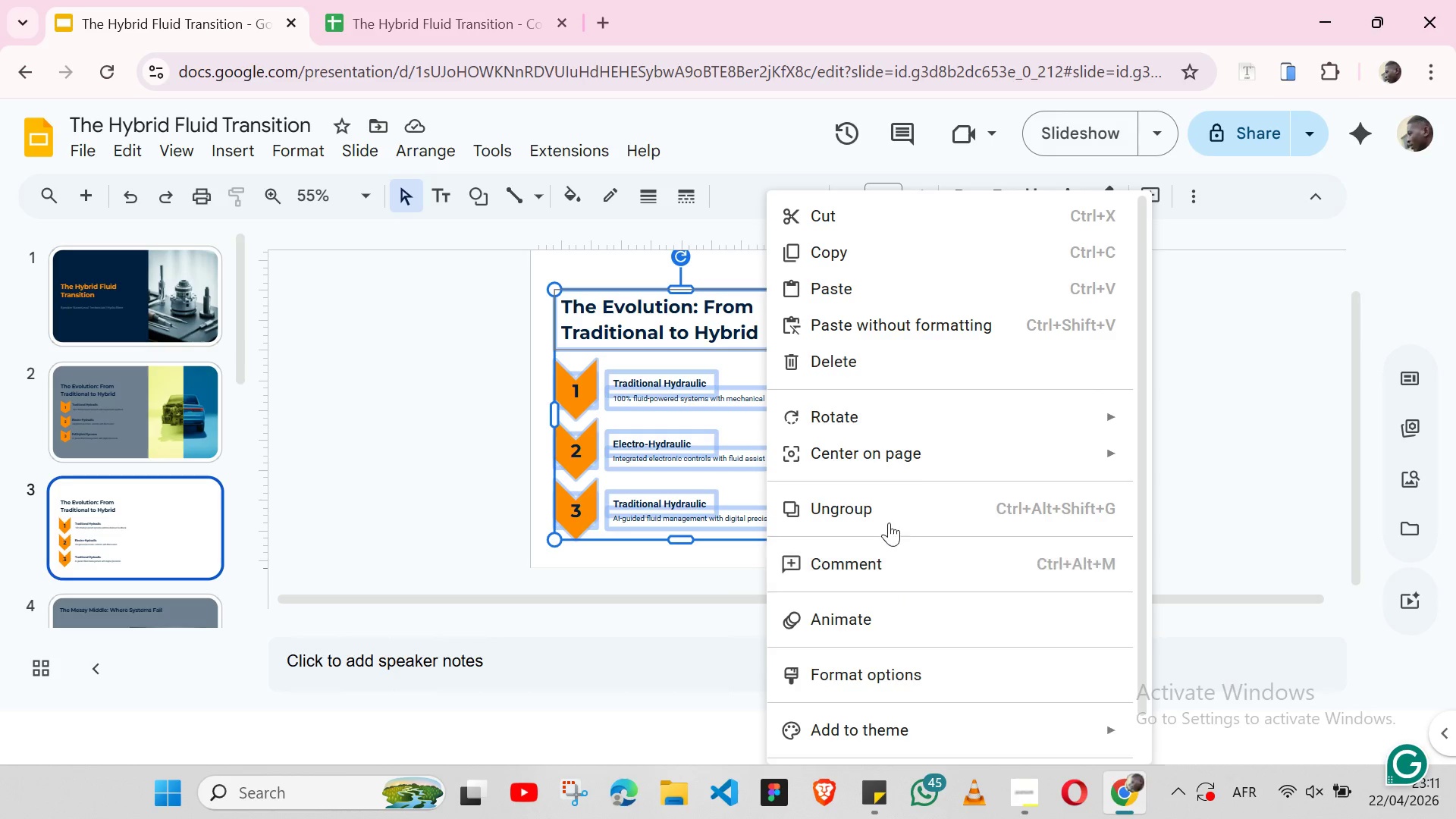 
left_click([889, 510])
 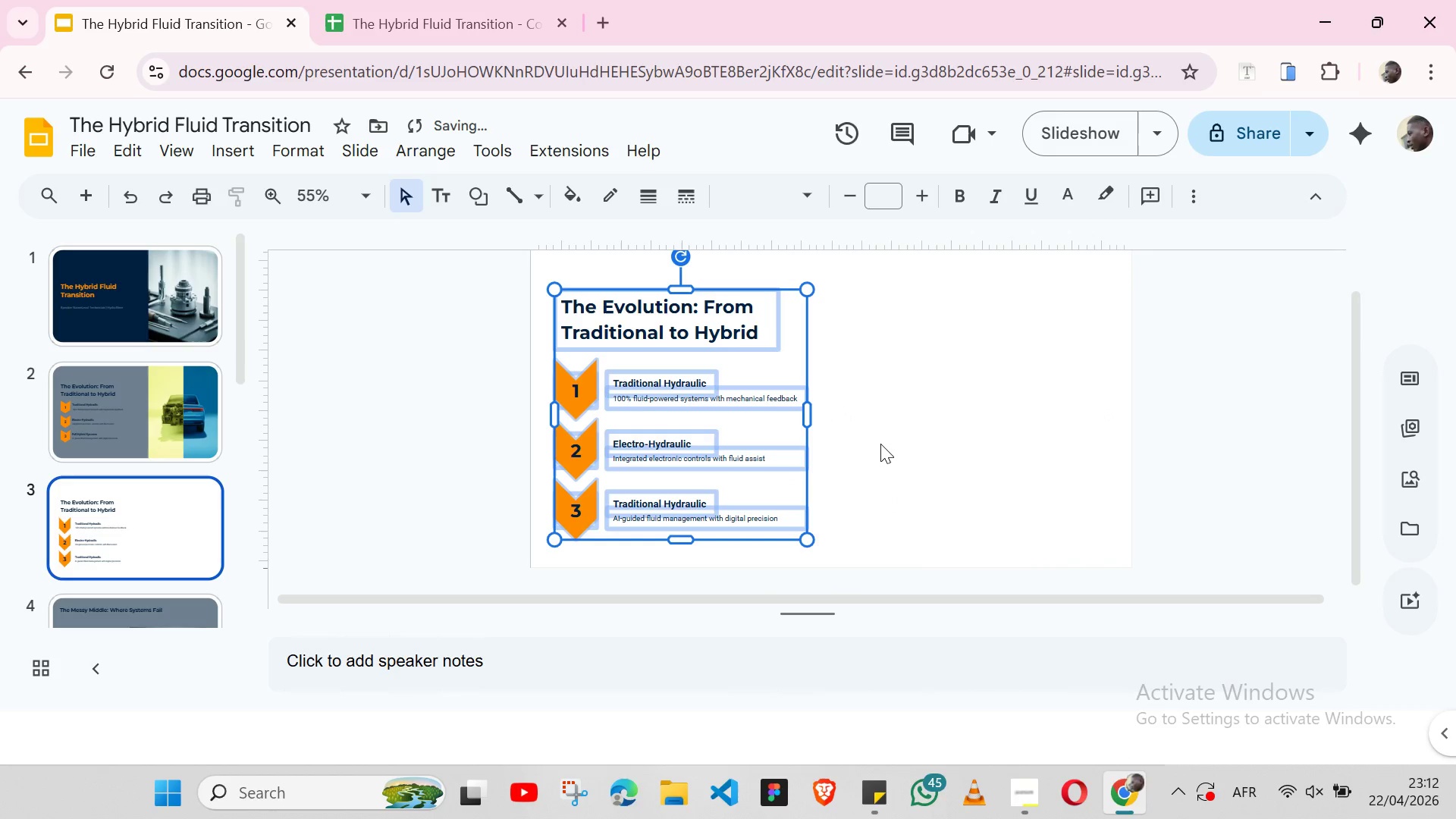 
left_click([880, 444])
 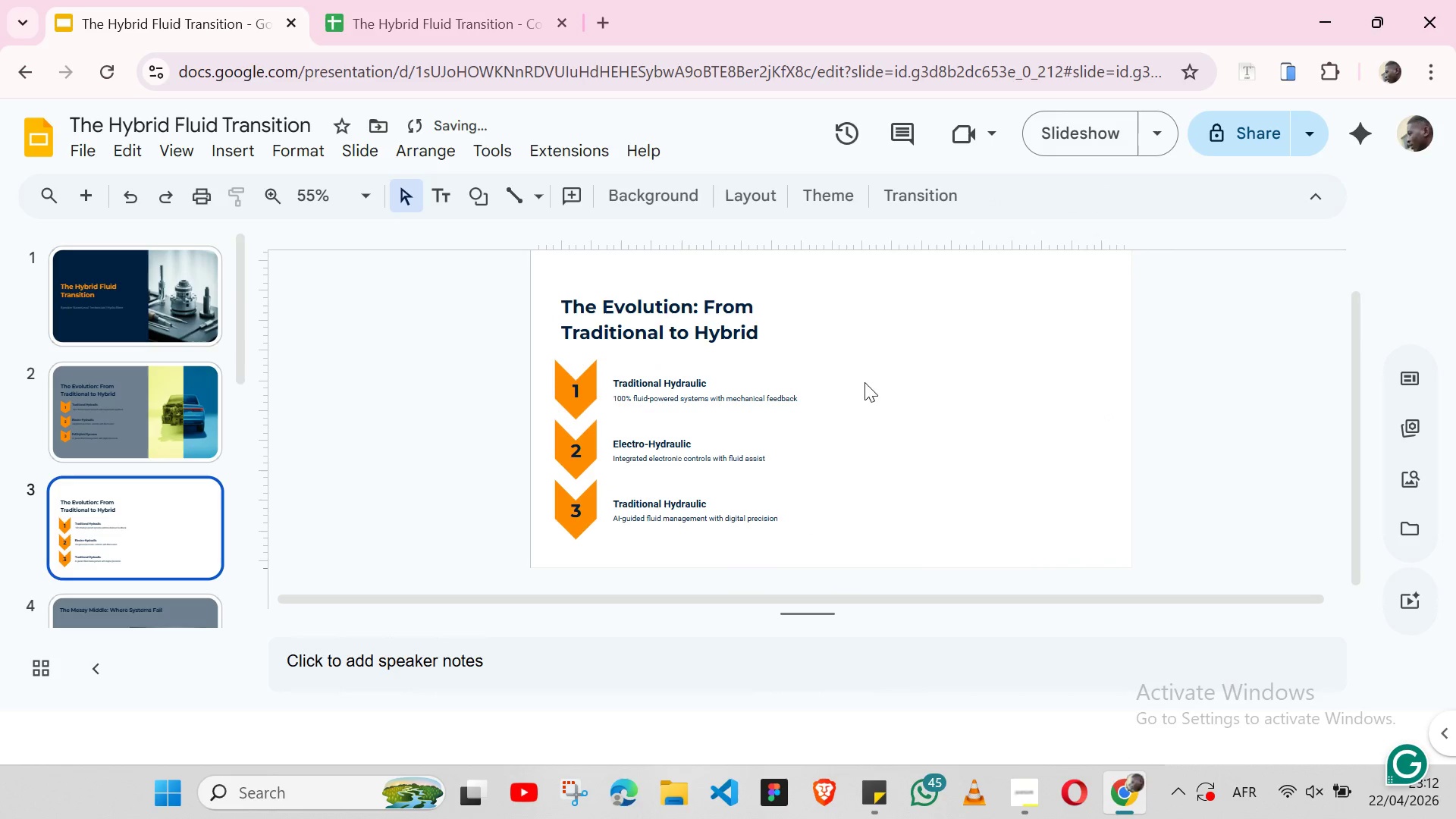 
left_click([893, 393])
 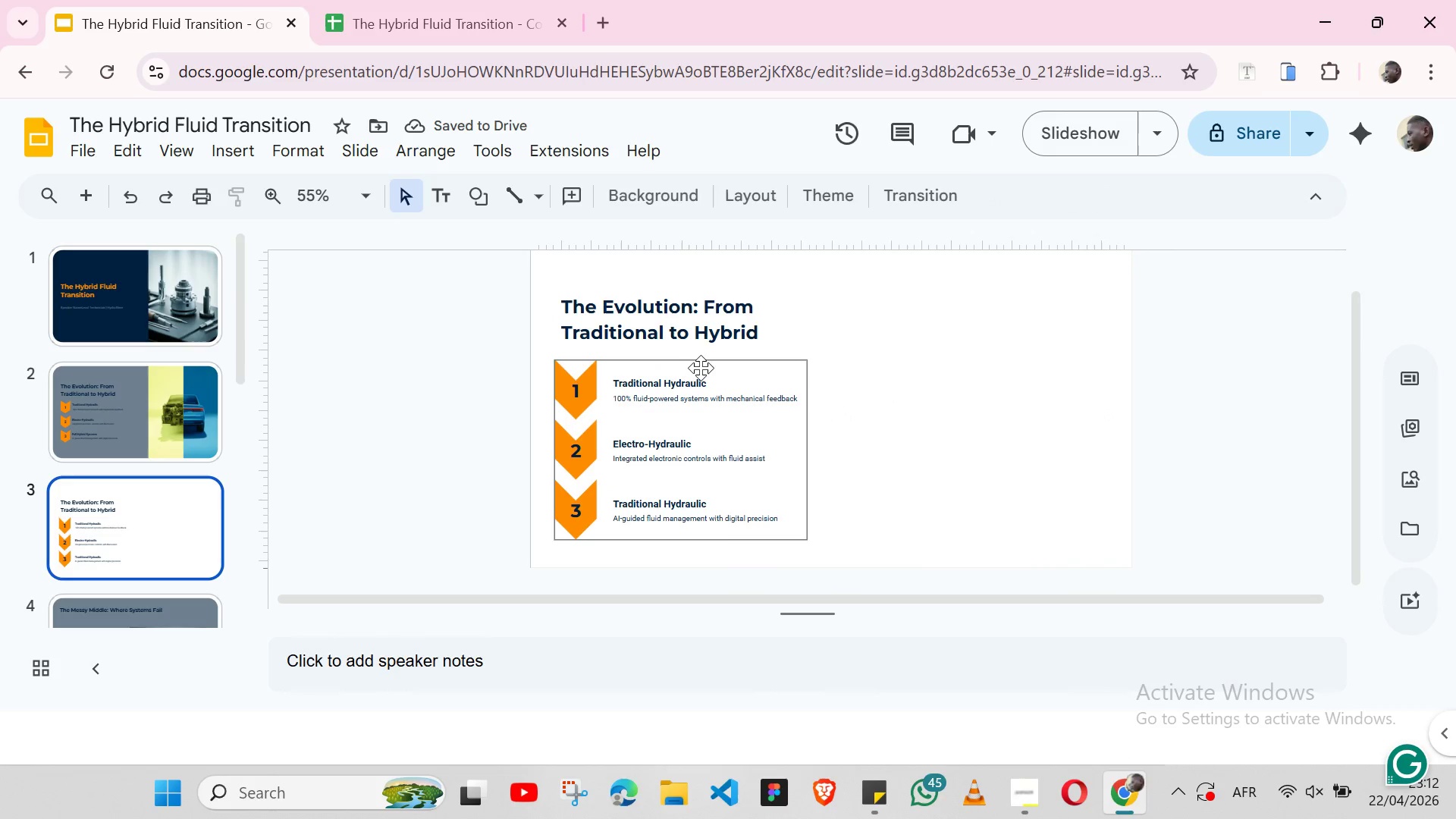 
left_click([706, 368])
 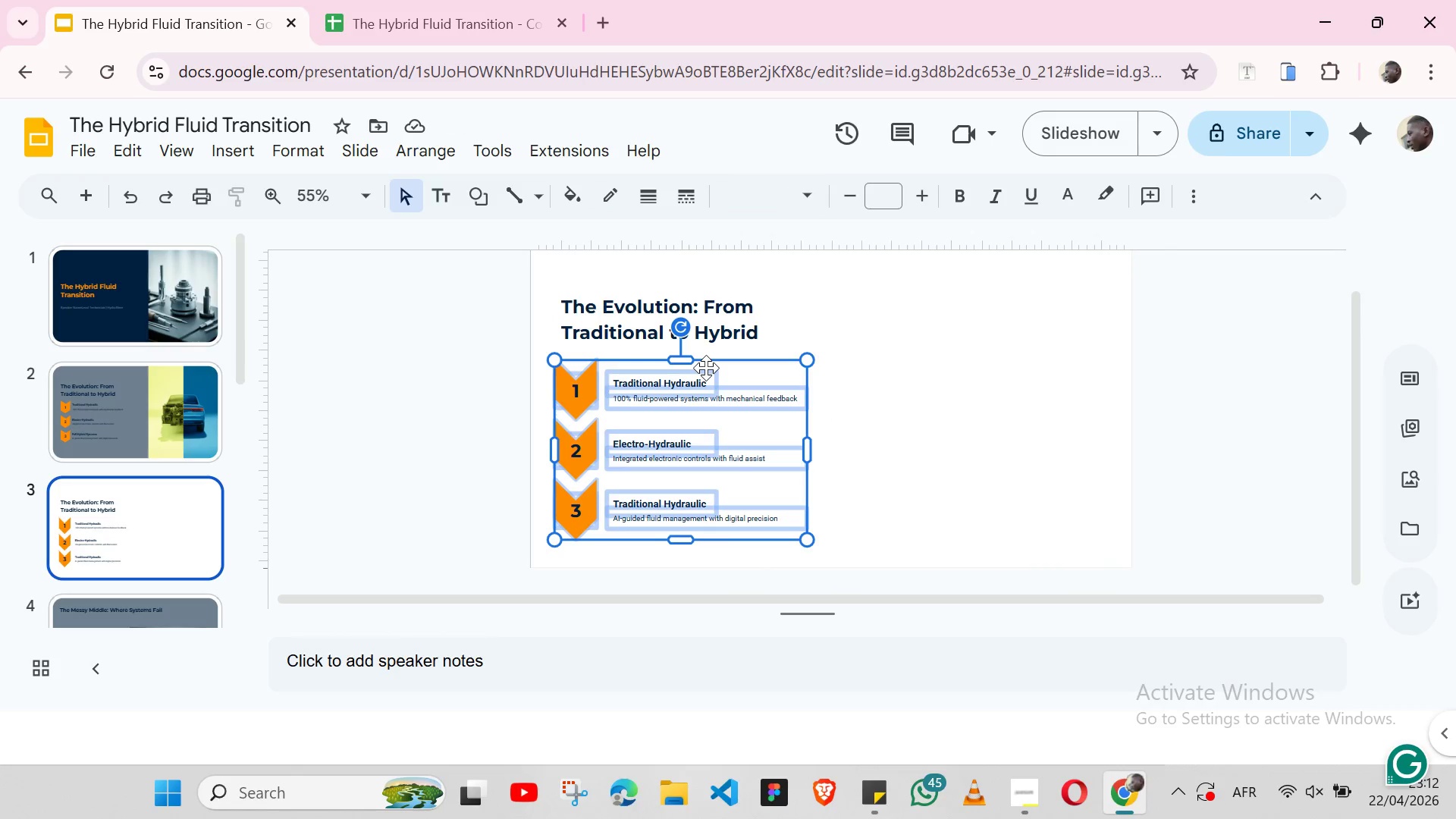 
right_click([706, 368])
 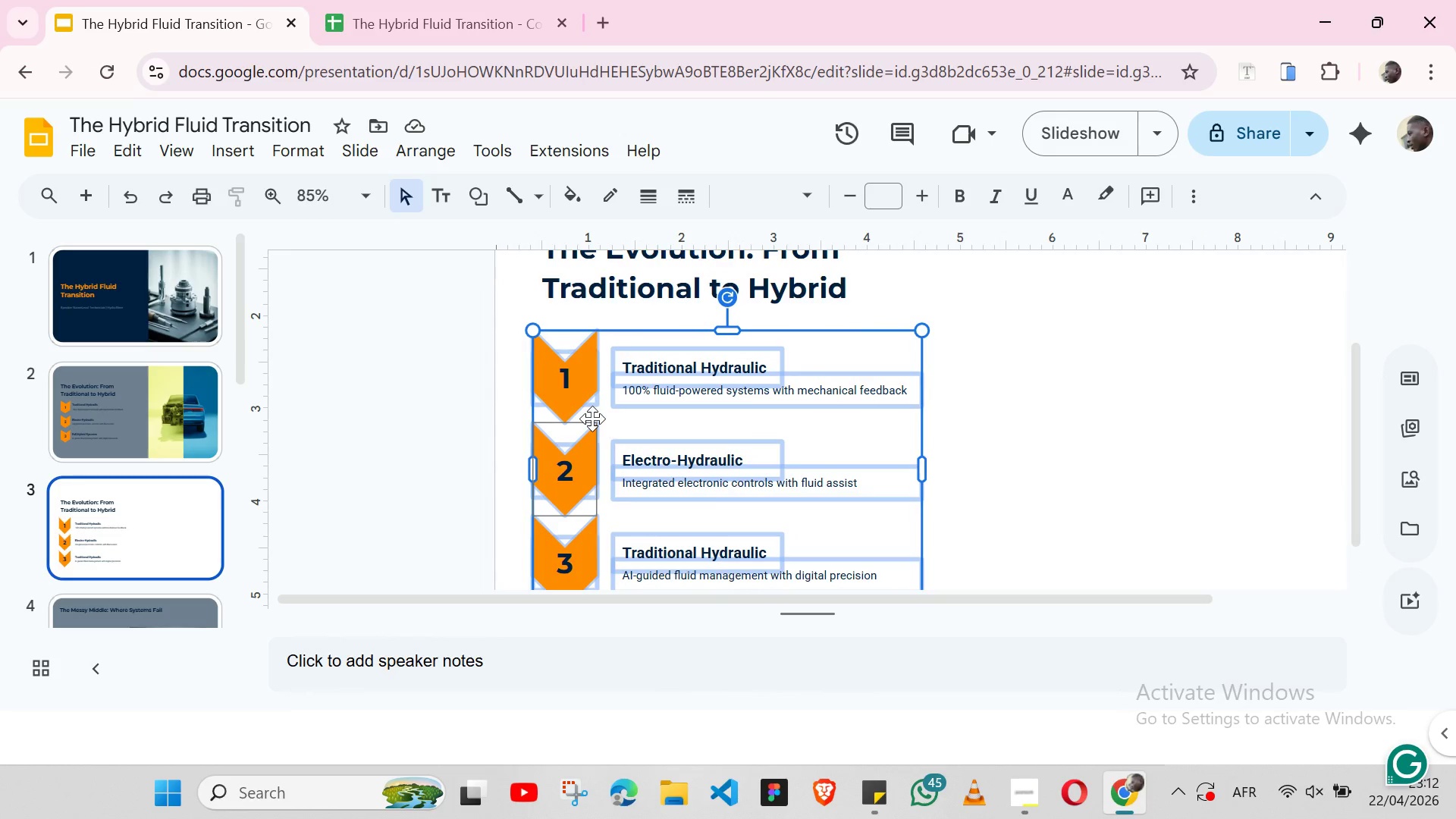 
wait(11.75)
 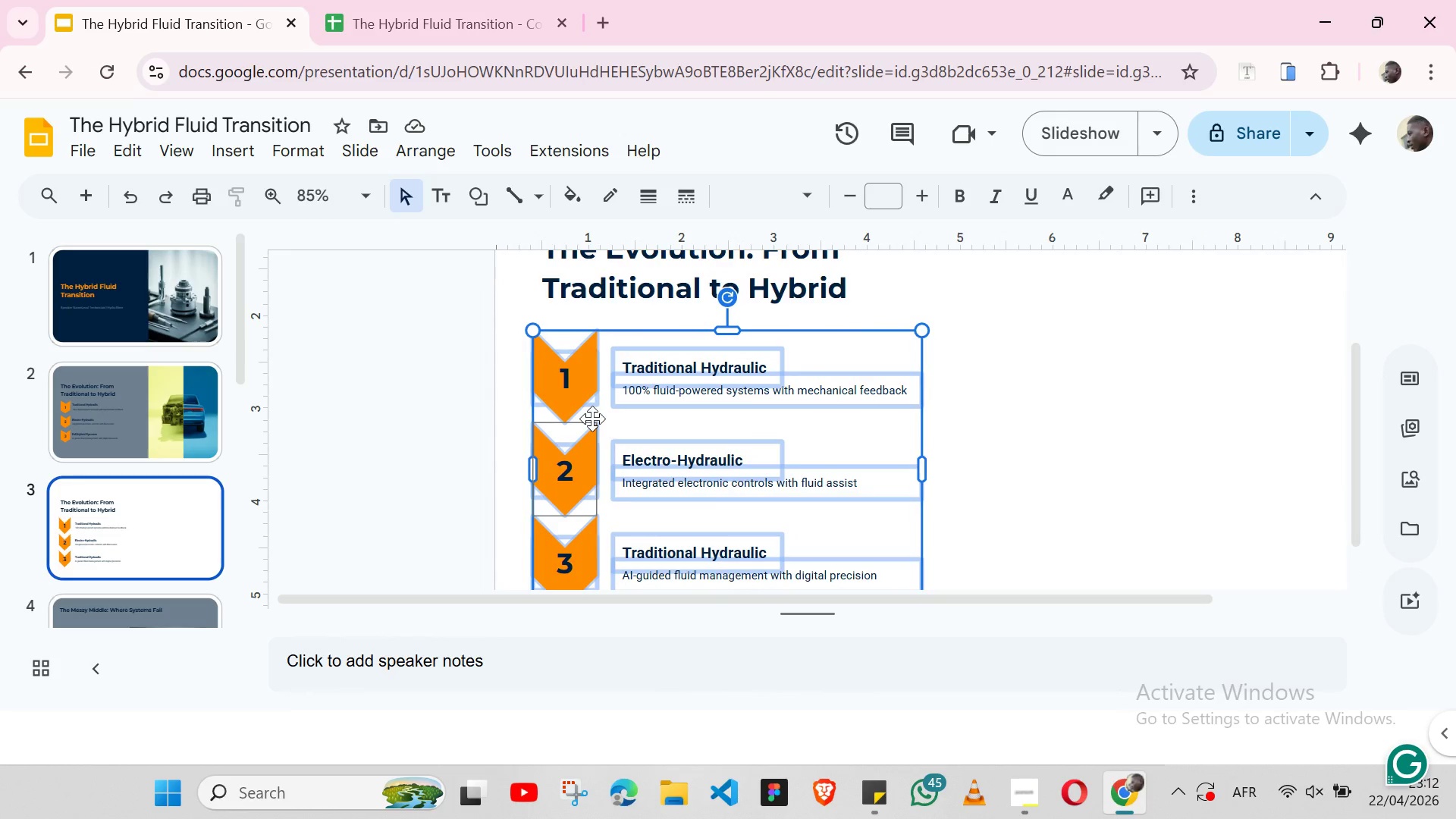 
left_click([1076, 368])
 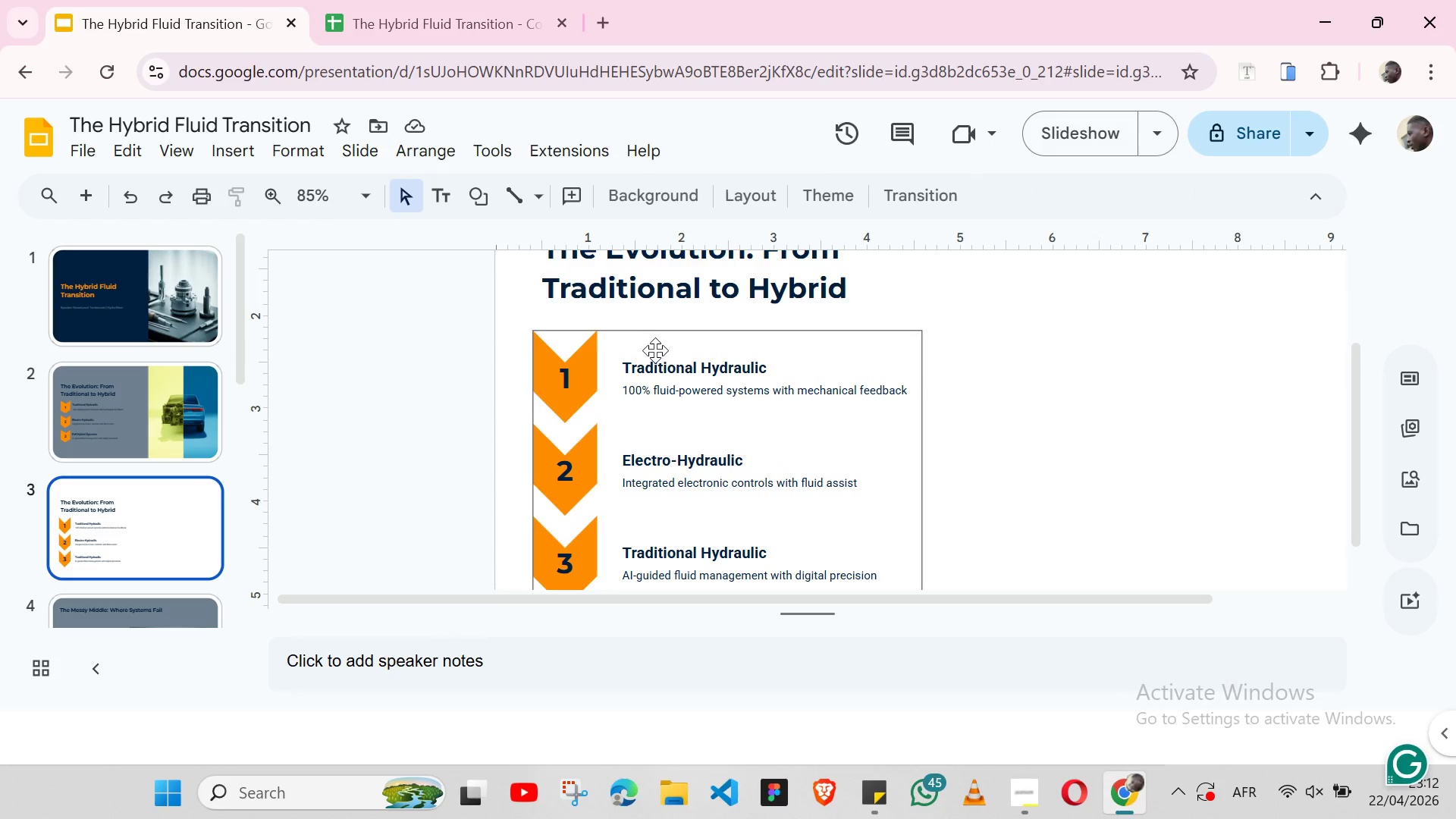 
left_click([655, 350])
 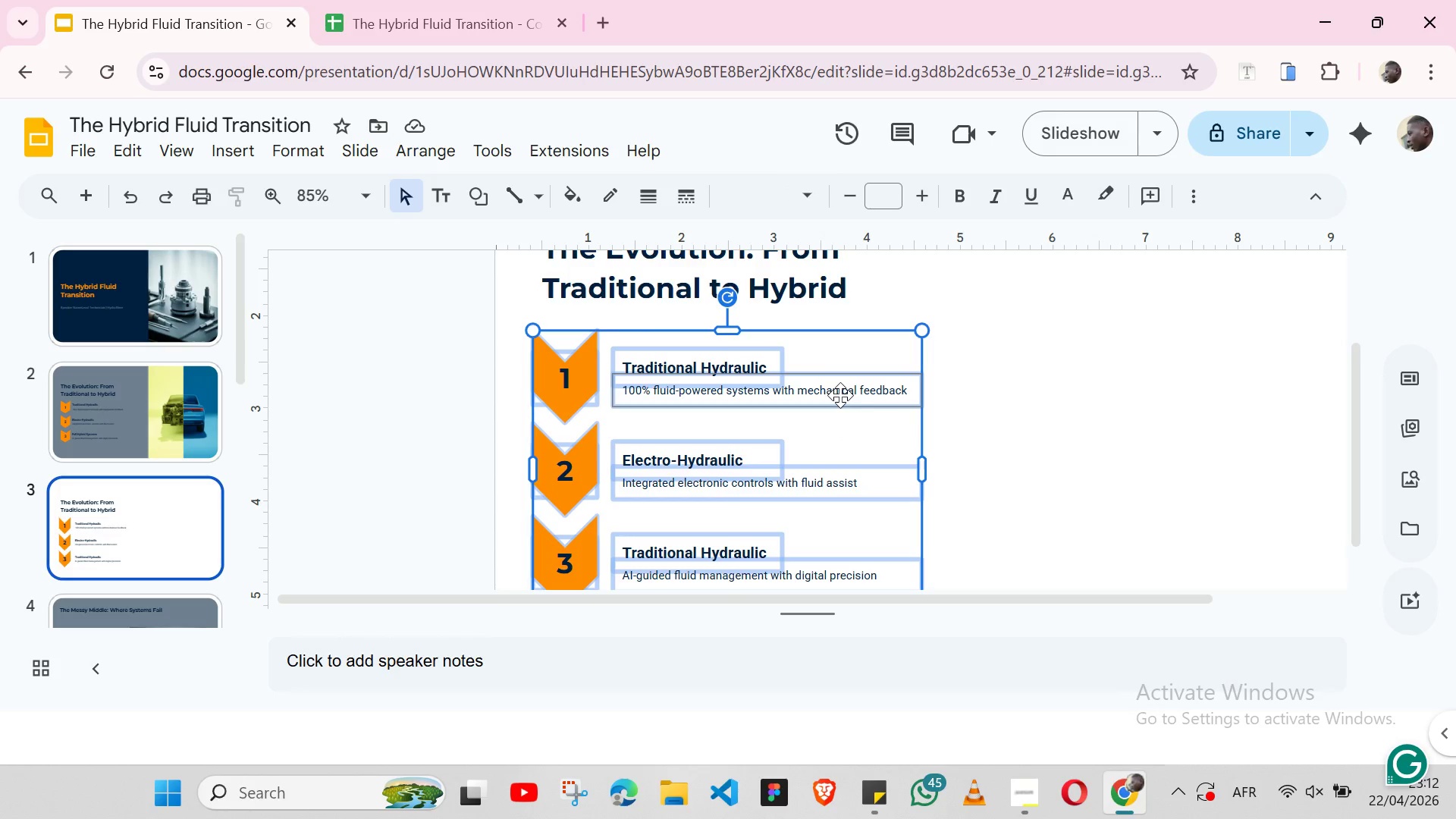 
wait(8.19)
 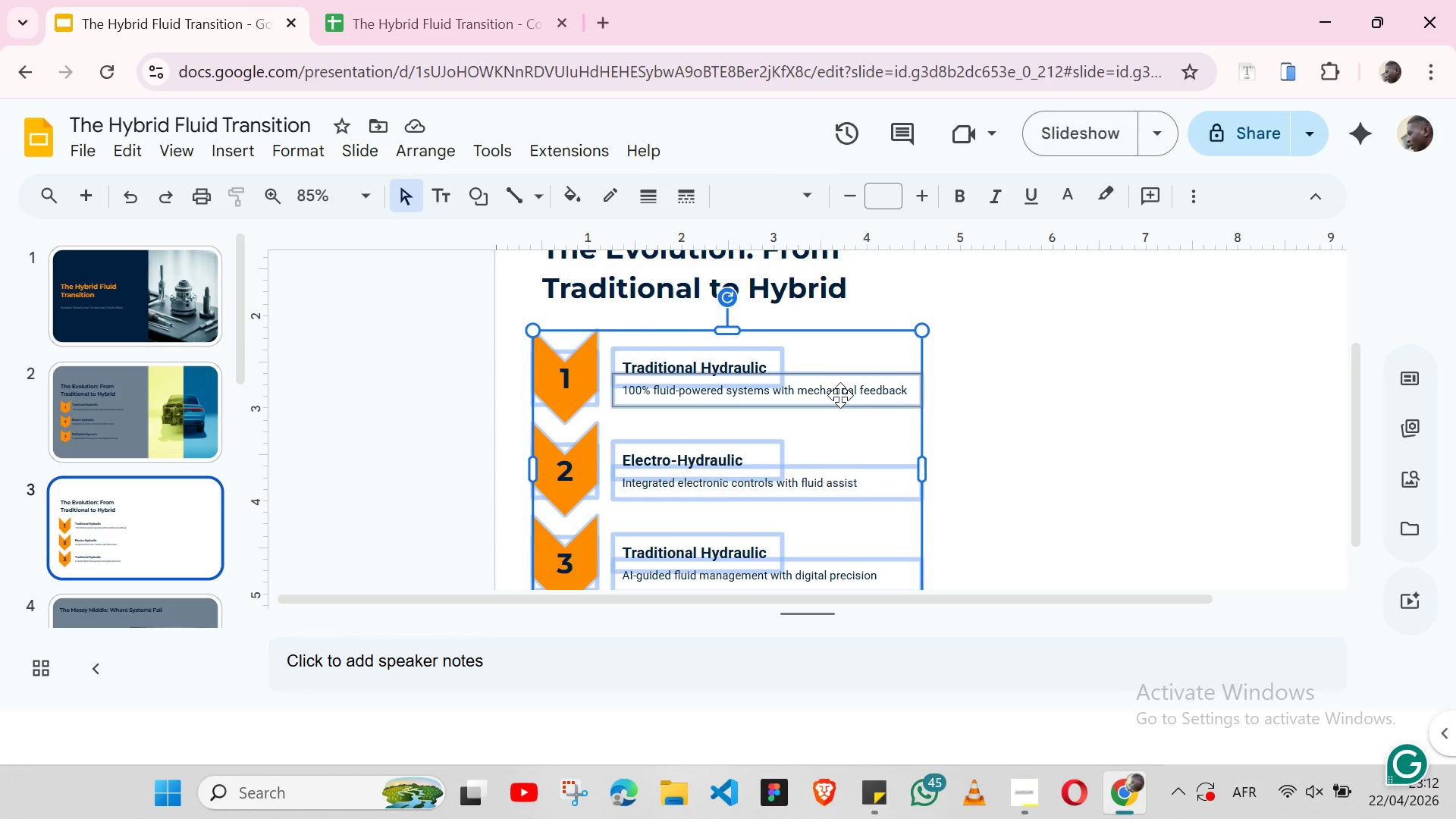 
right_click([870, 341])
 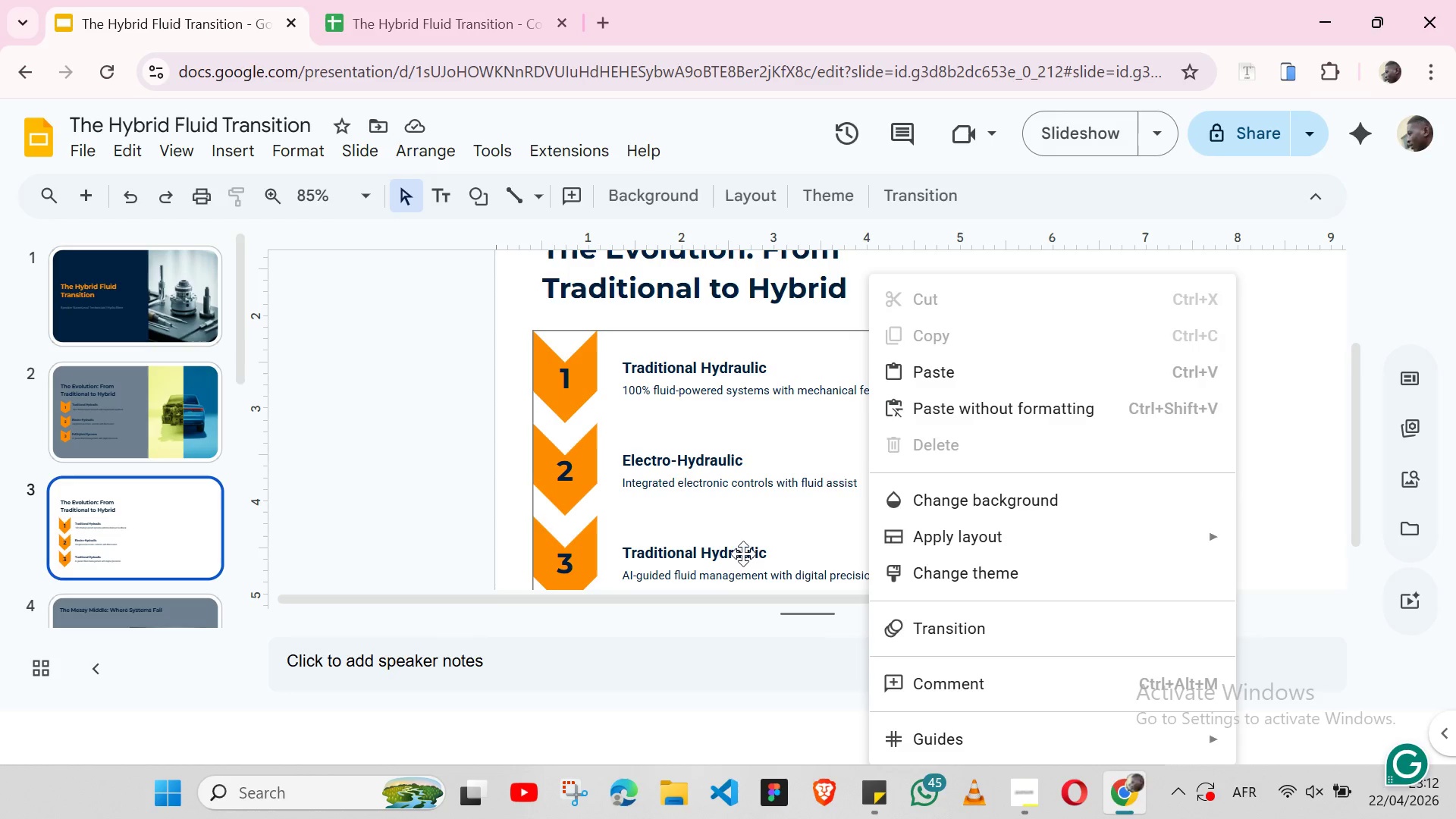 
left_click([839, 482])
 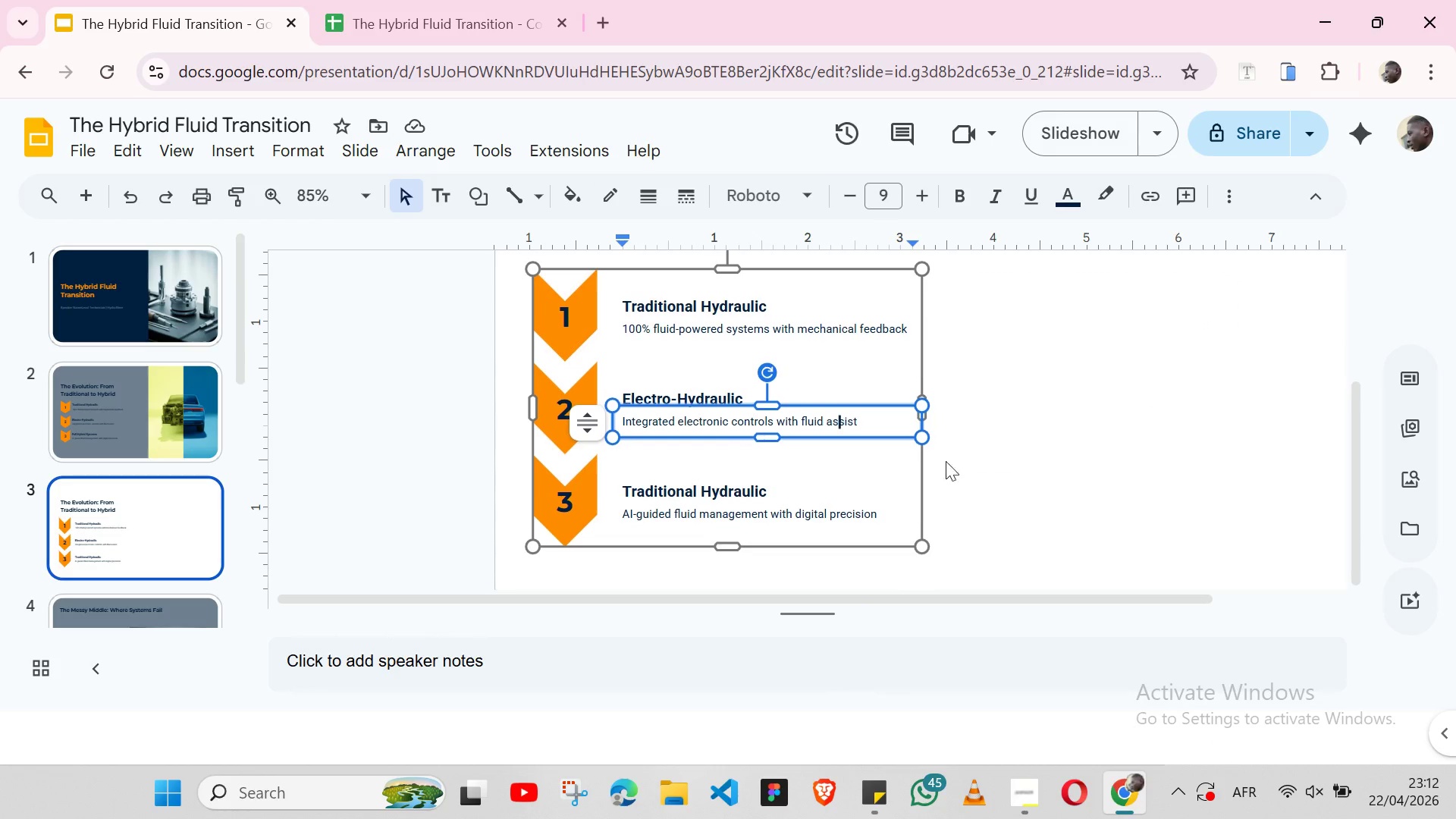 
left_click([979, 461])
 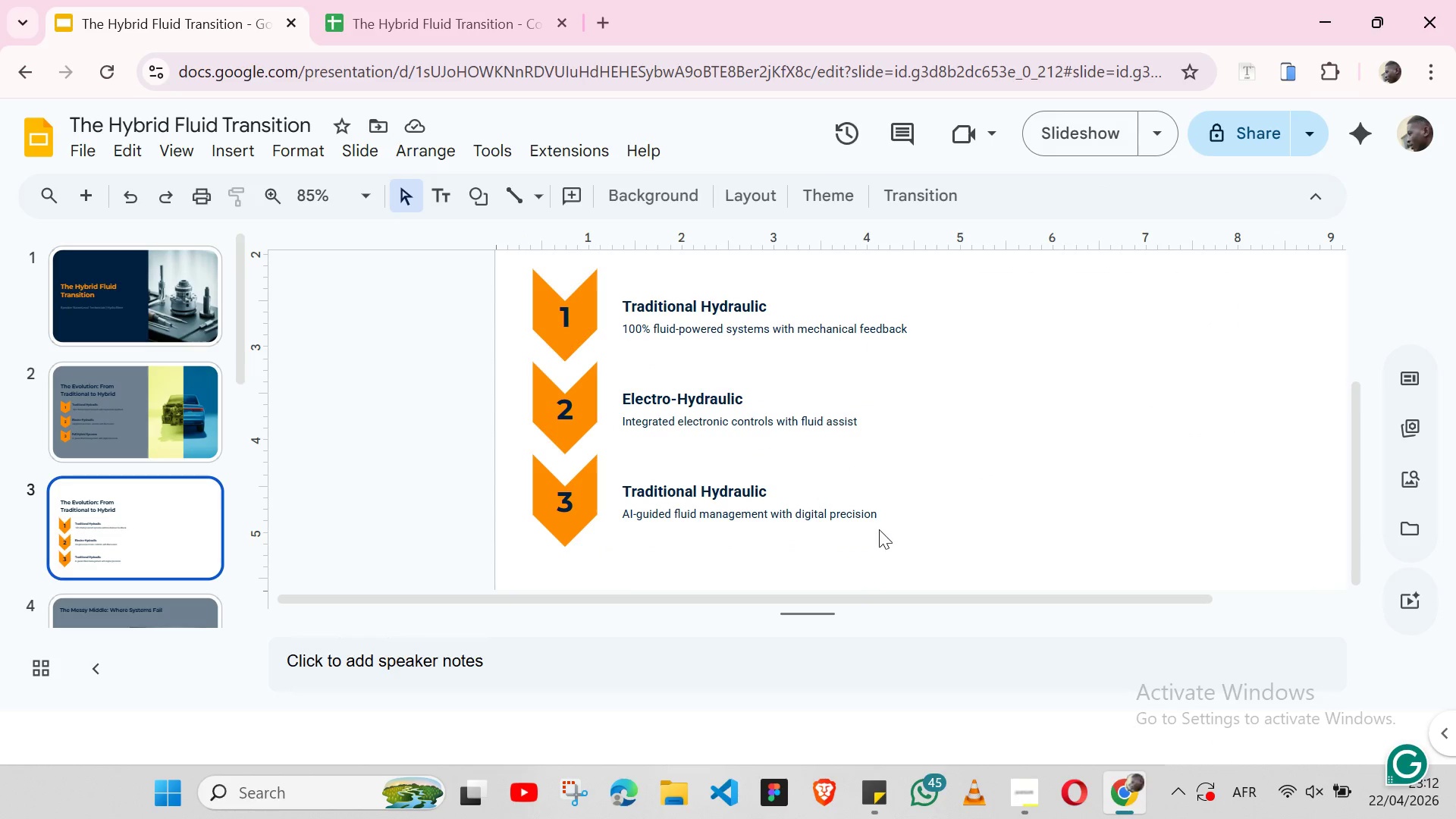 
left_click([878, 529])
 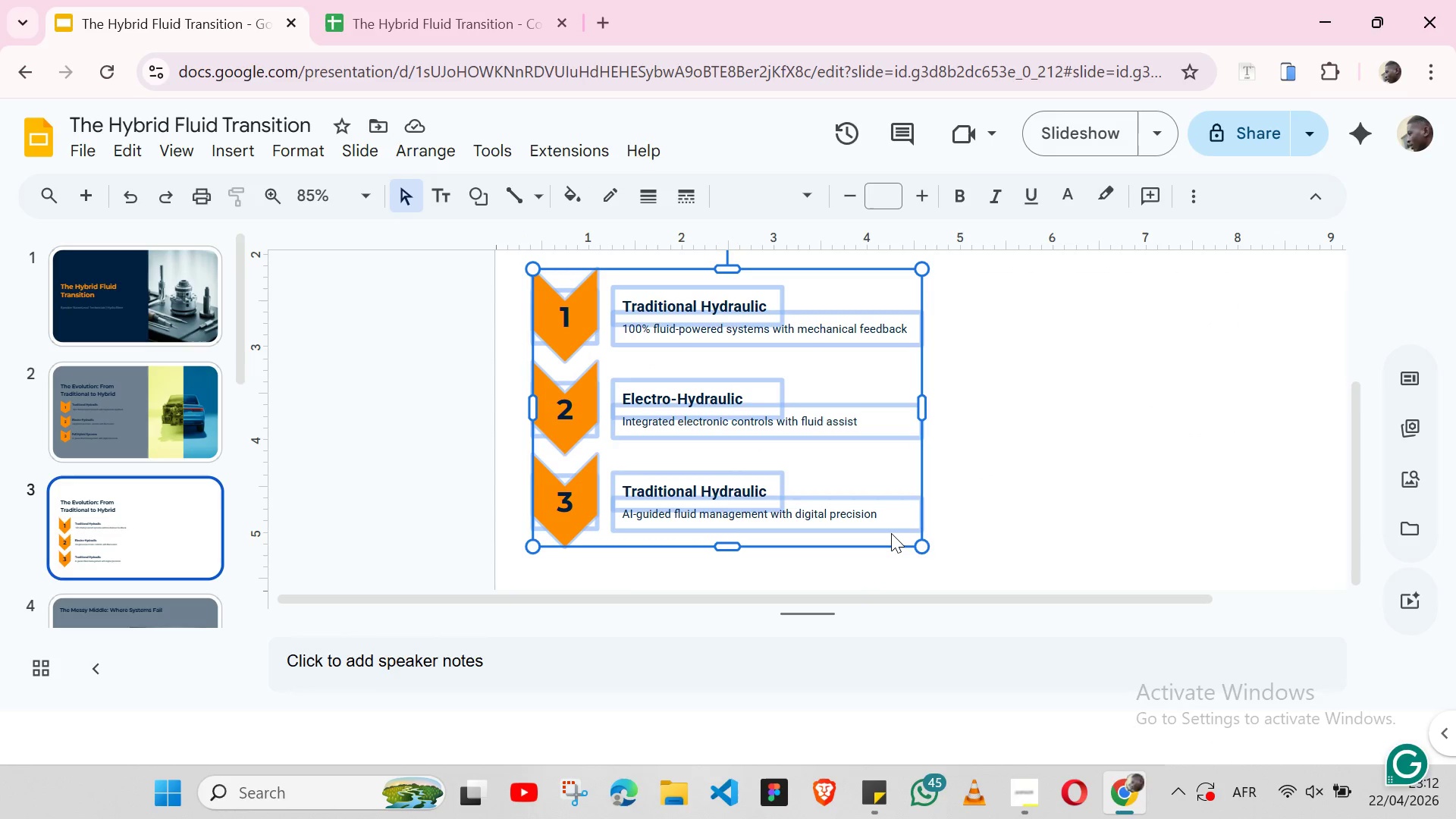 
right_click([891, 533])
 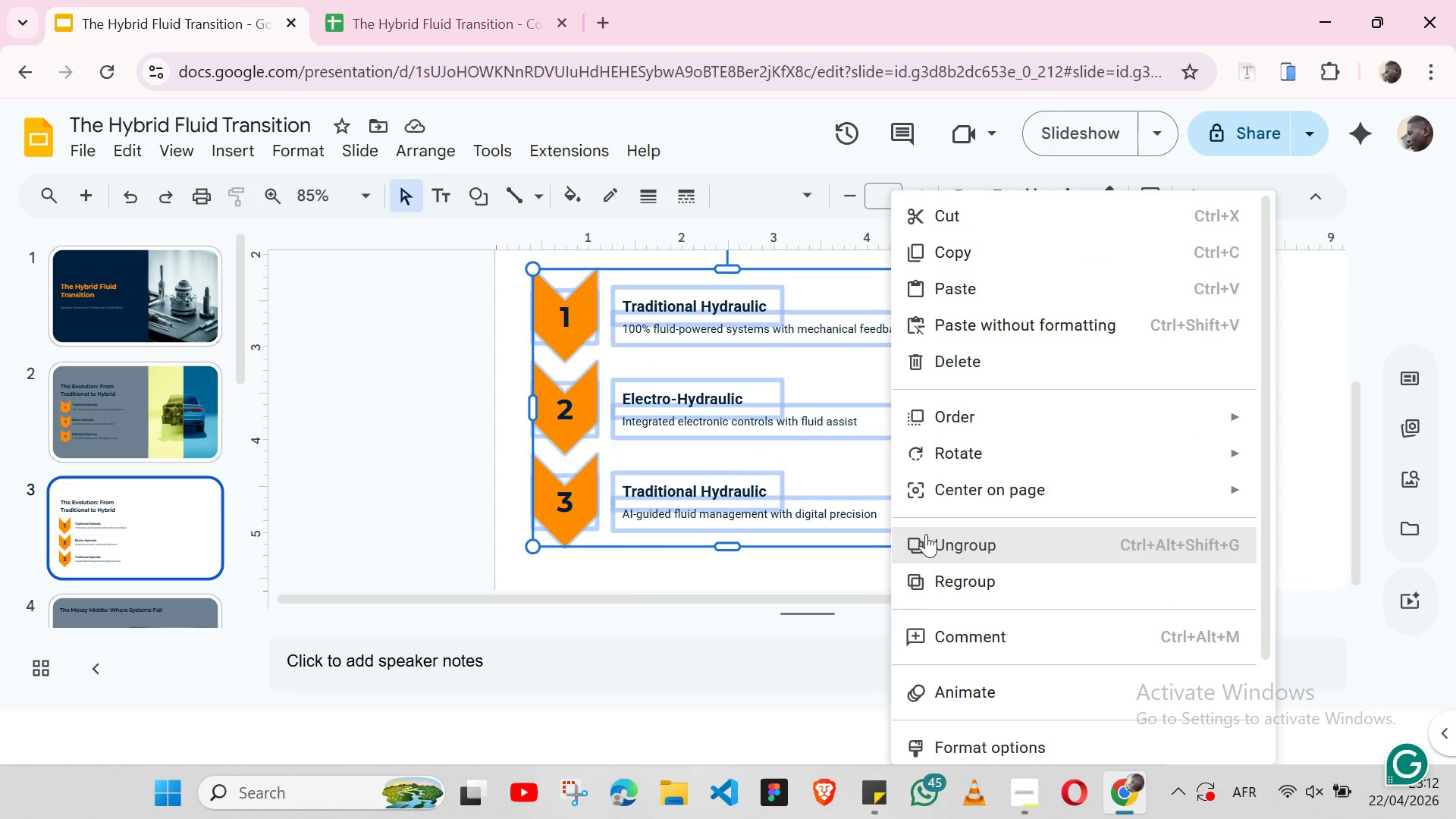 
left_click([927, 534])
 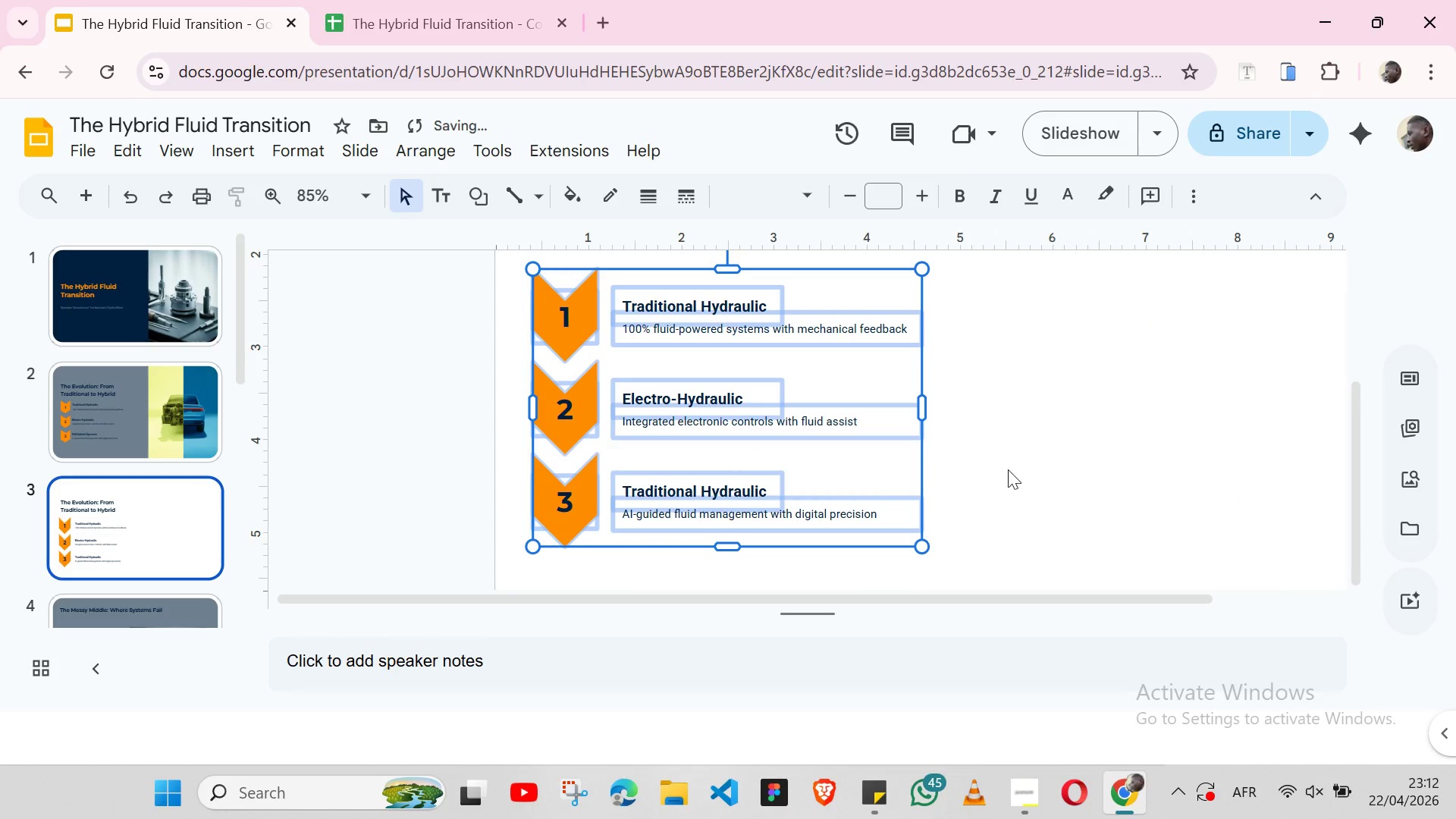 
left_click([1009, 468])
 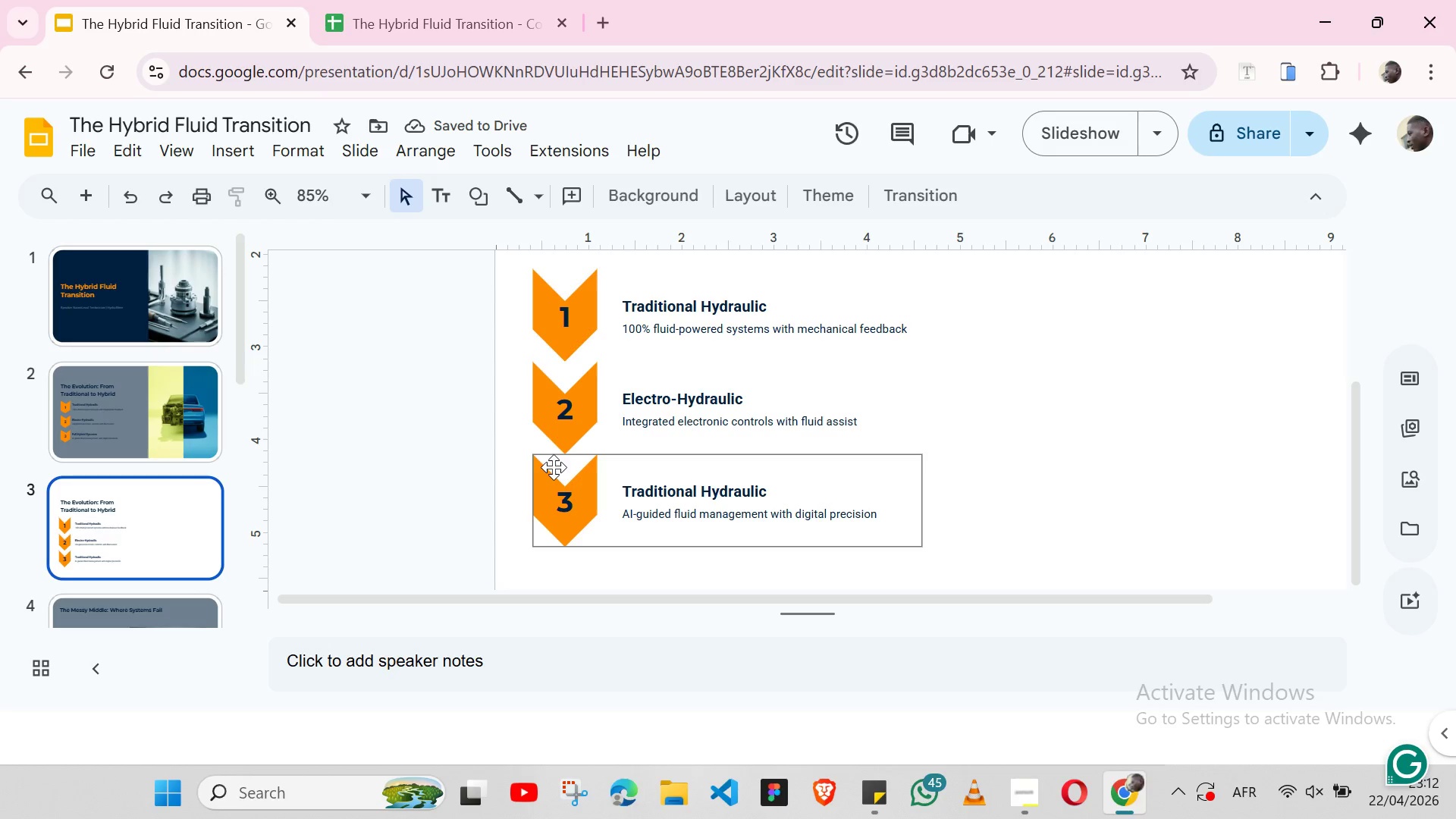 
left_click([585, 378])
 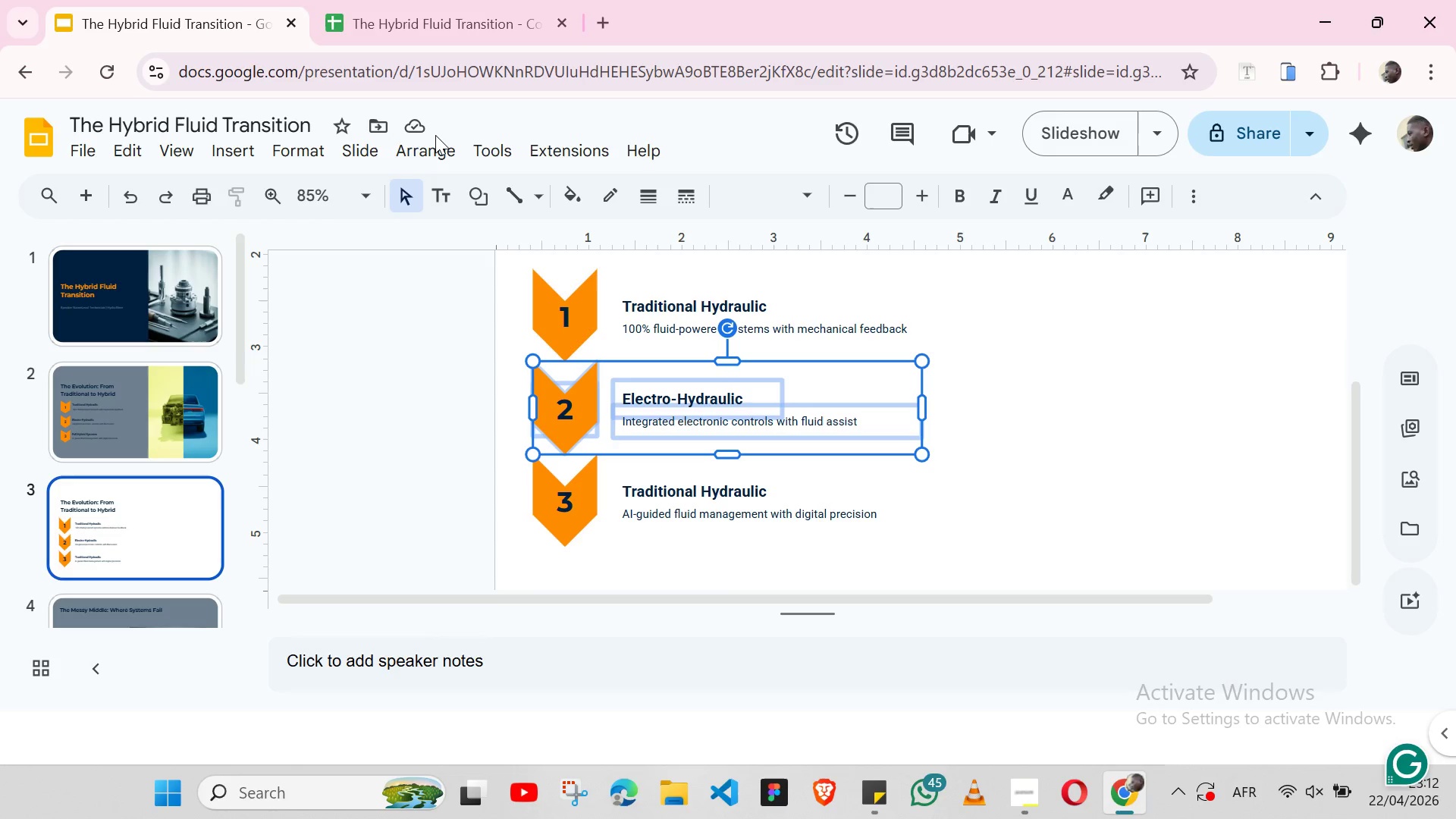 
left_click([435, 148])
 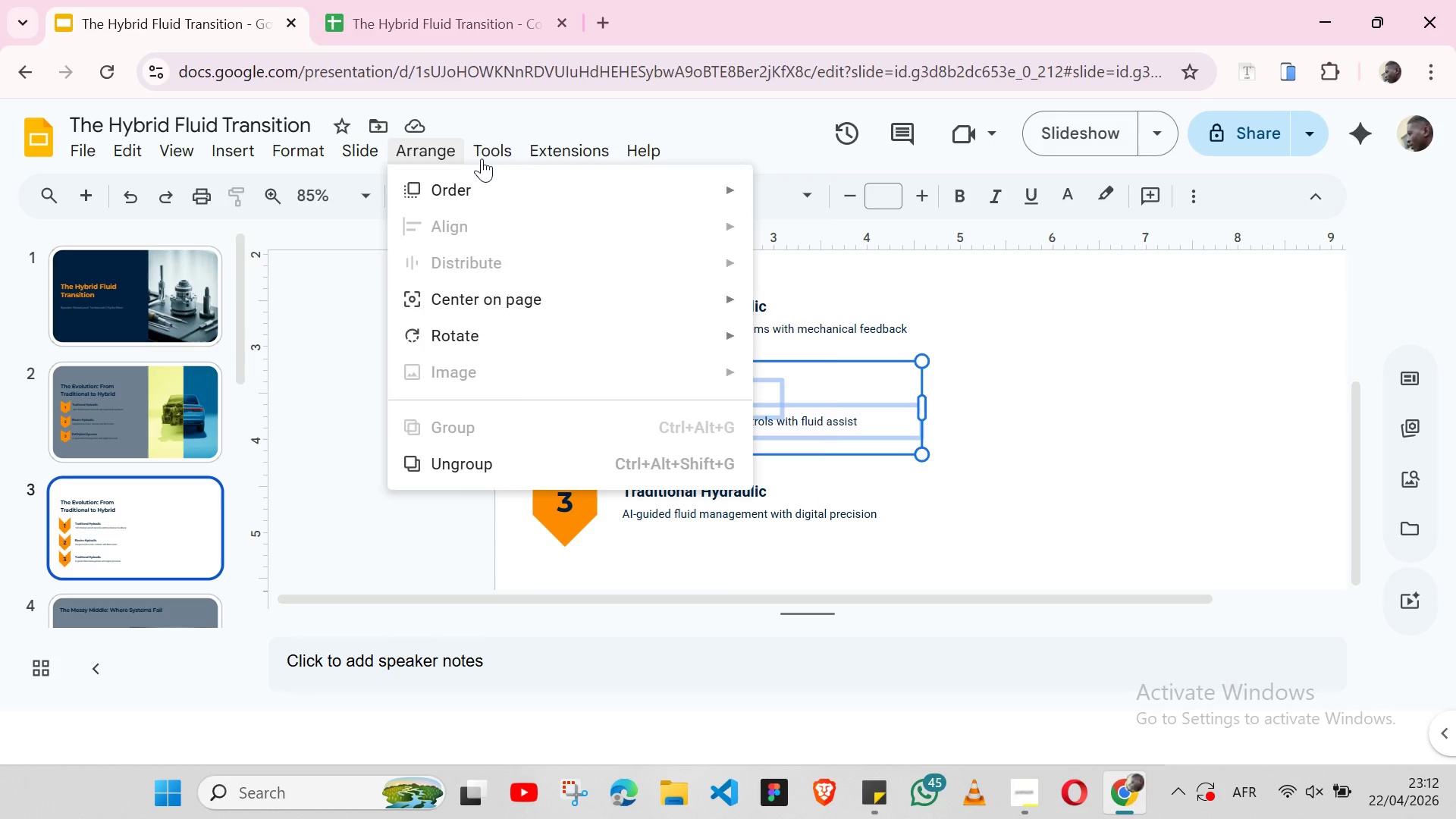 
left_click([969, 335])
 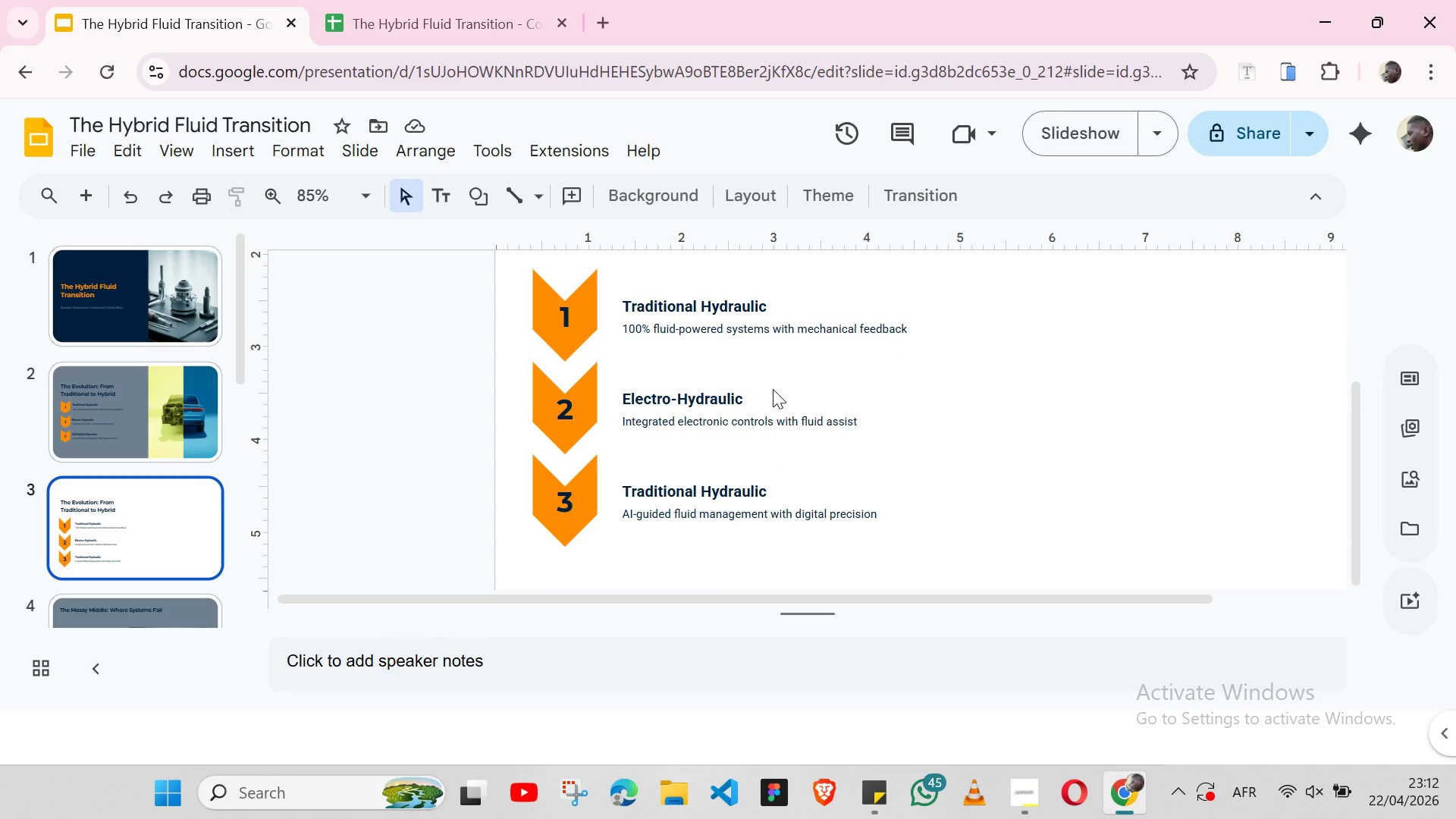 
left_click([773, 389])
 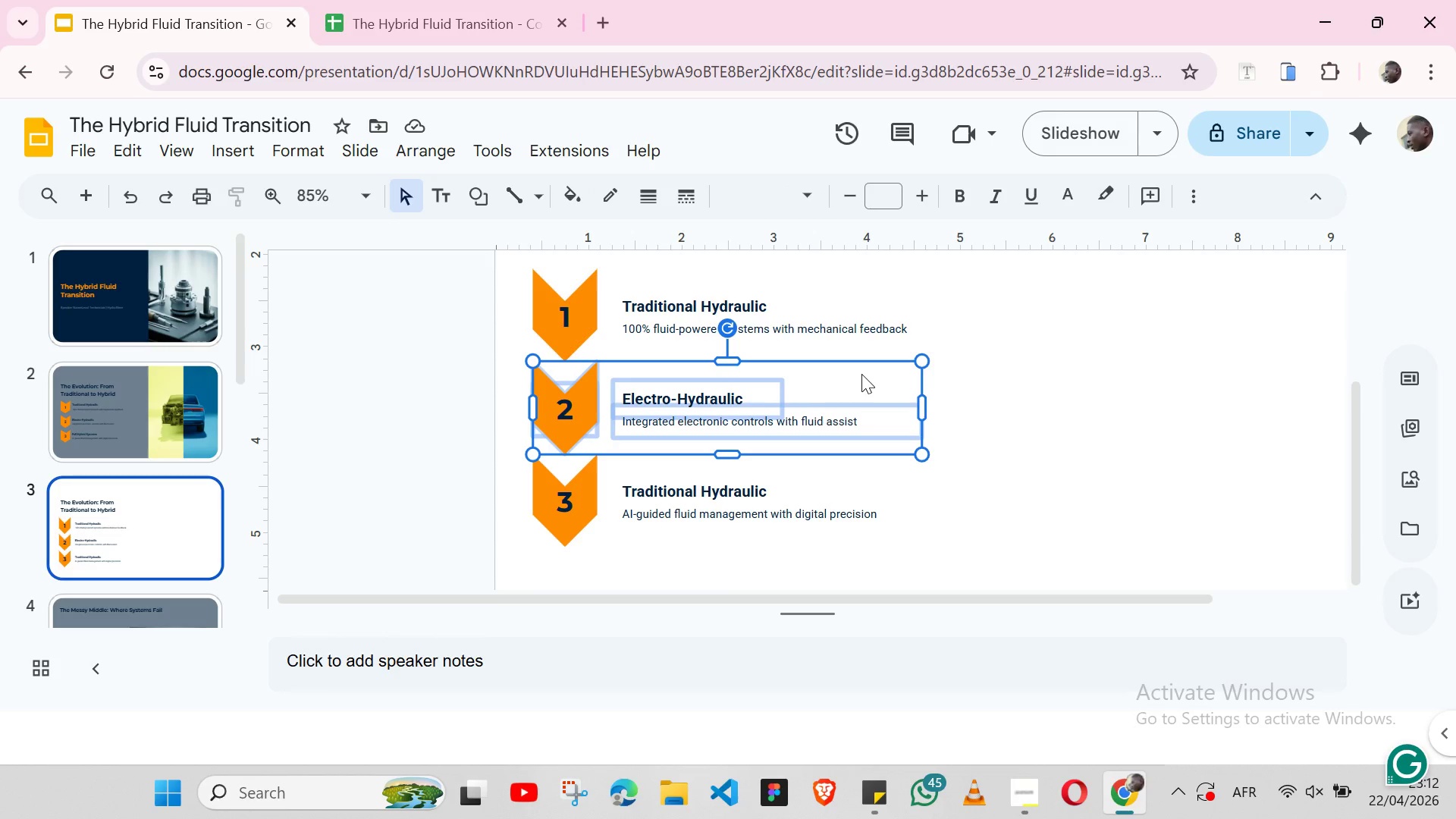 
right_click([861, 374])
 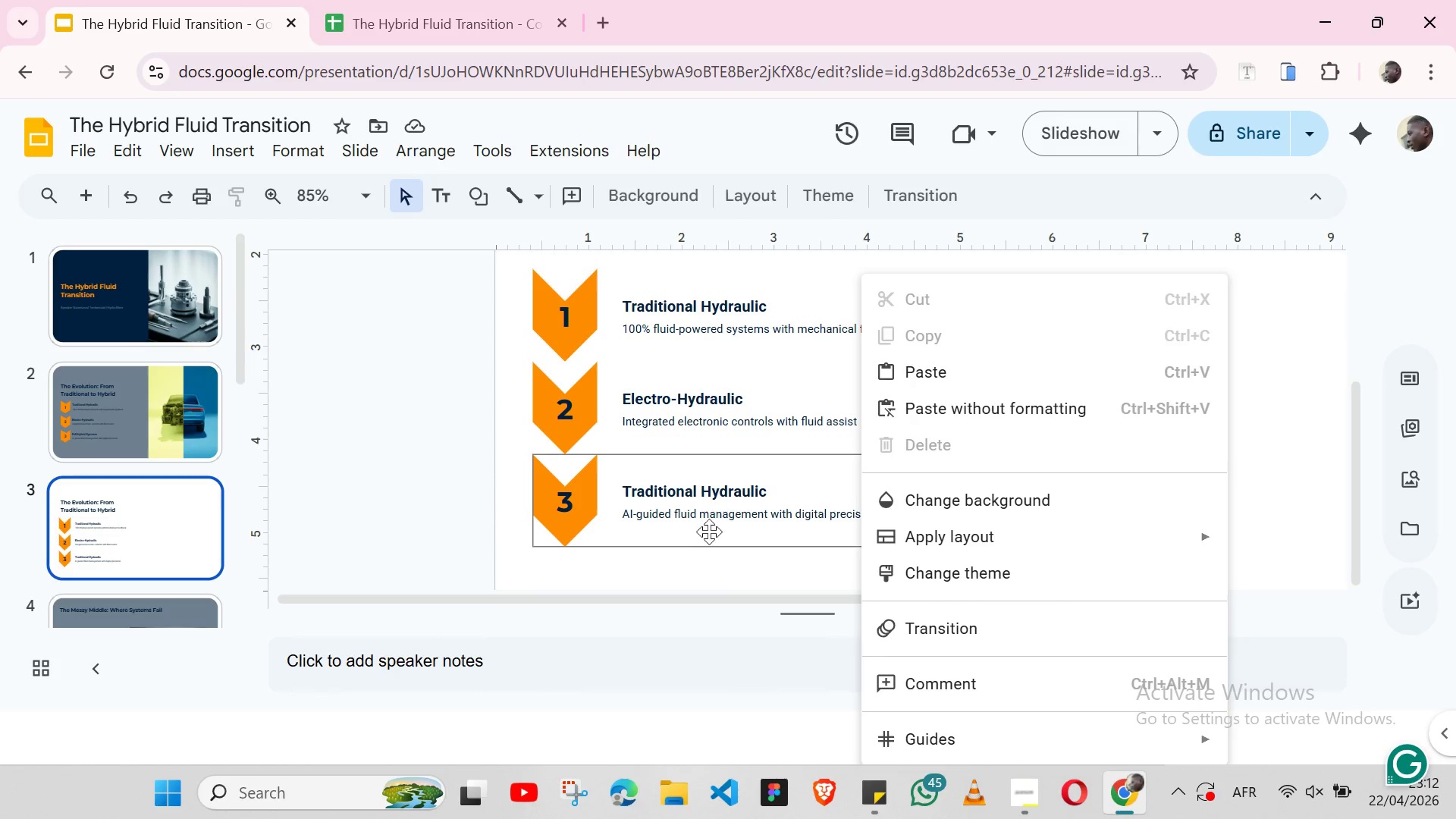 
wait(5.11)
 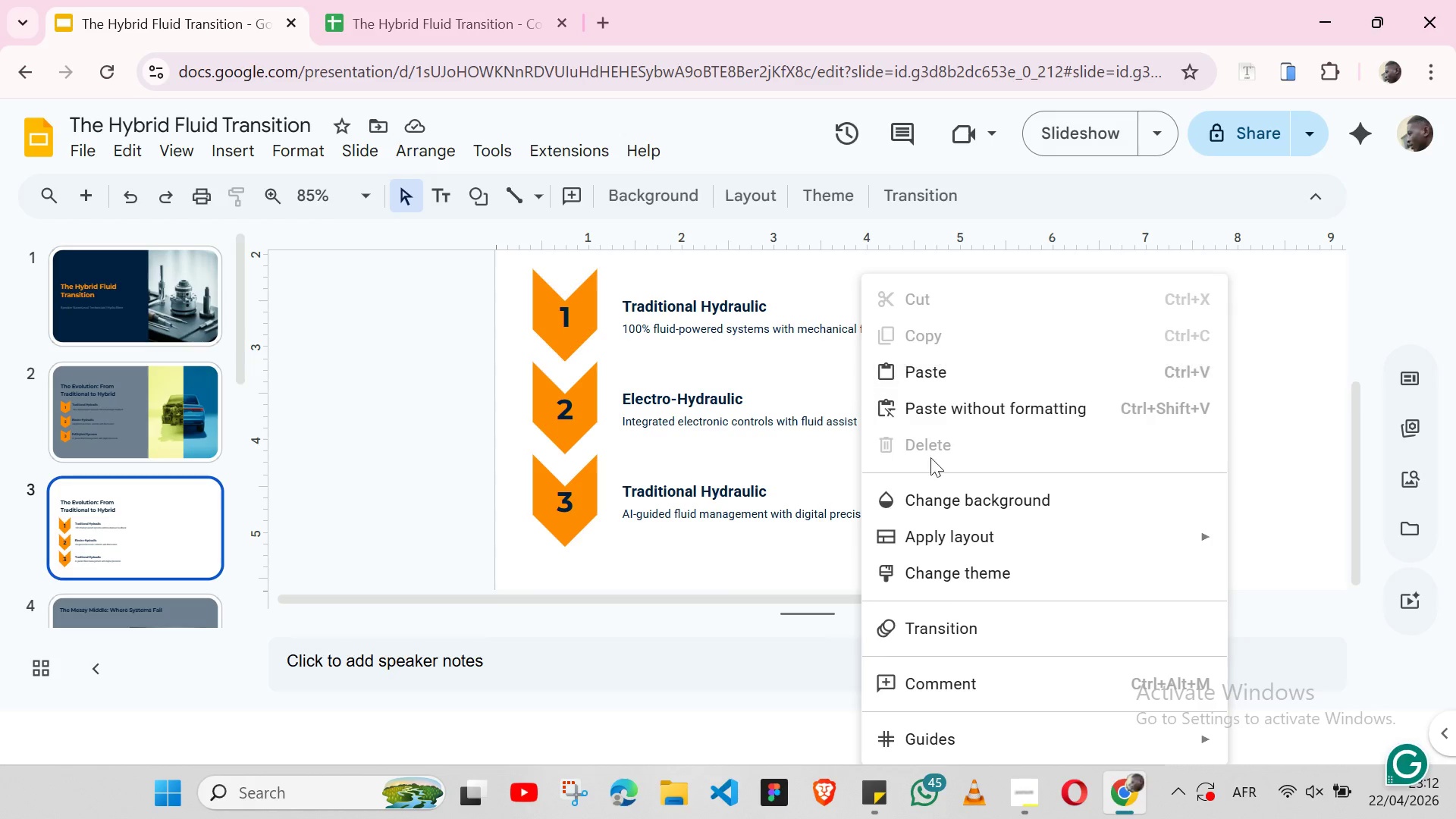 
left_click([617, 562])
 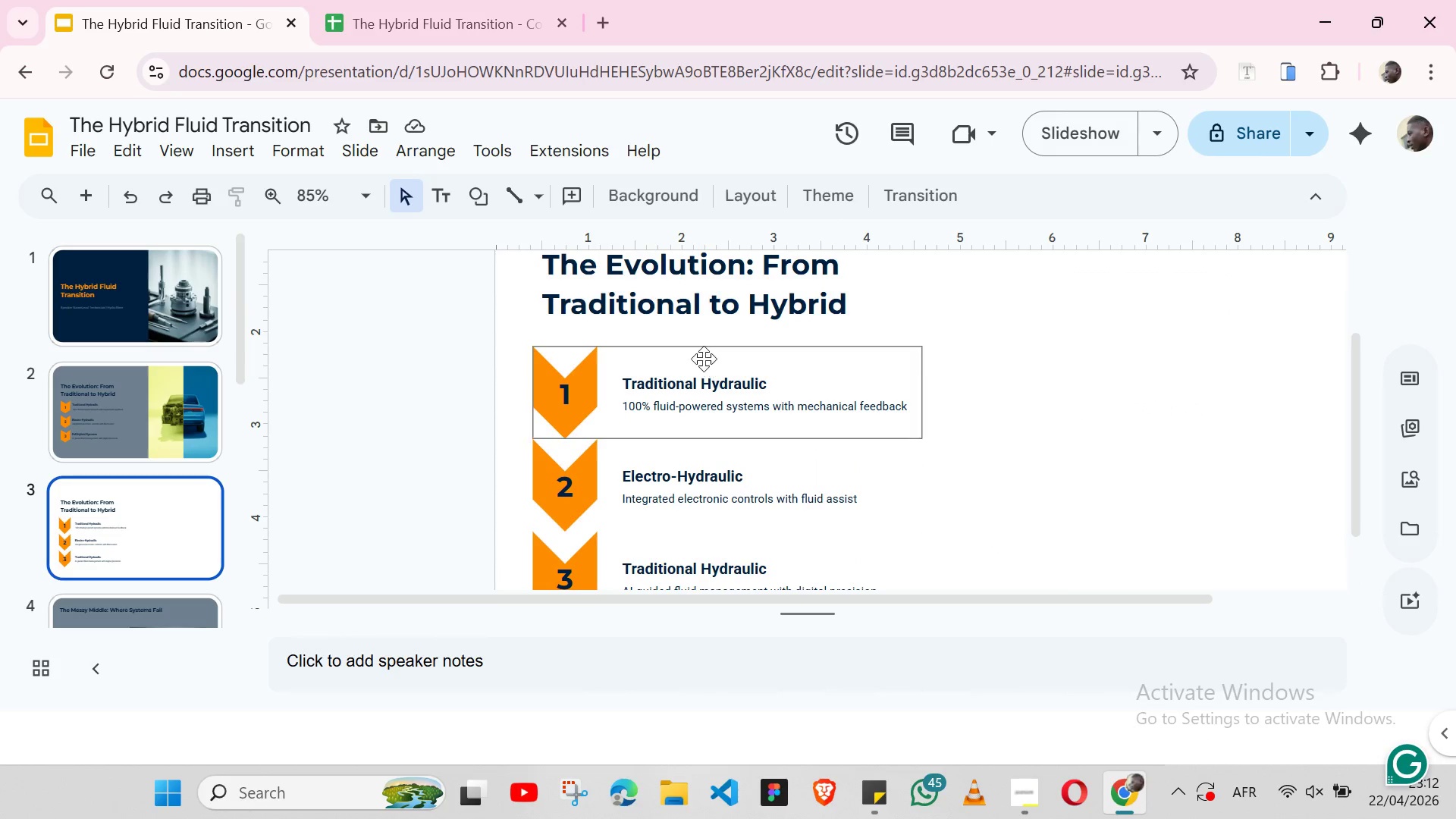 
left_click([704, 359])
 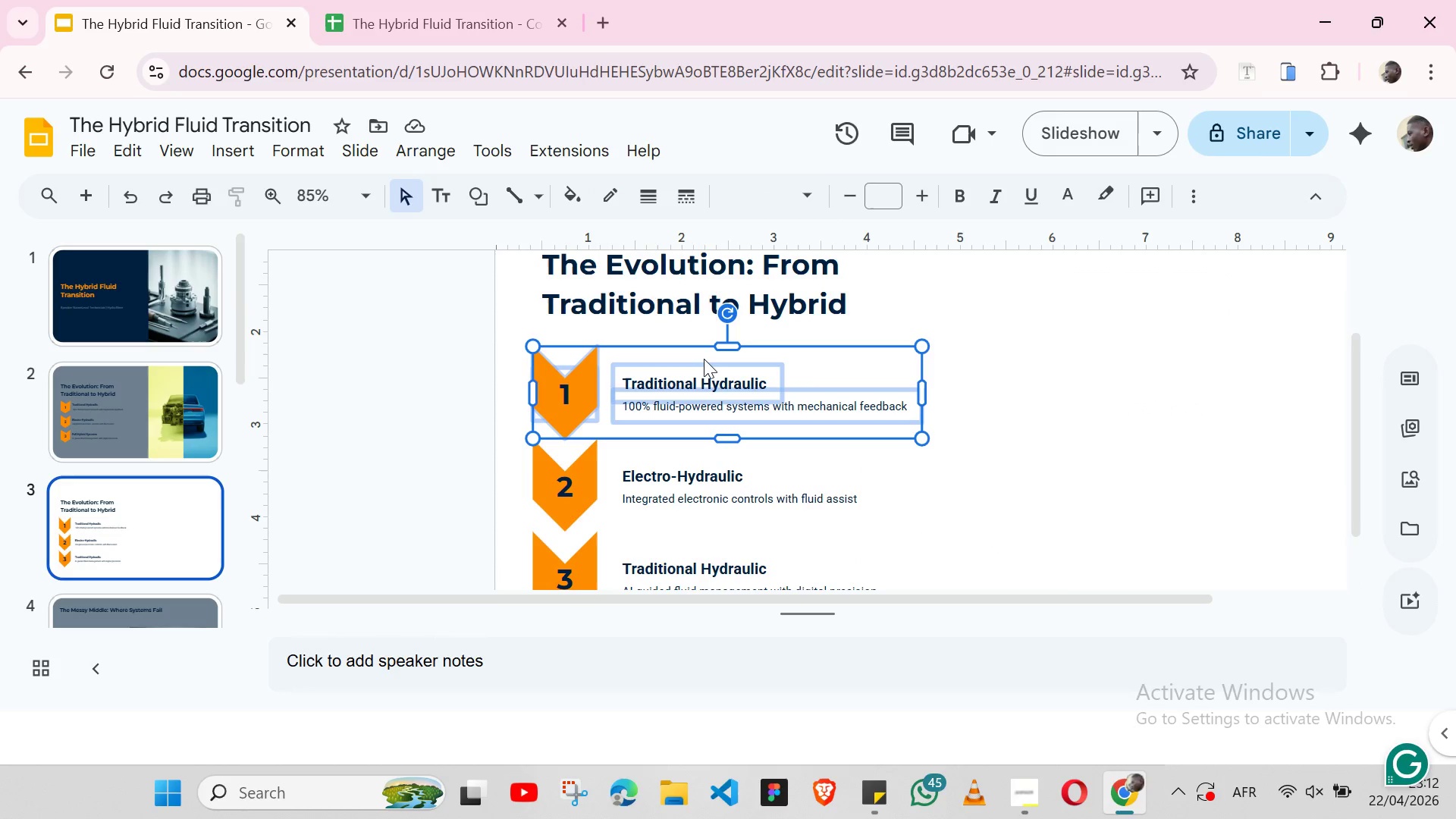 
key(Control+Z)
 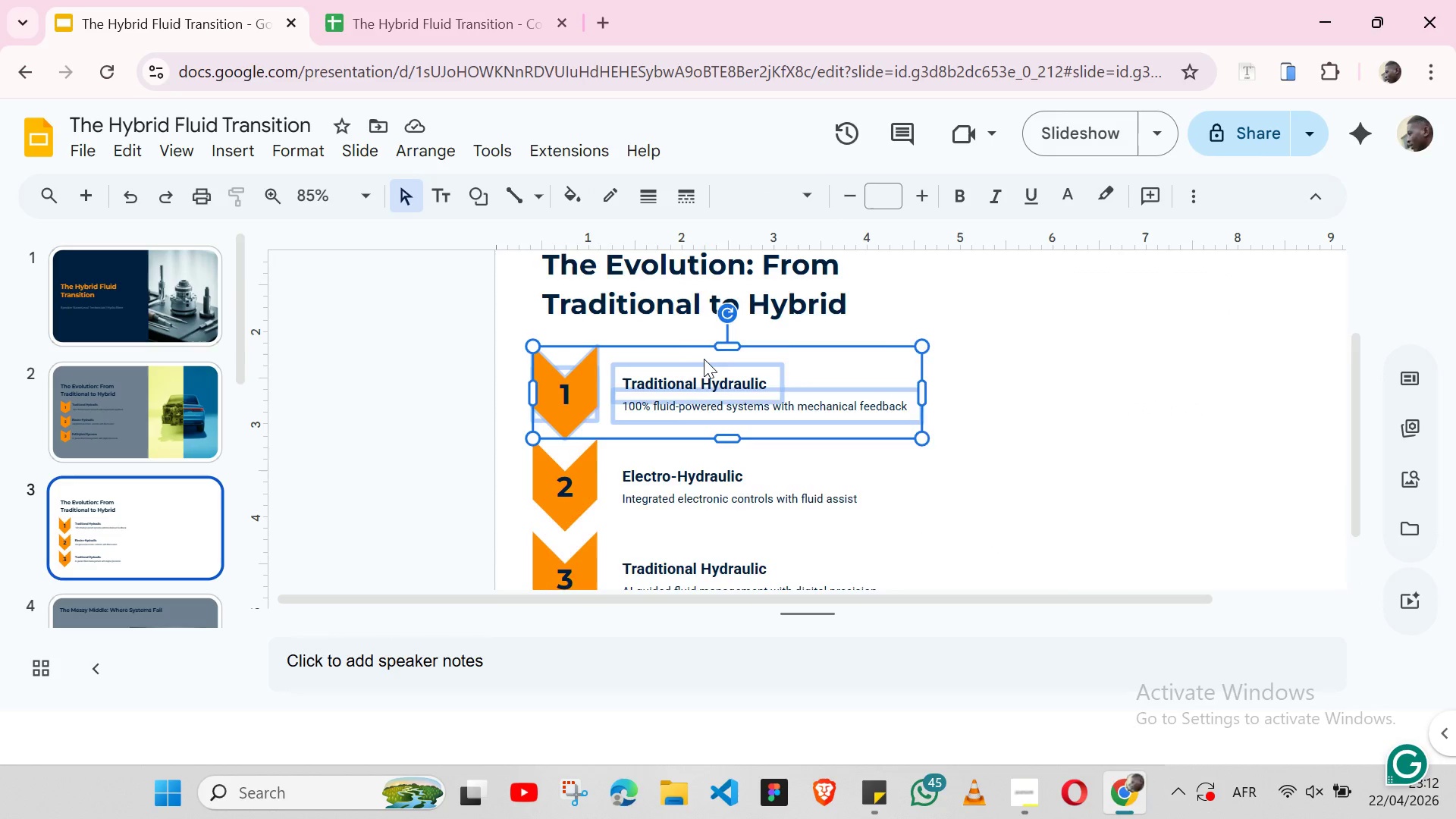 
key(Control+Z)
 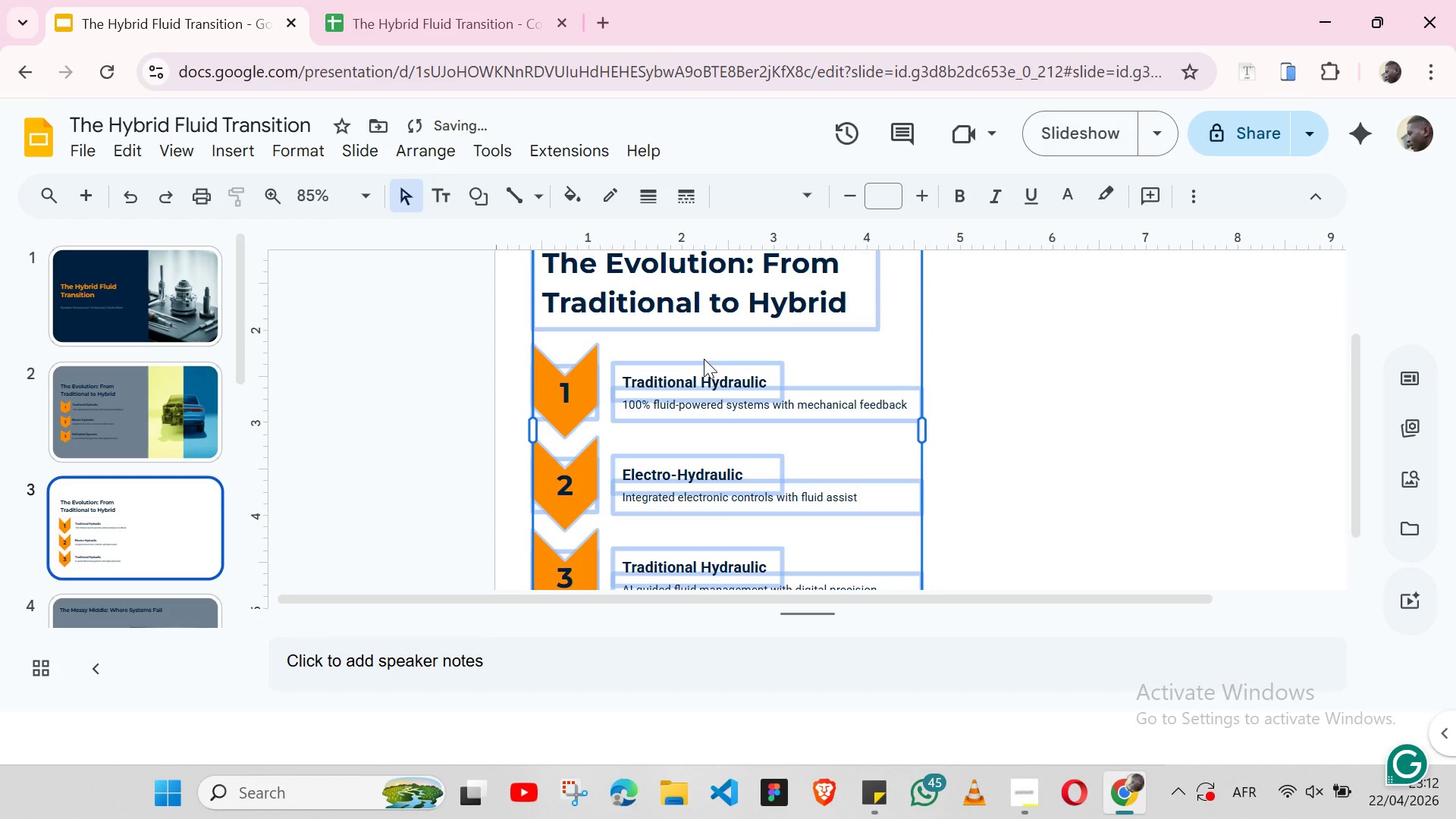 
key(Control+Z)
 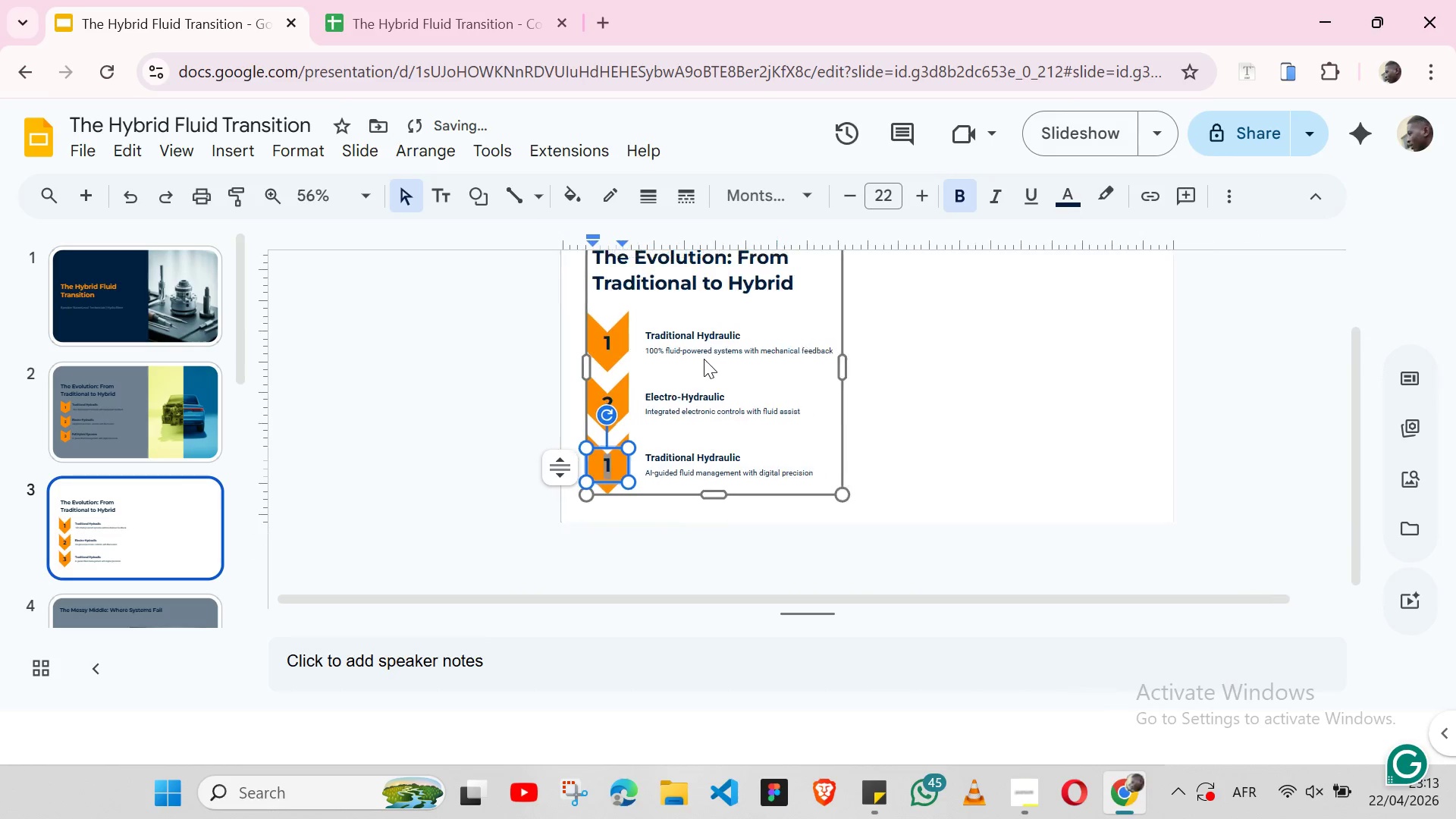 
key(Control+Y)
 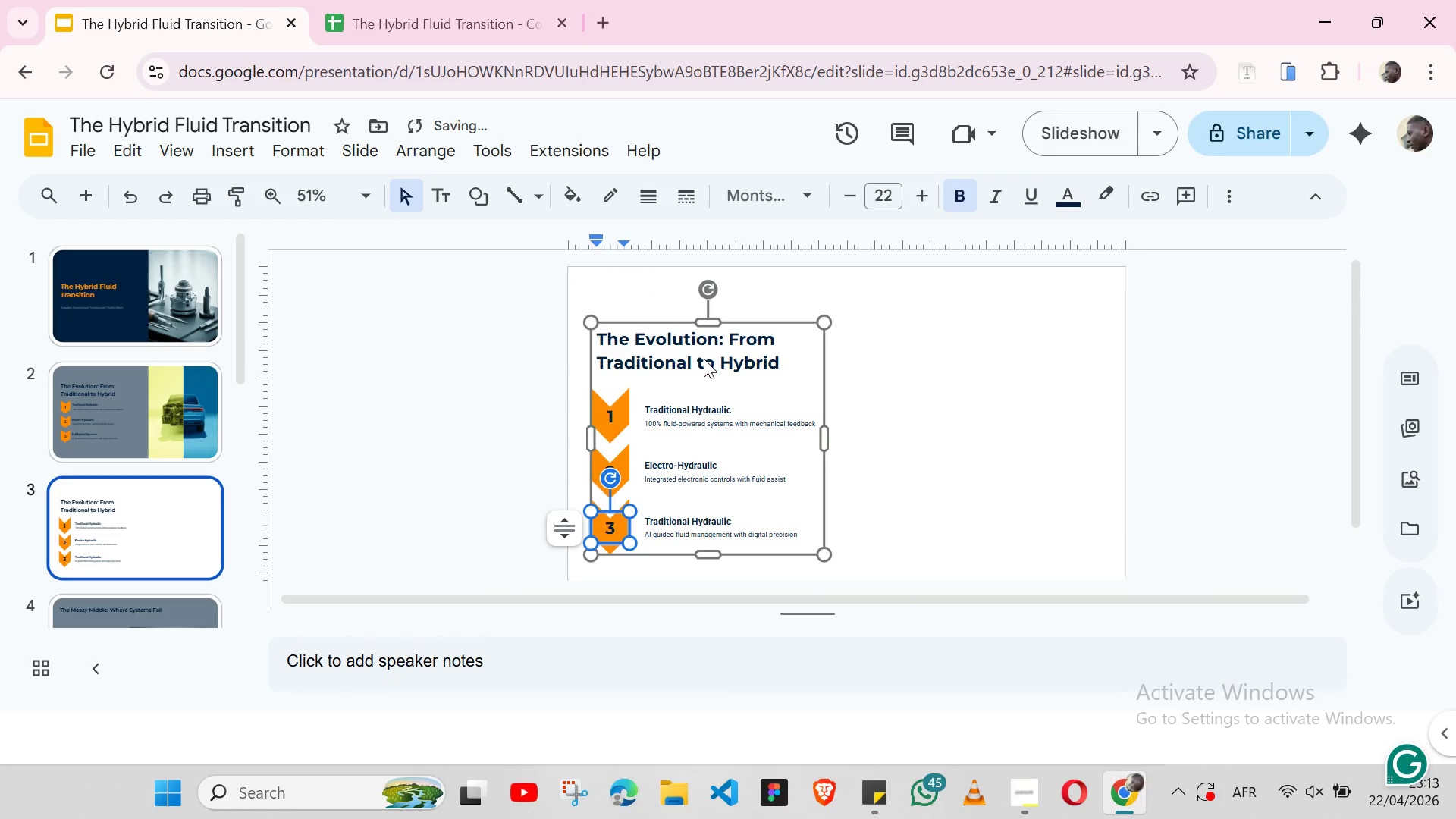 
left_click([875, 392])
 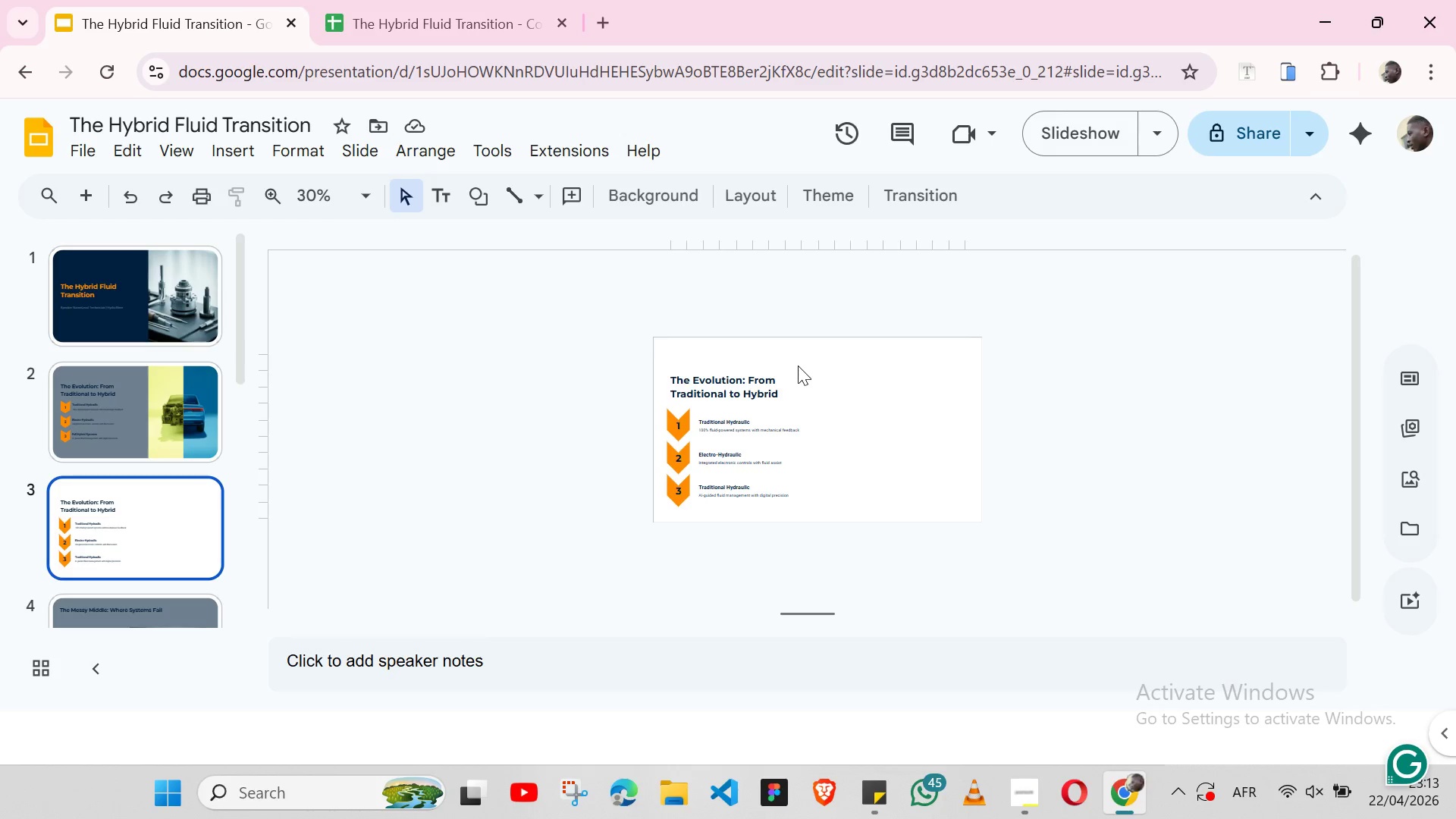 
wait(7.55)
 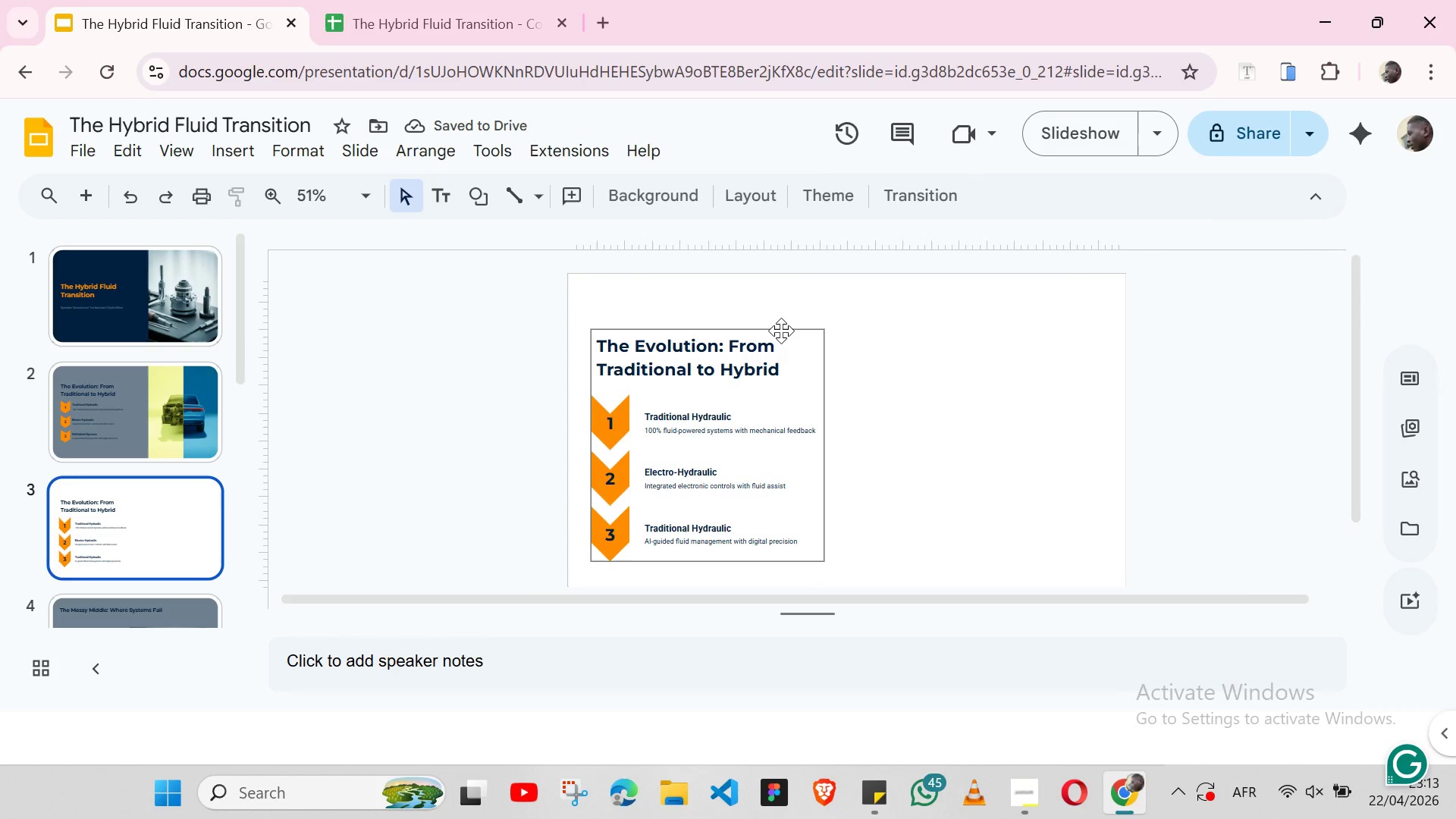 
left_click([784, 369])
 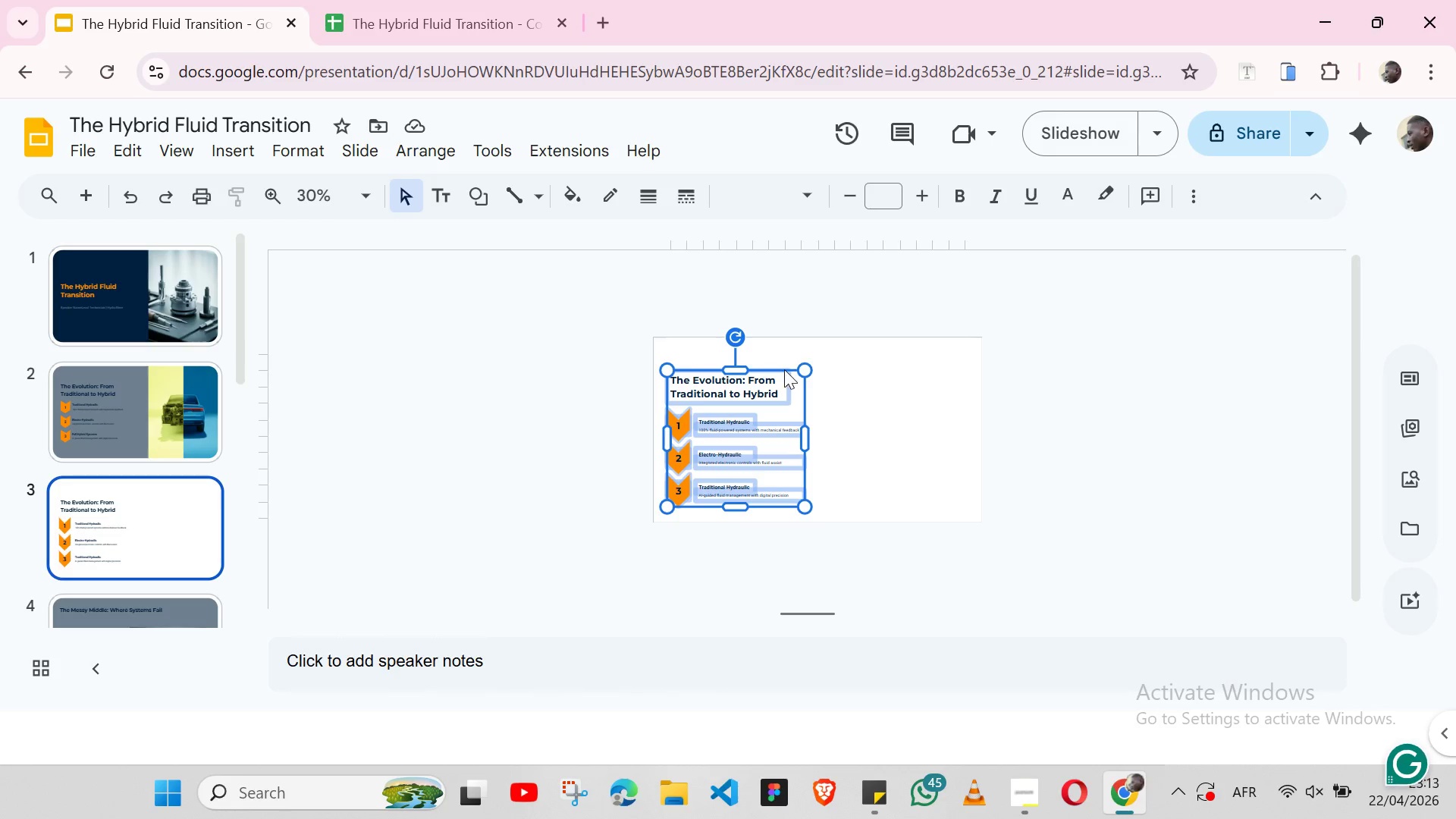 
key(Control+C)
 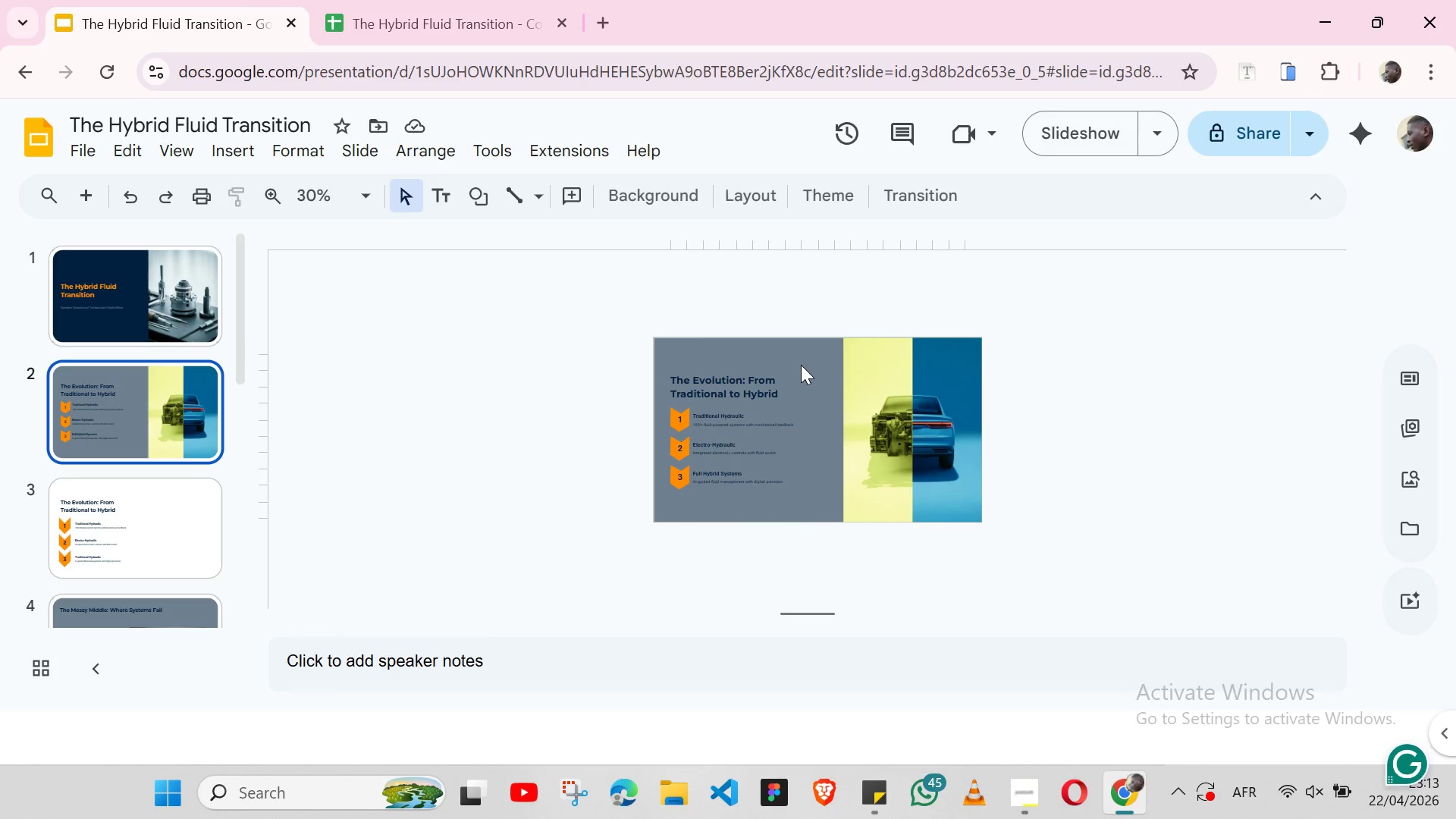 
left_click([790, 366])
 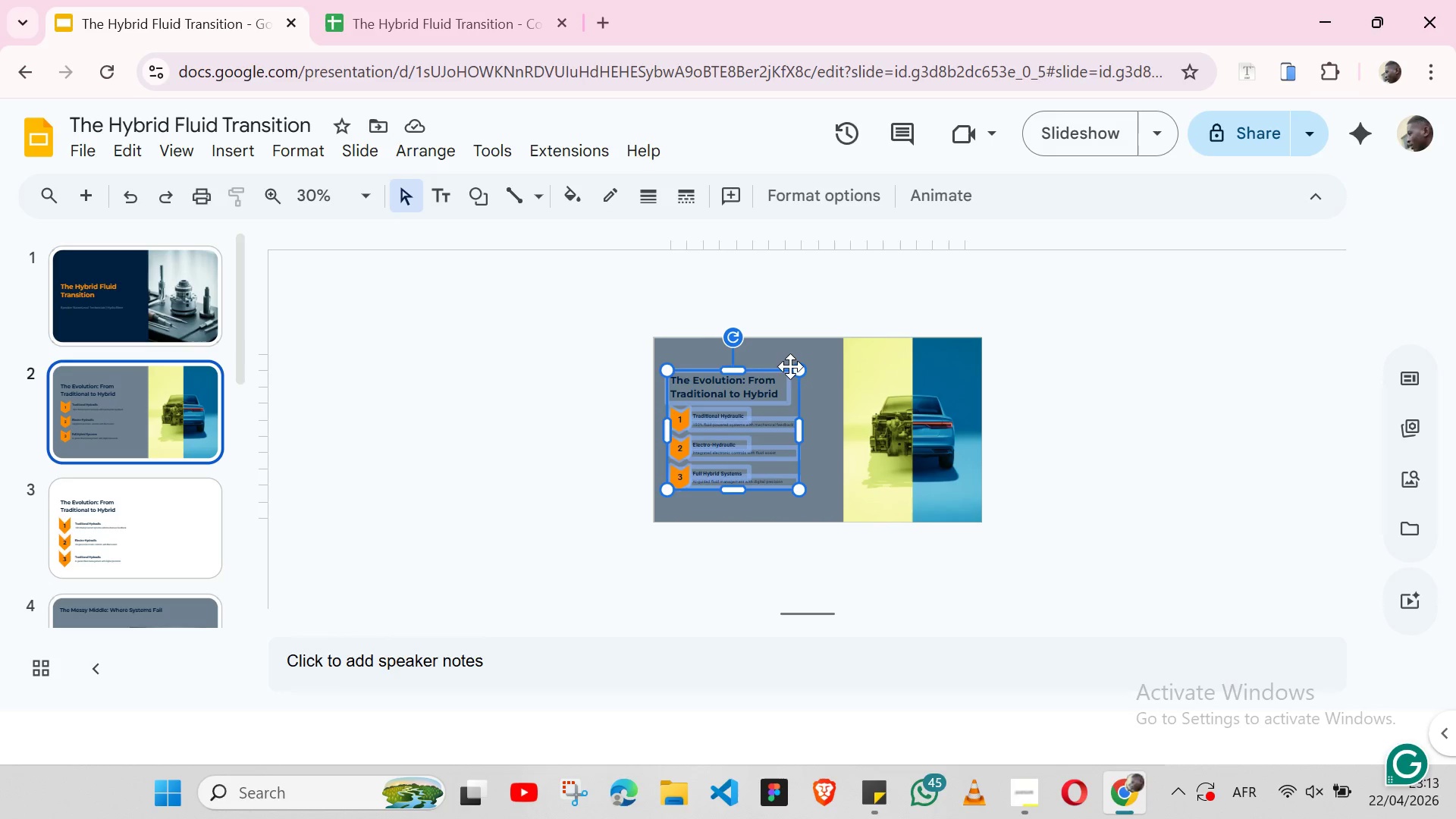 
key(Backspace)
 